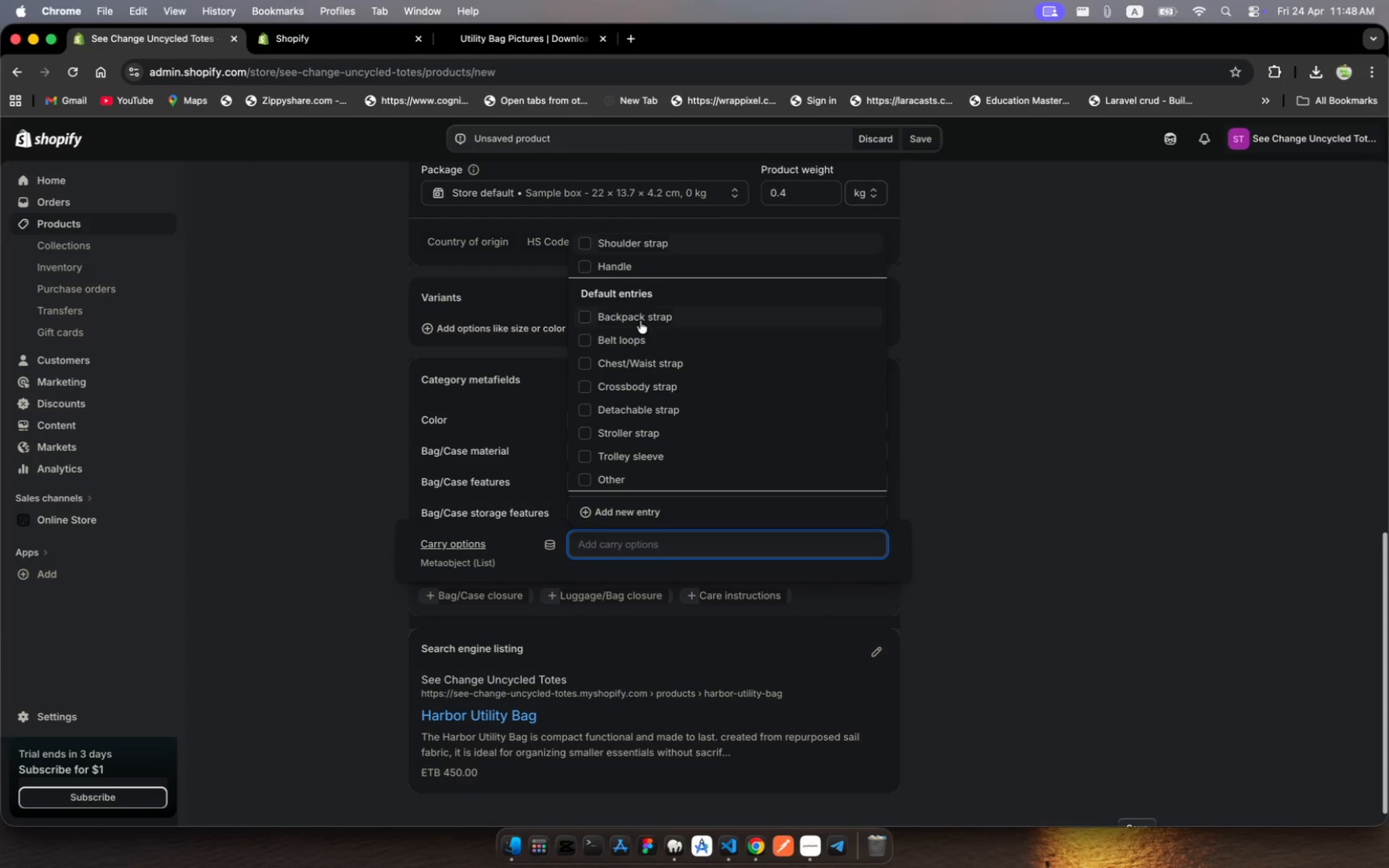 
left_click([642, 332])
 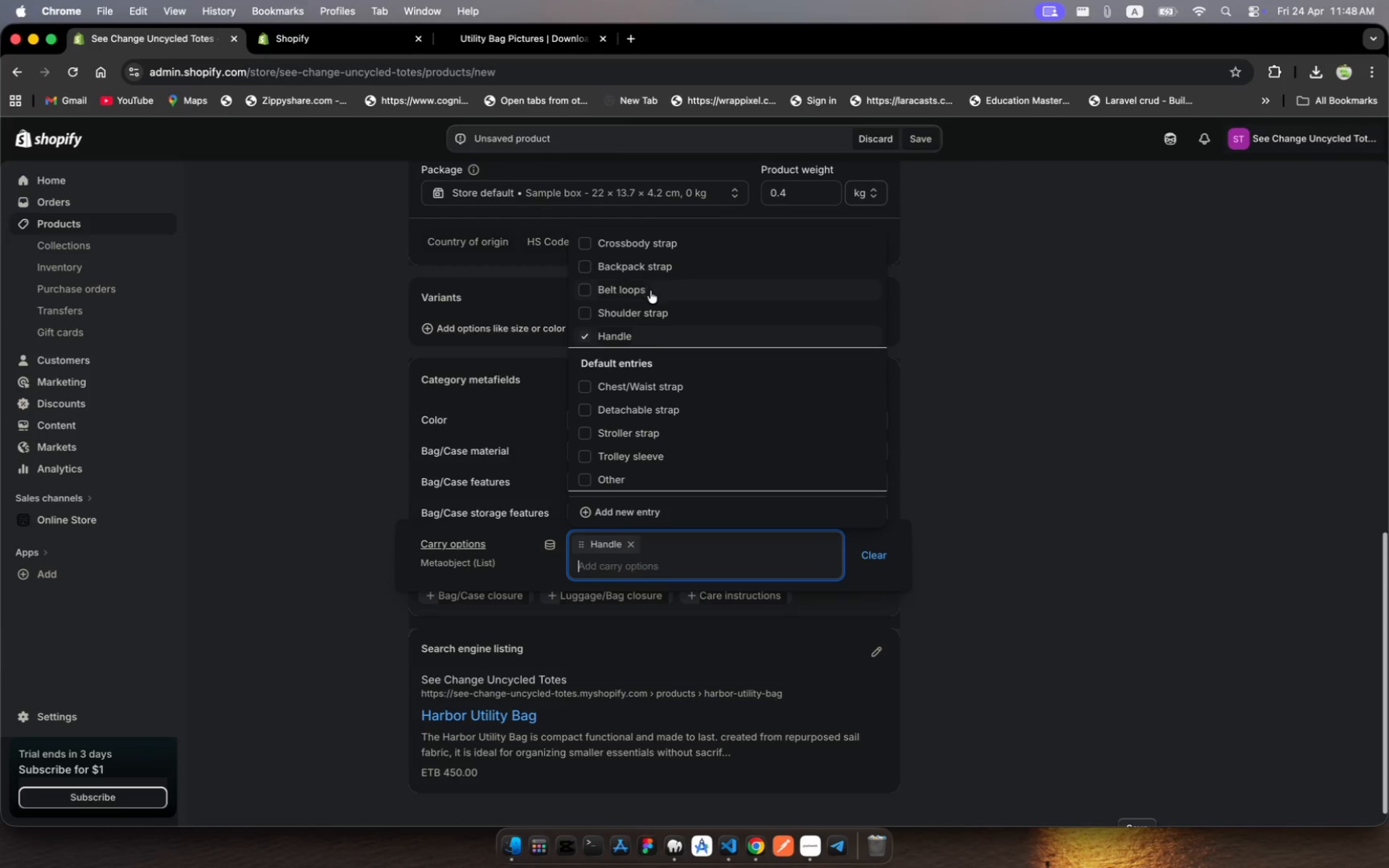 
left_click([654, 301])
 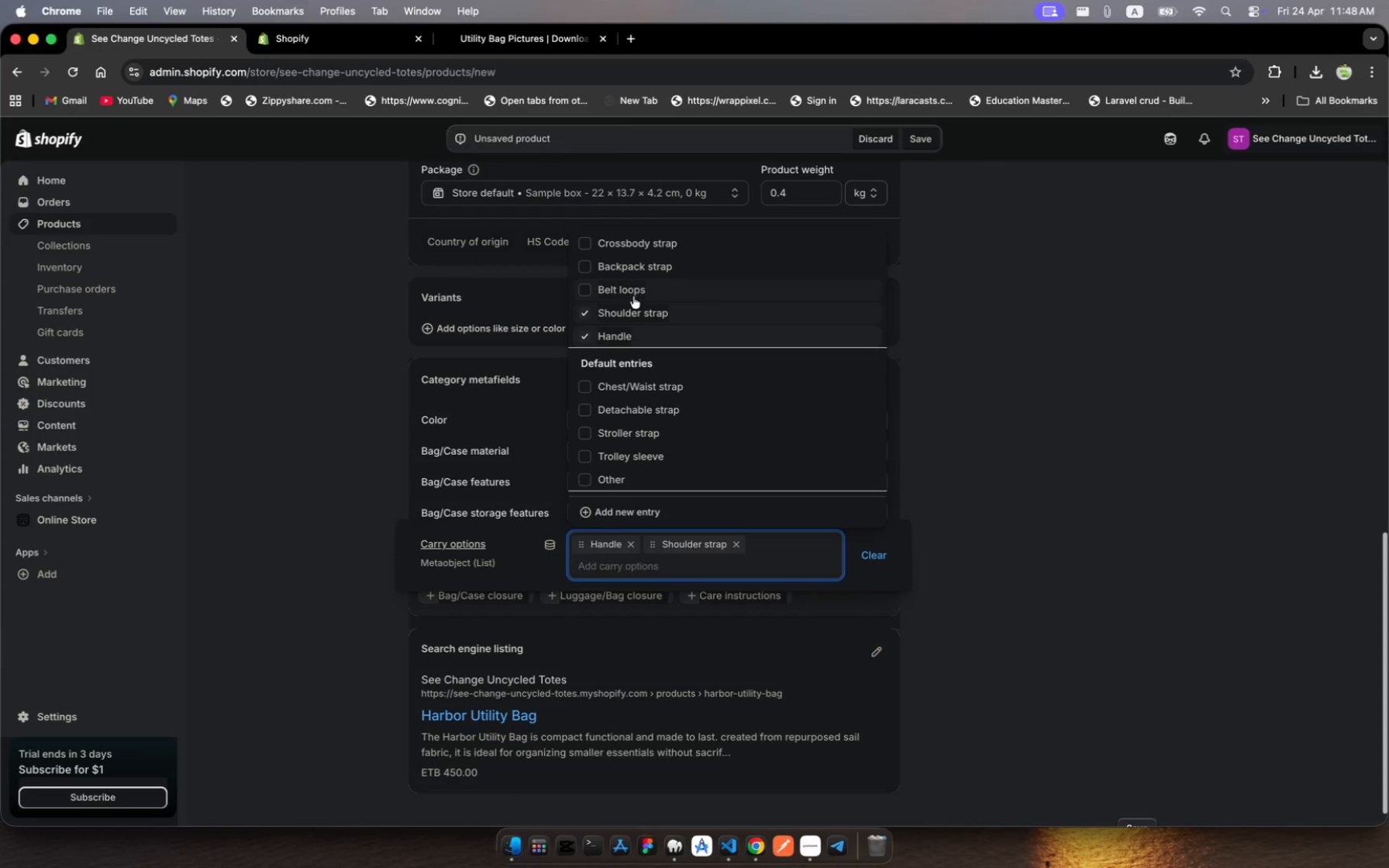 
left_click([633, 297])
 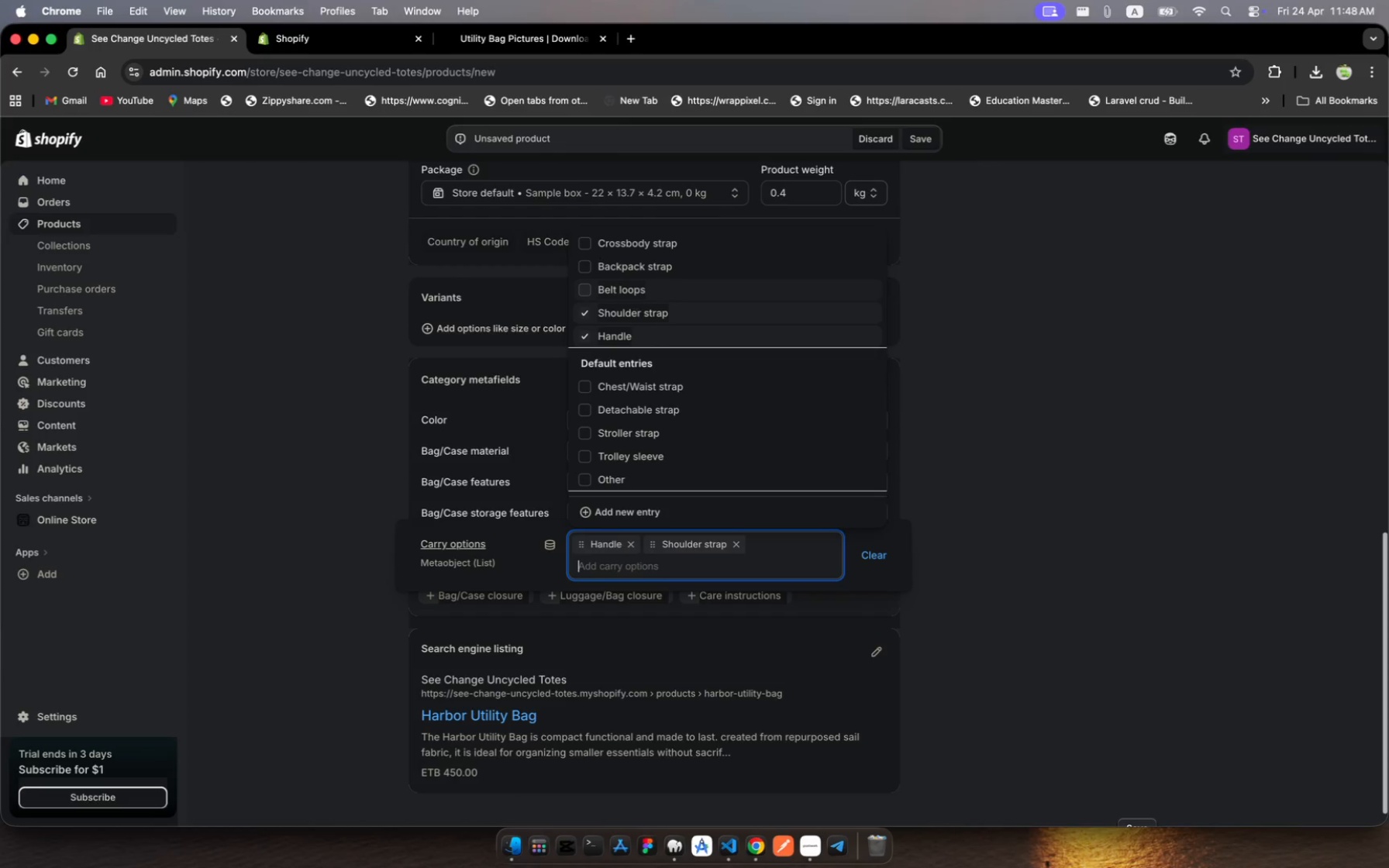 
key(Escape)
 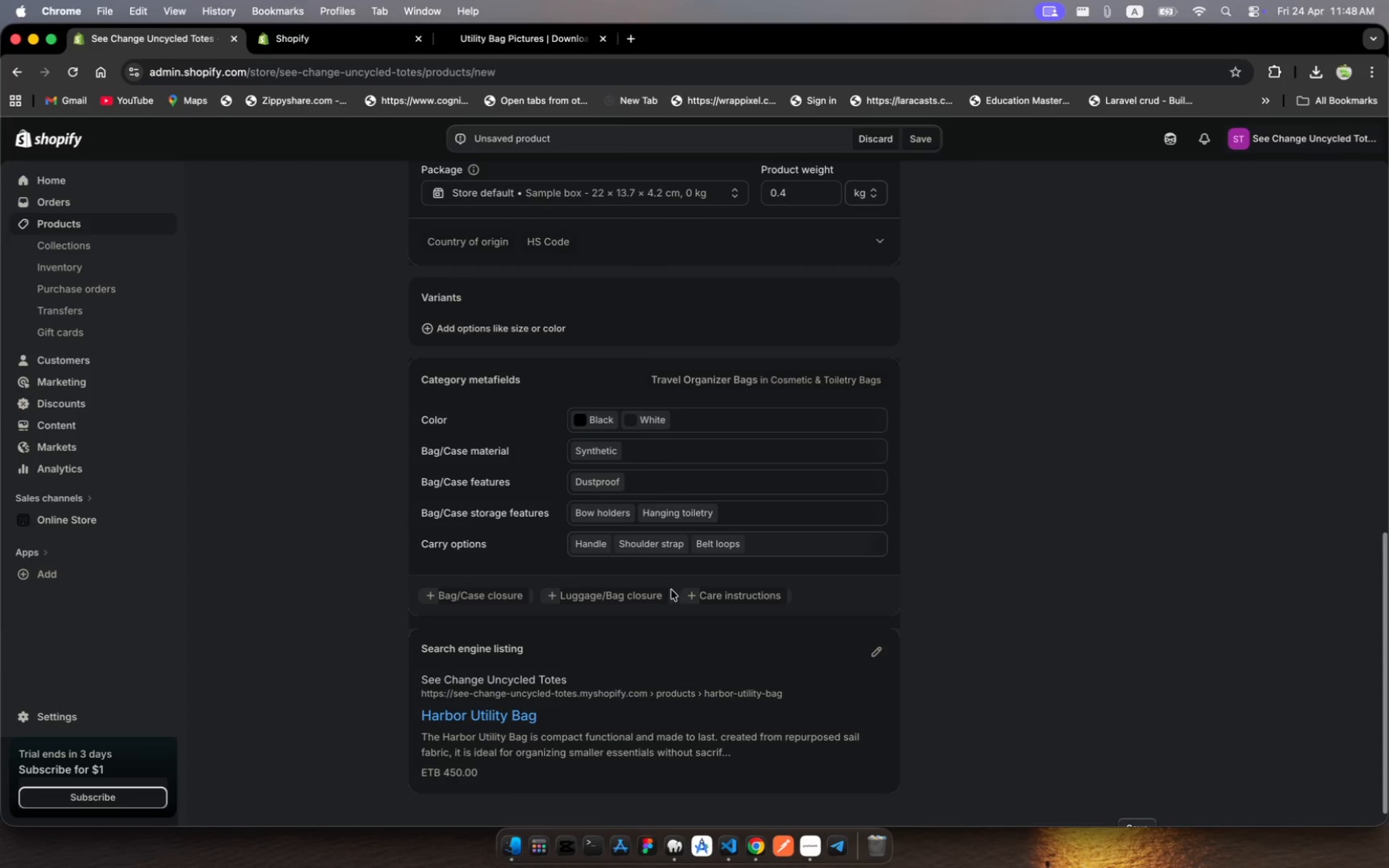 
scroll: coordinate [661, 599], scroll_direction: down, amount: 18.0
 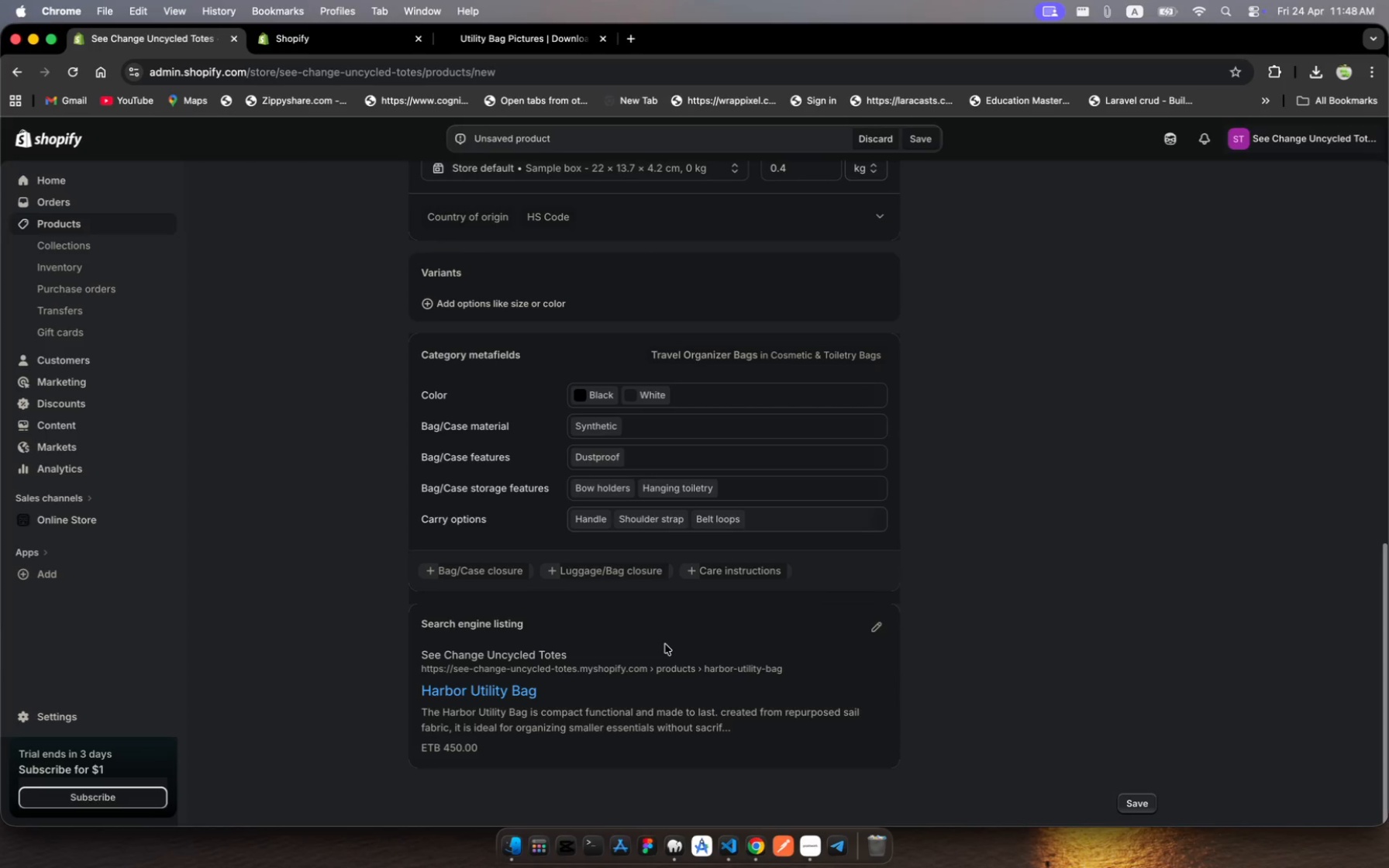 
scroll: coordinate [617, 400], scroll_direction: up, amount: 71.0
 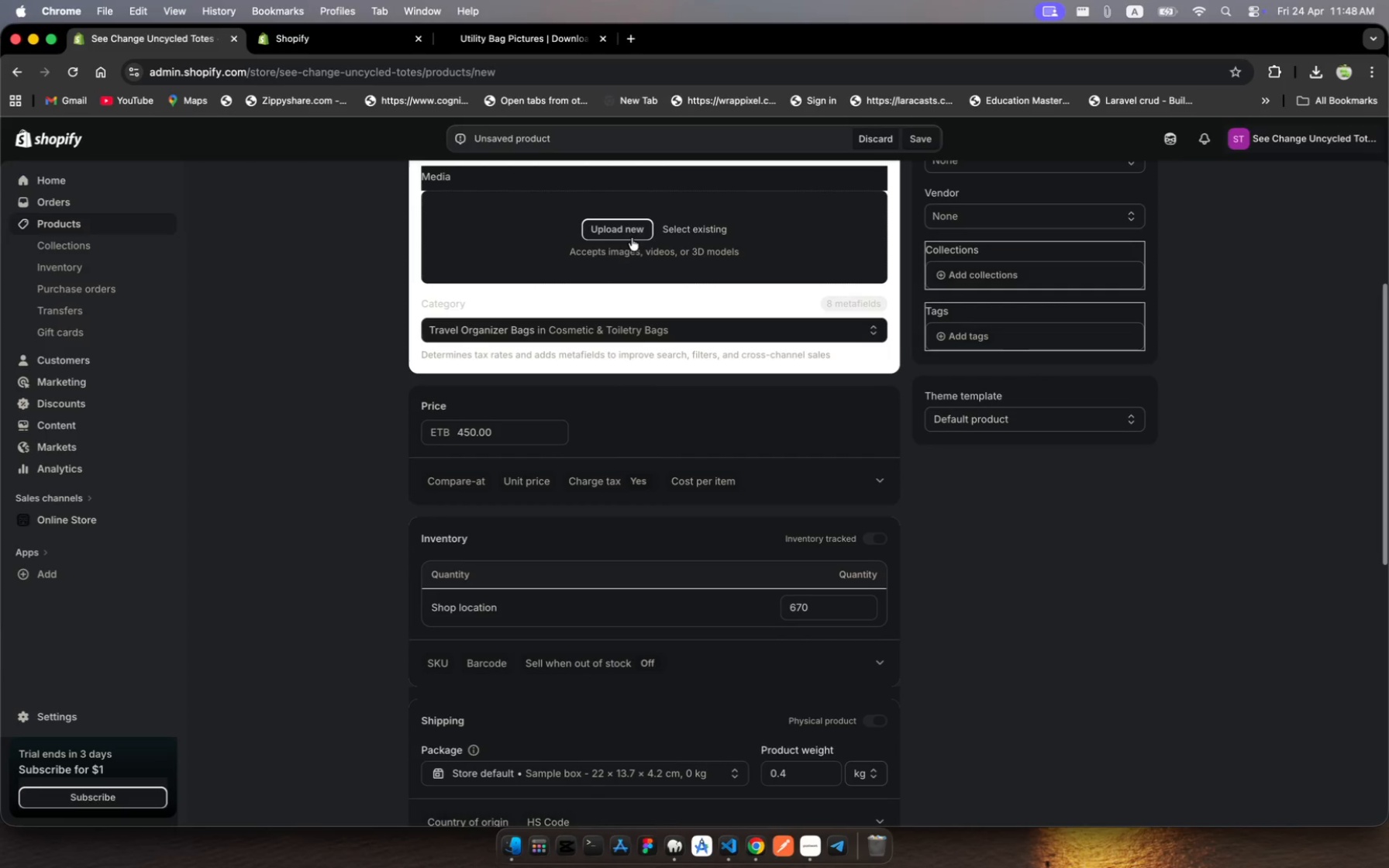 
left_click([629, 229])
 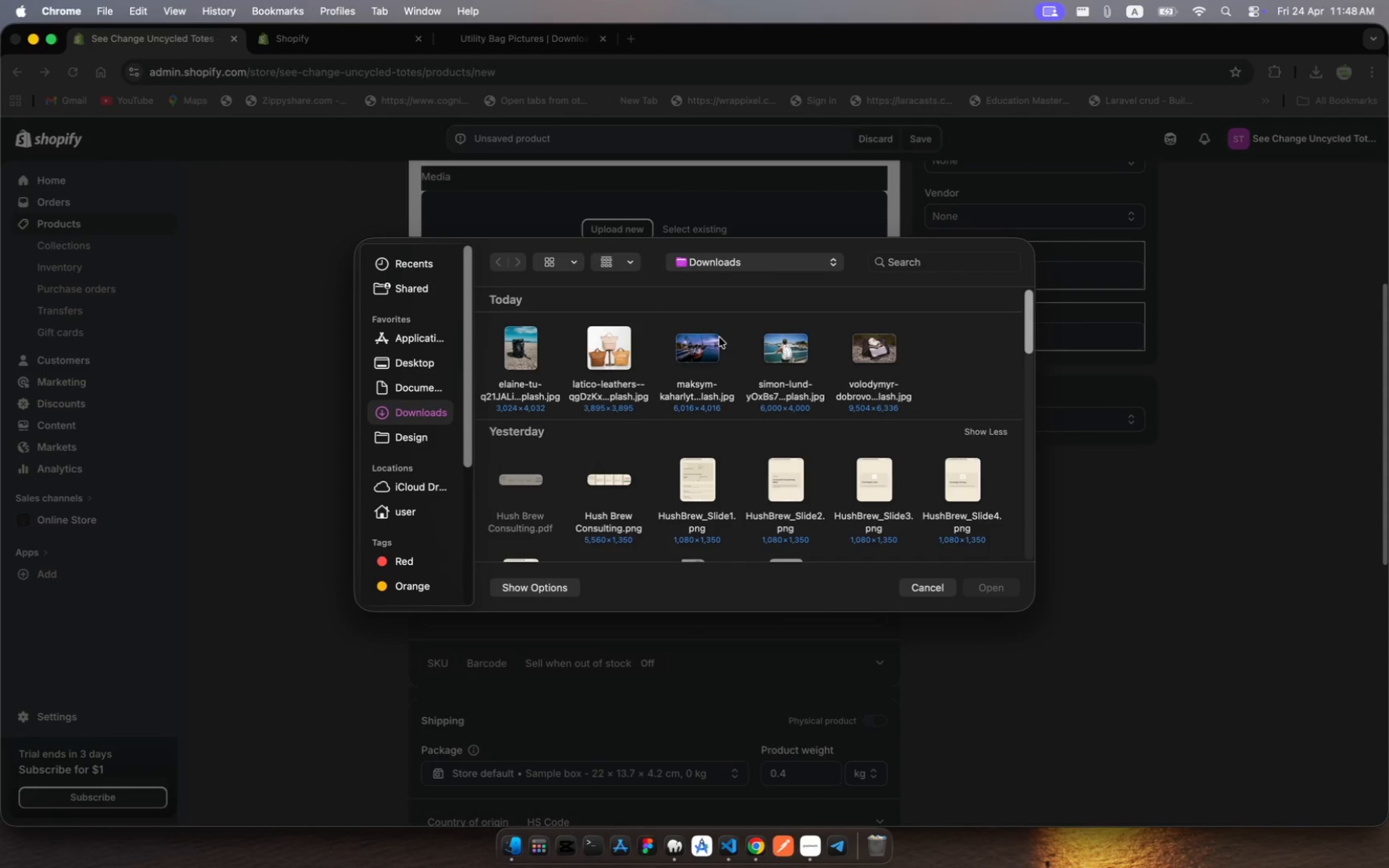 
left_click([873, 355])
 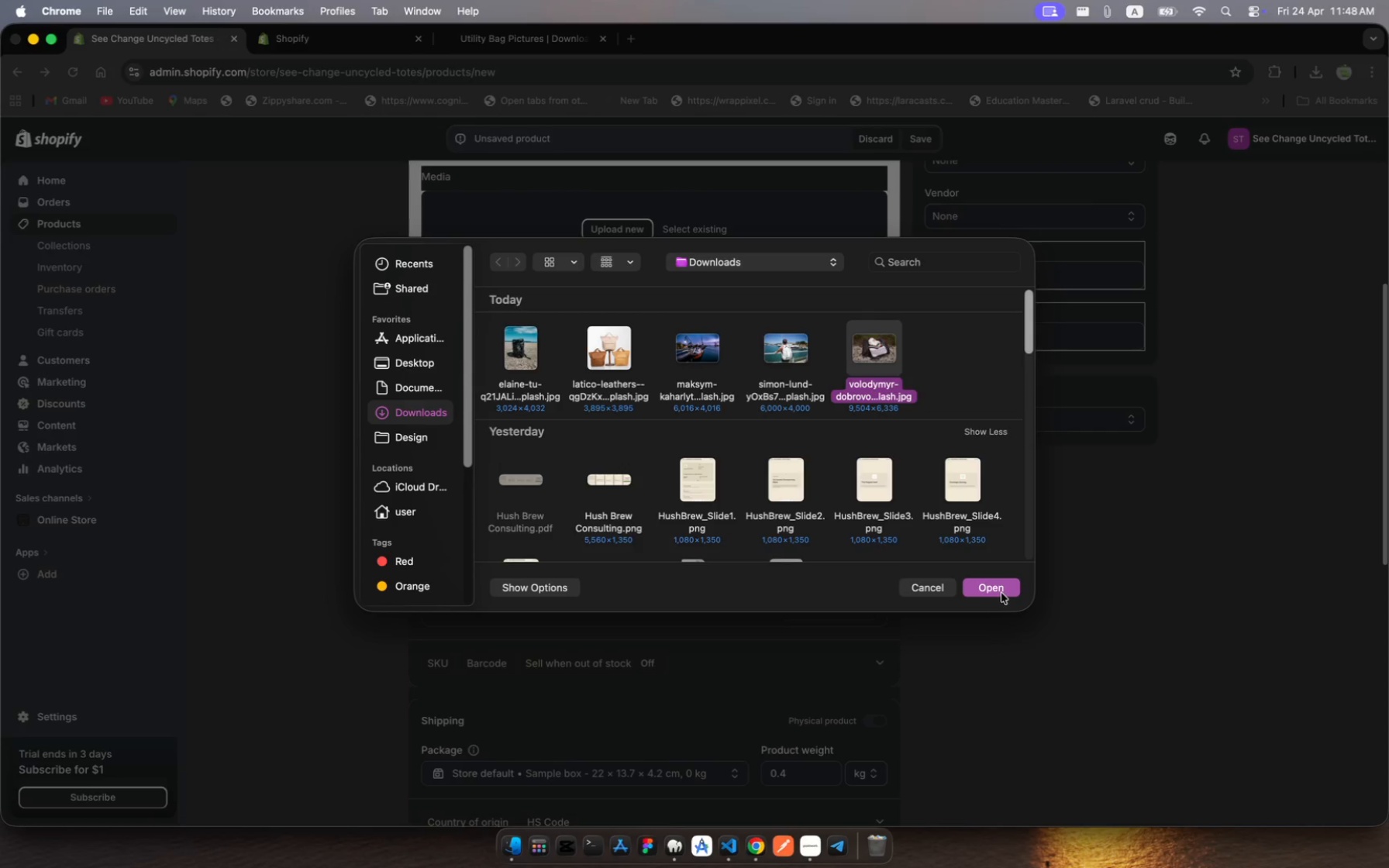 
left_click([998, 584])
 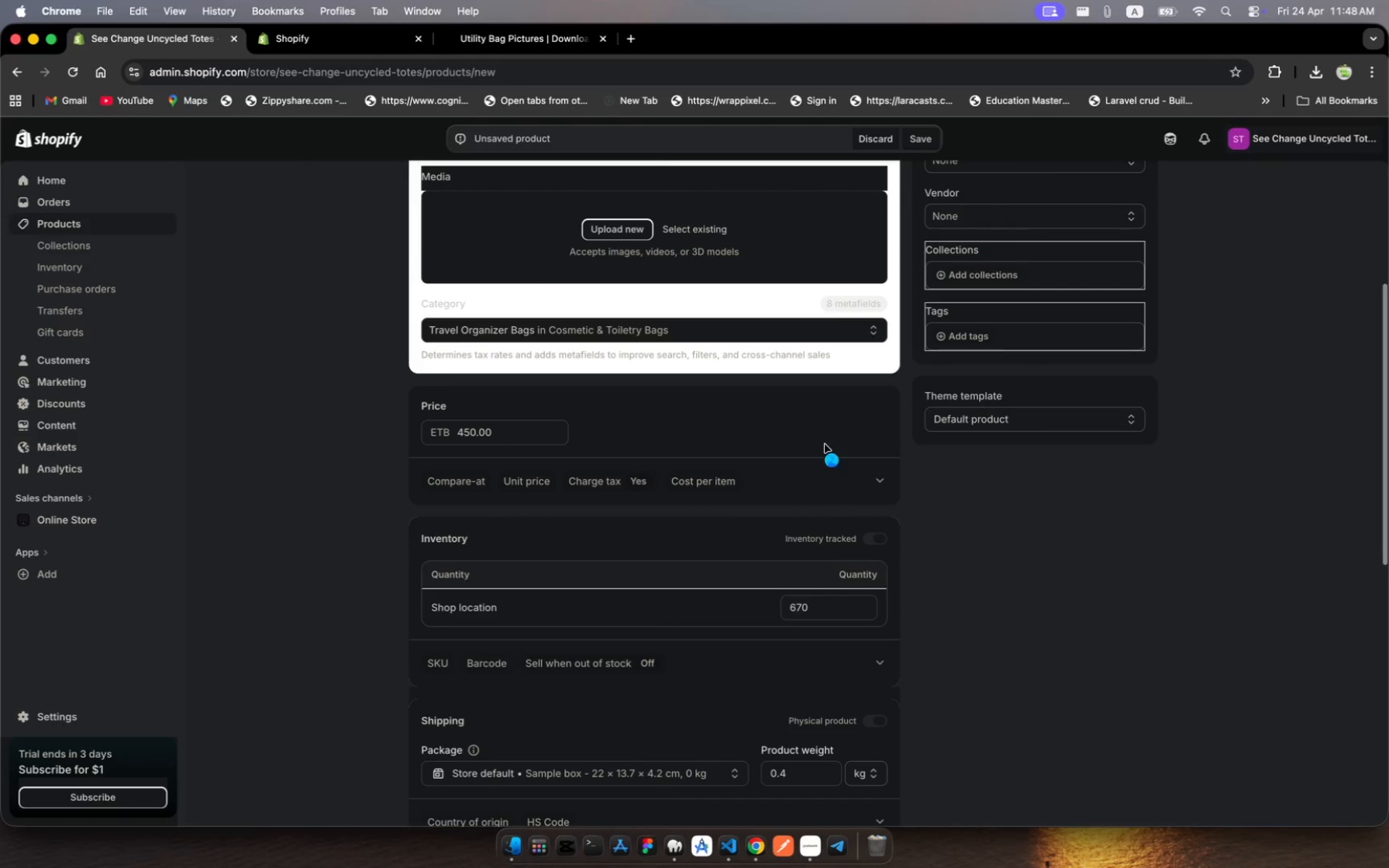 
mouse_move([690, 388])
 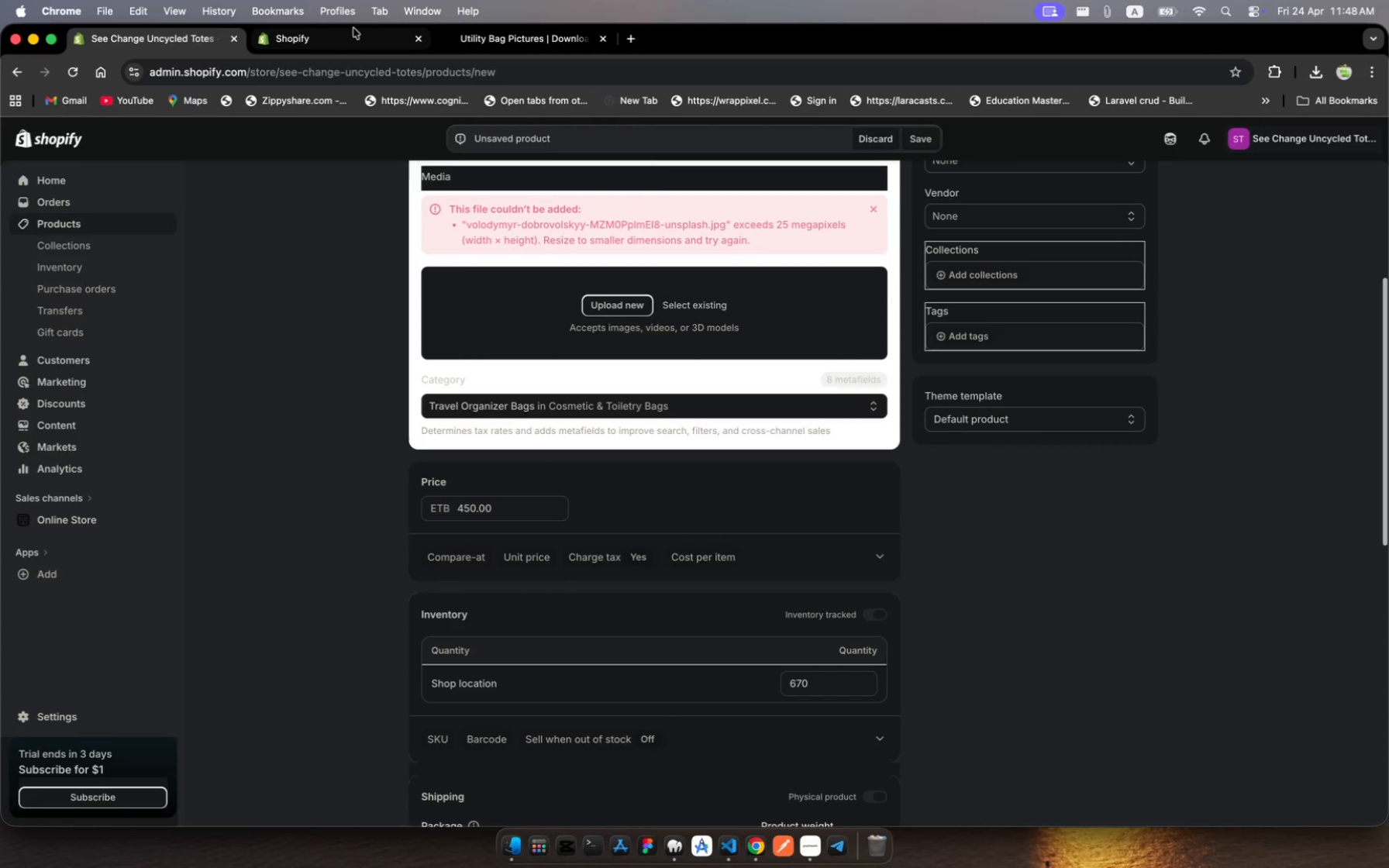 
left_click([498, 46])
 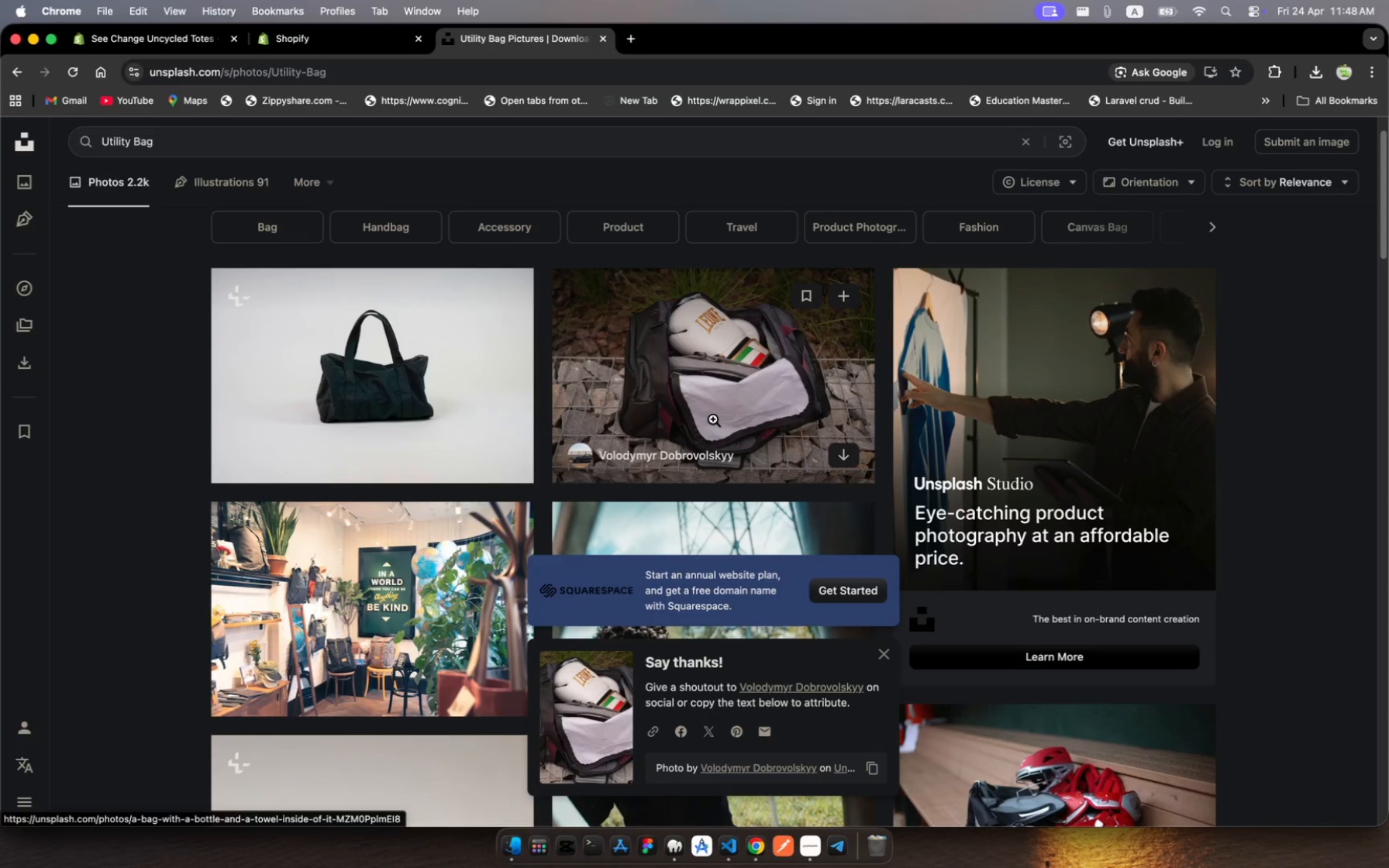 
scroll: coordinate [535, 393], scroll_direction: down, amount: 85.0
 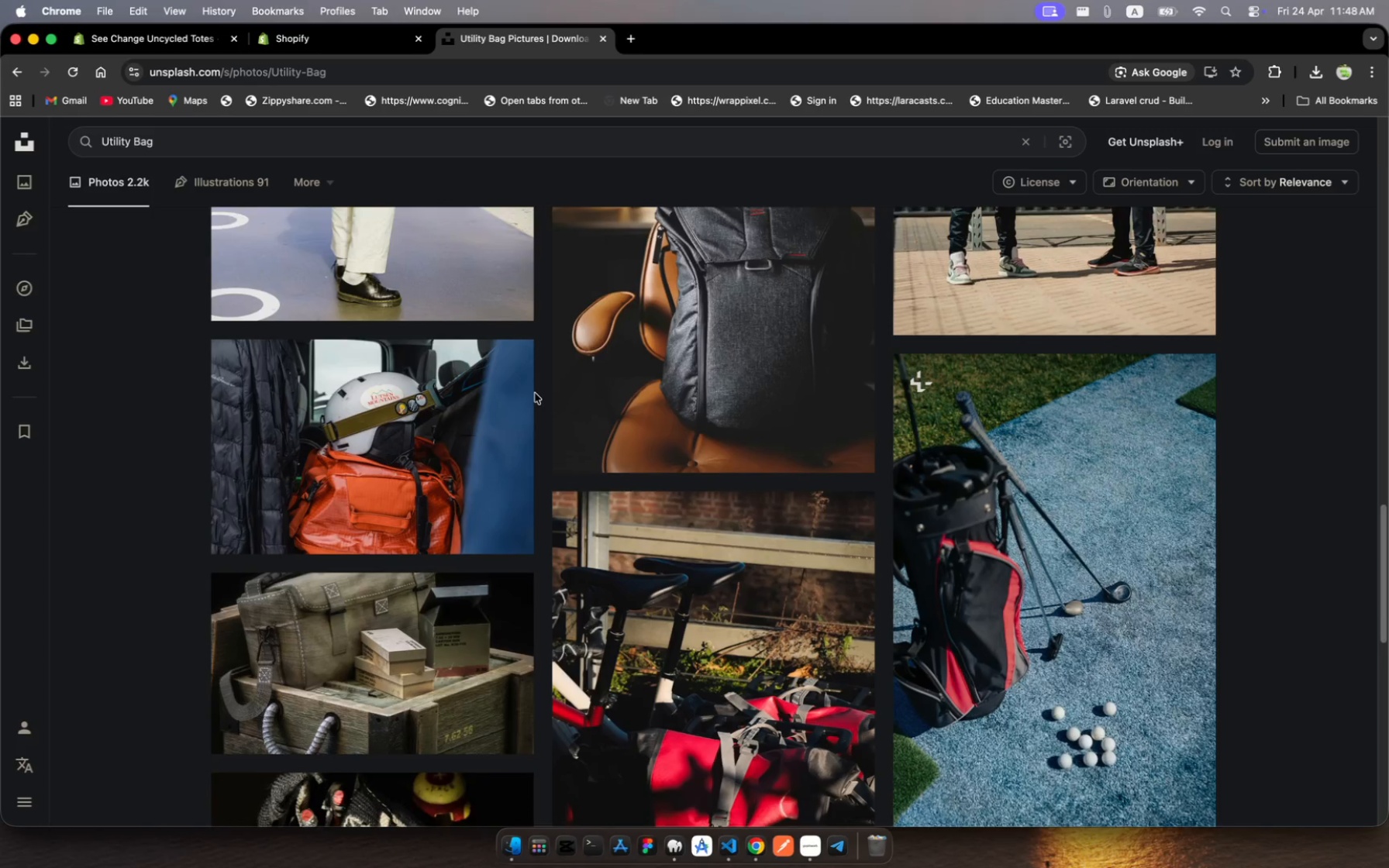 
scroll: coordinate [535, 393], scroll_direction: up, amount: 494.0
 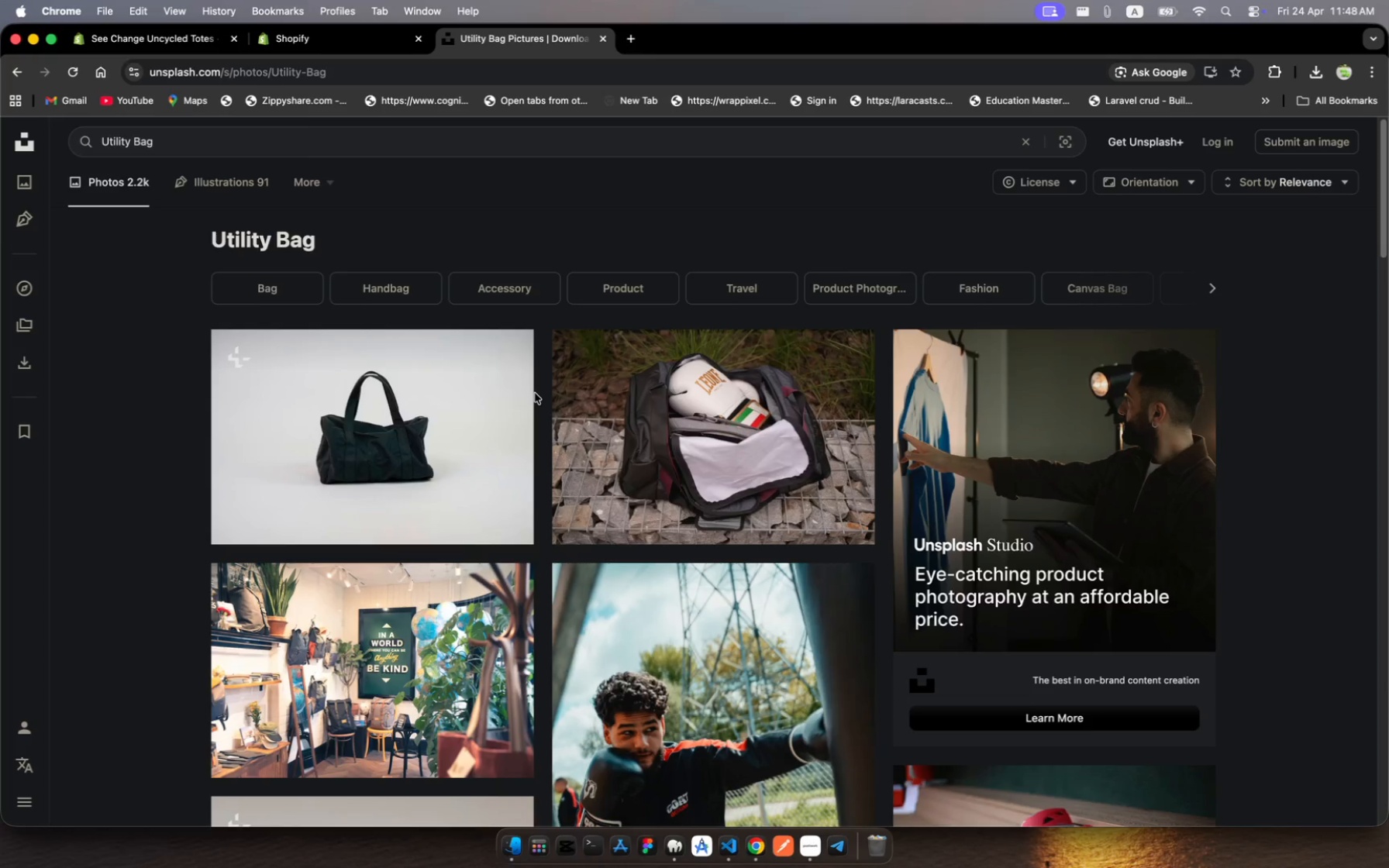 
scroll: coordinate [535, 393], scroll_direction: down, amount: 13.0
 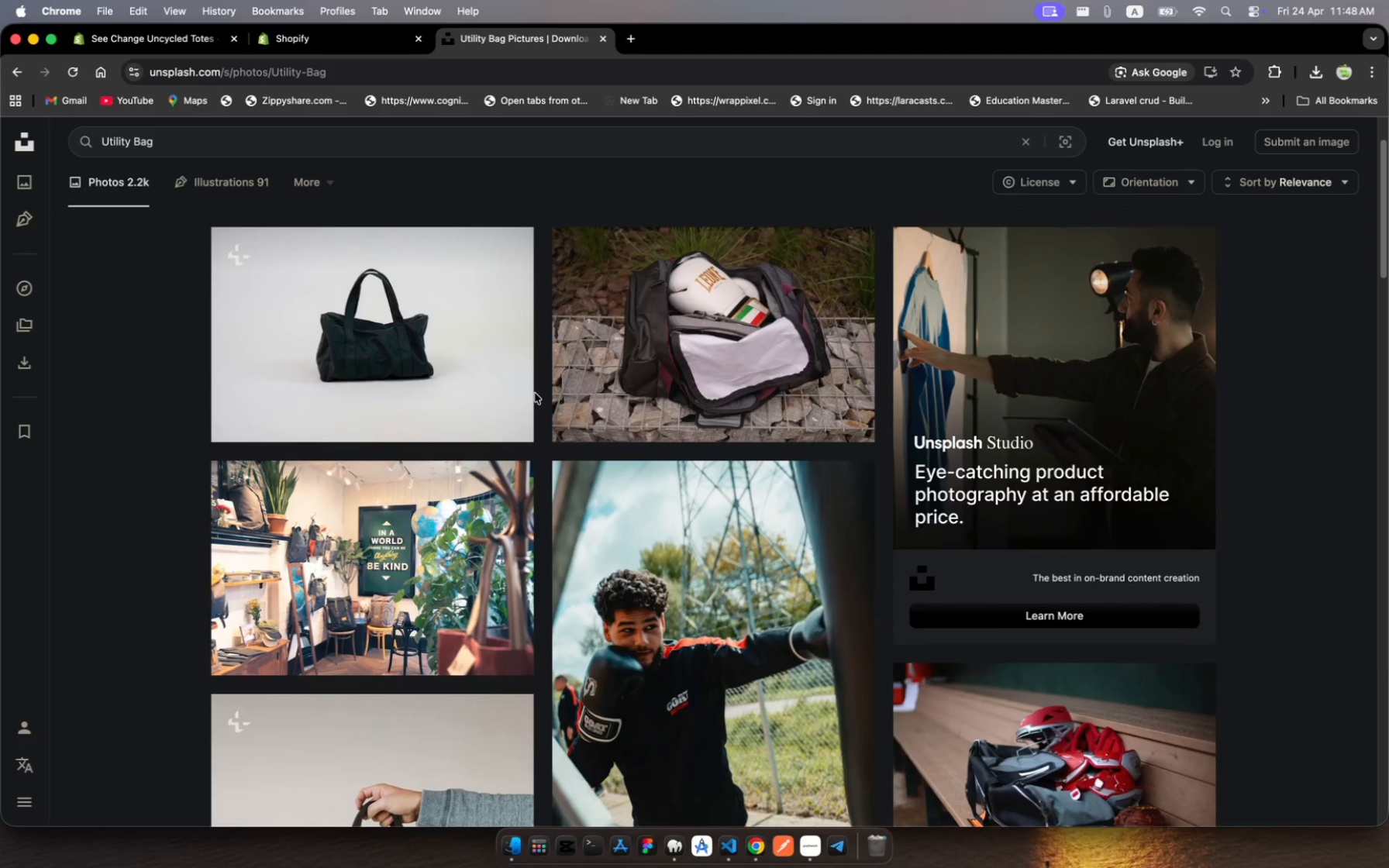 
scroll: coordinate [535, 393], scroll_direction: up, amount: 9.0
 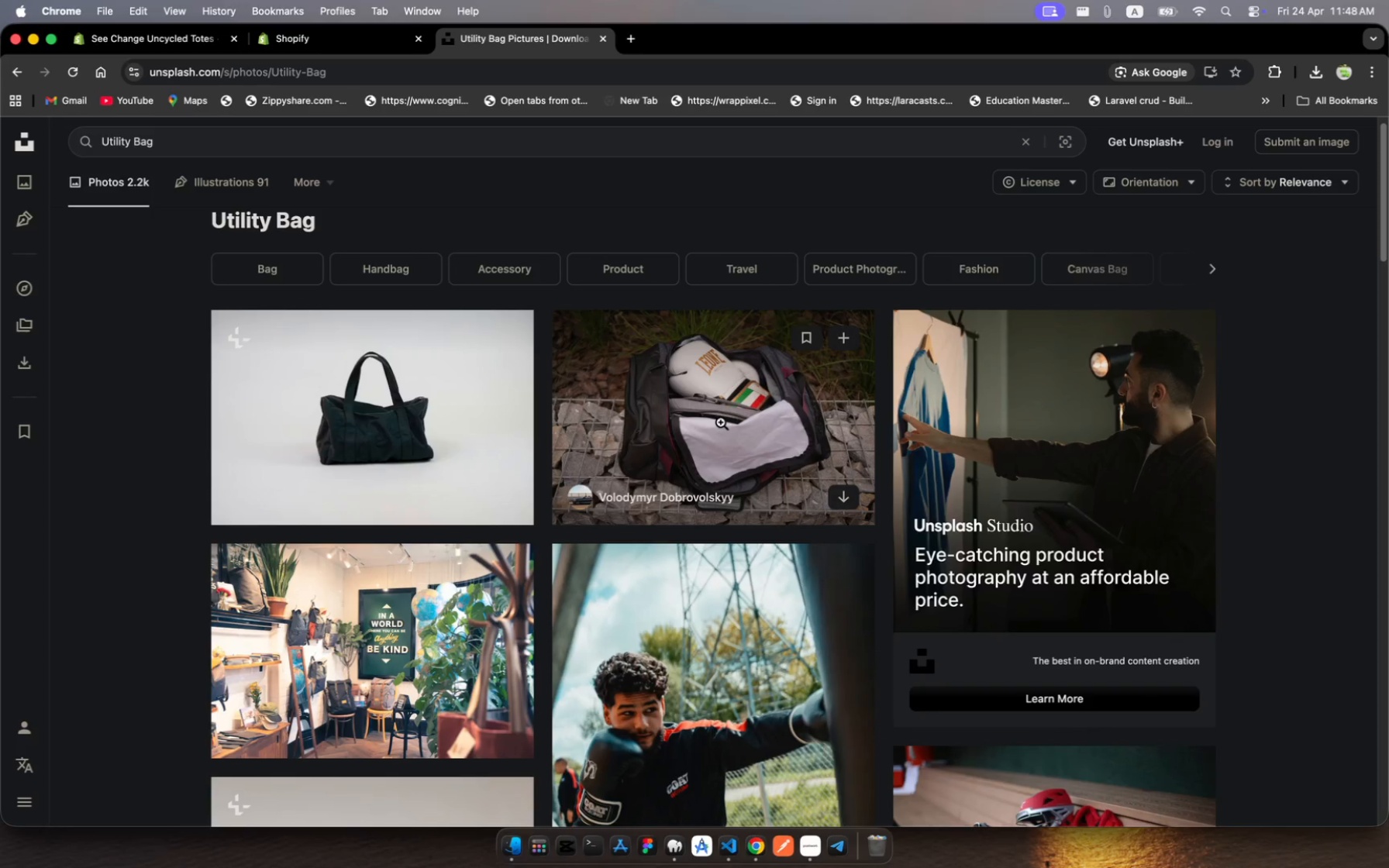 
left_click([392, 375])
 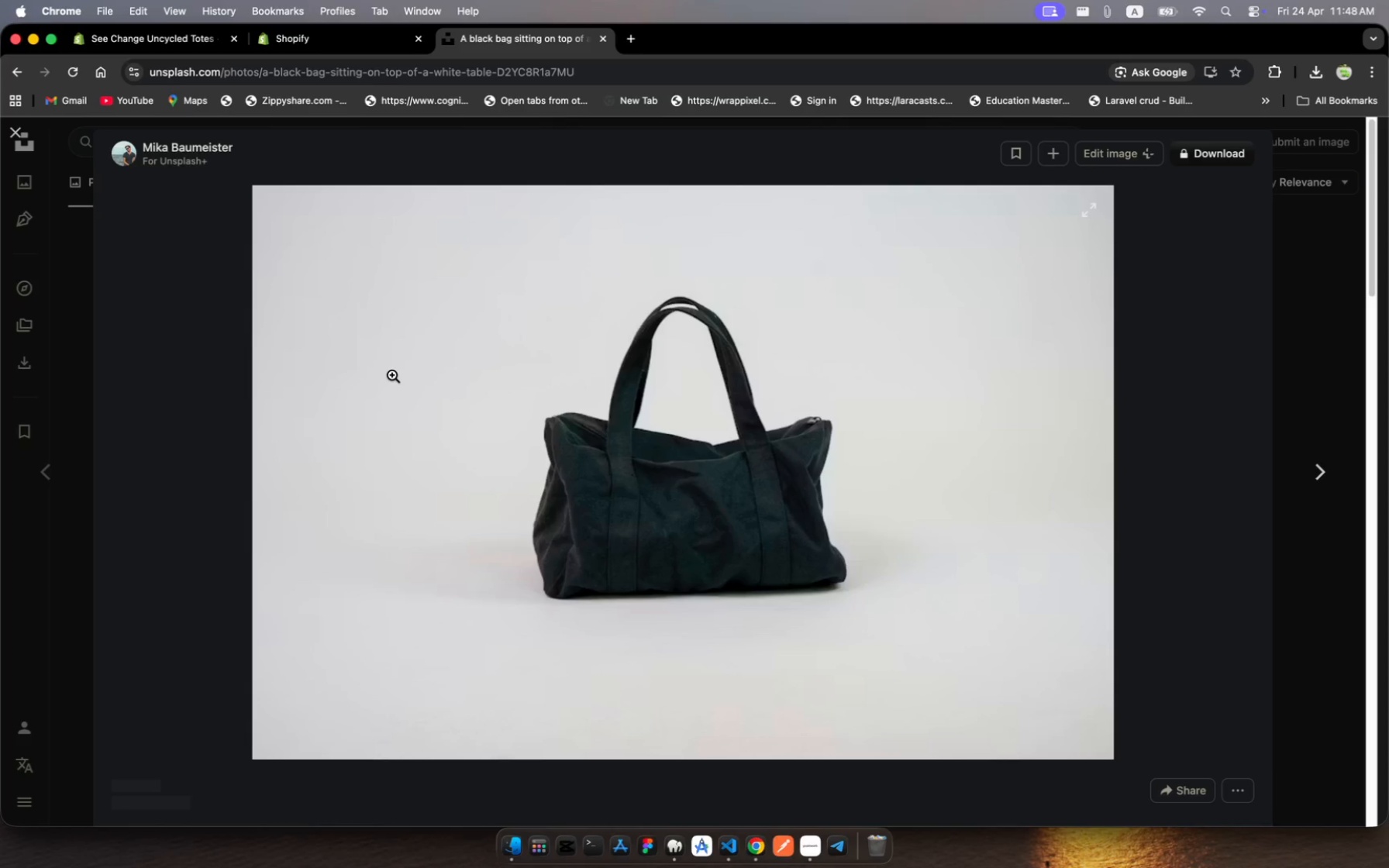 
key(Escape)
 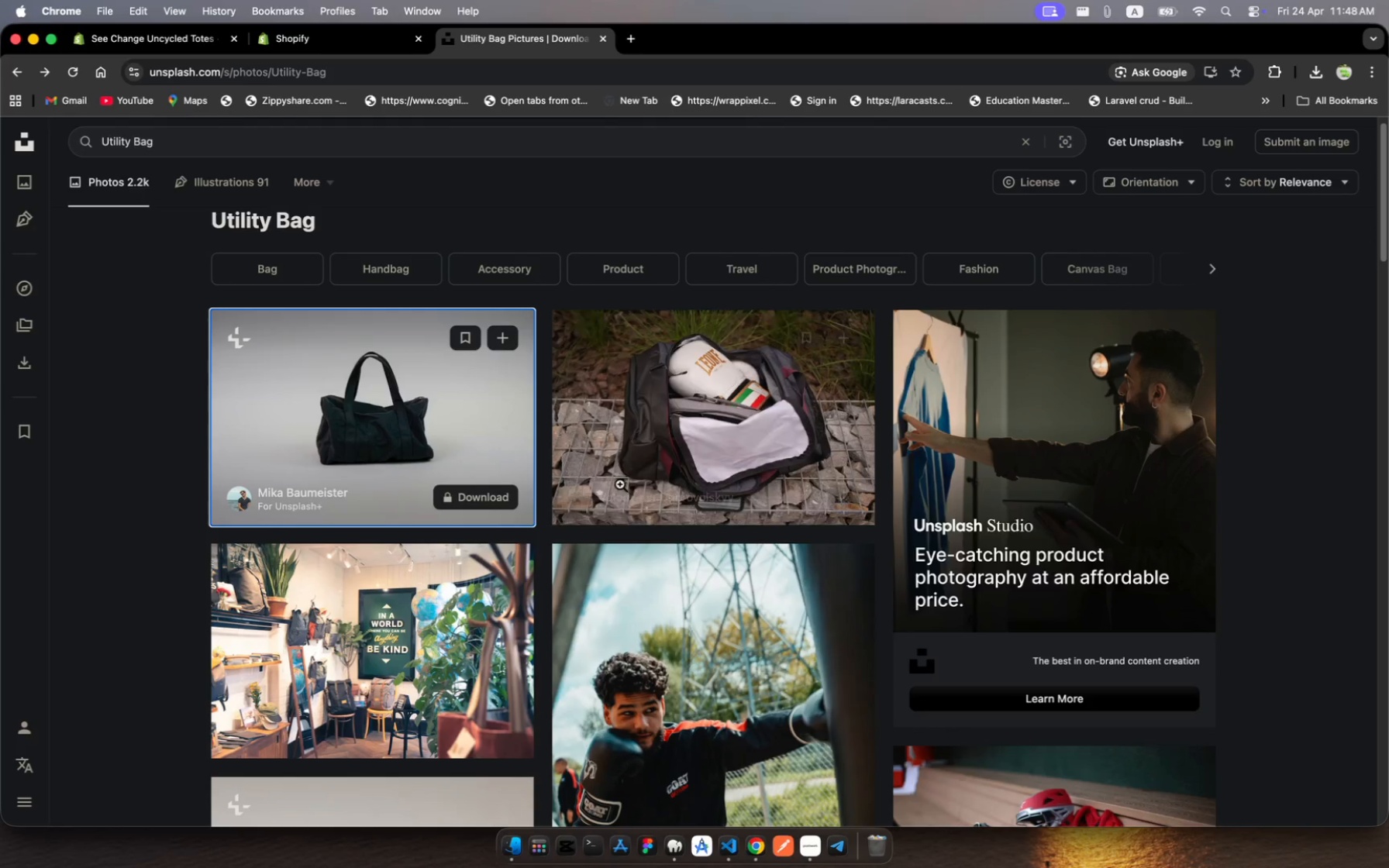 
scroll: coordinate [663, 512], scroll_direction: down, amount: 114.0
 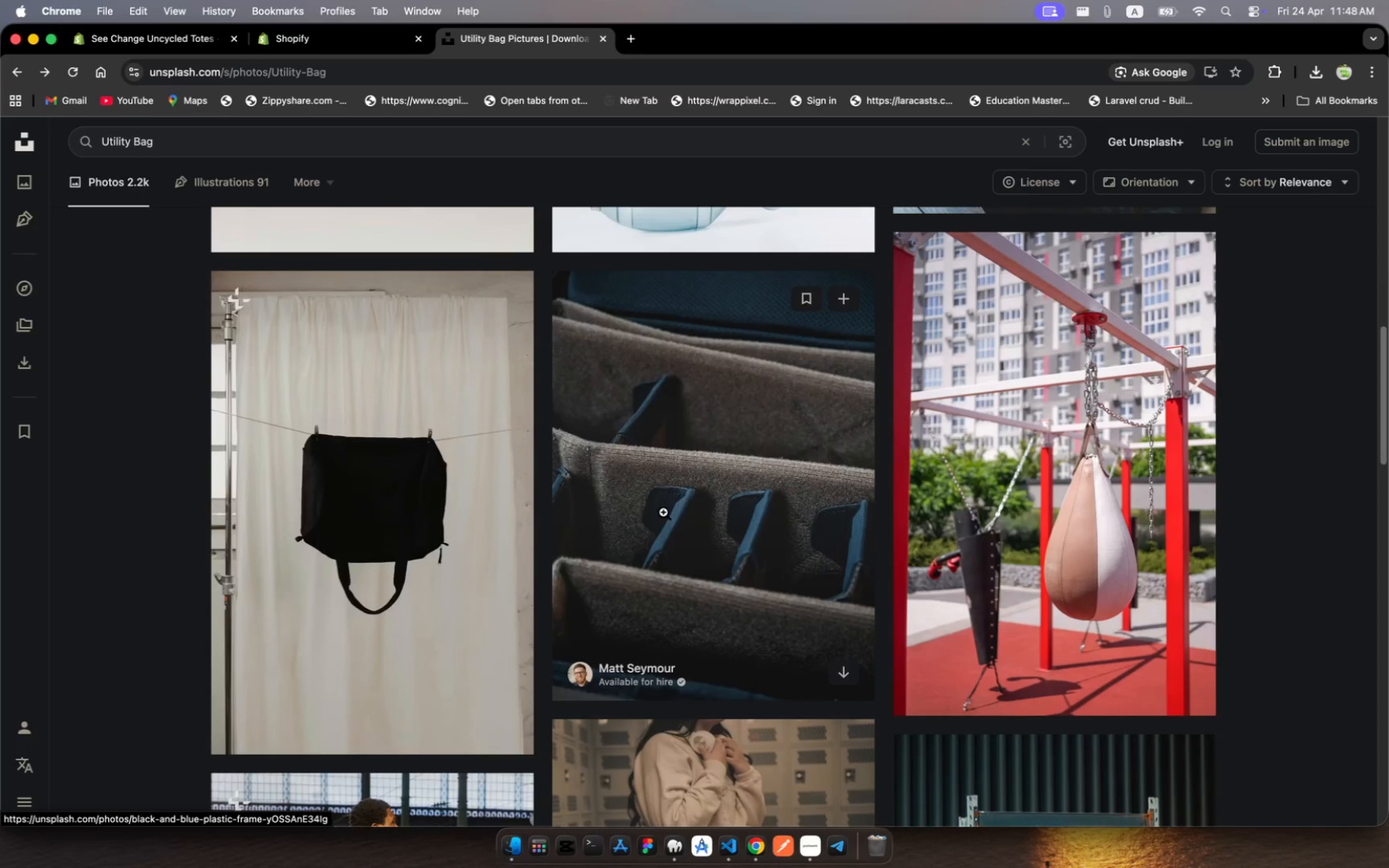 
left_click([663, 512])
 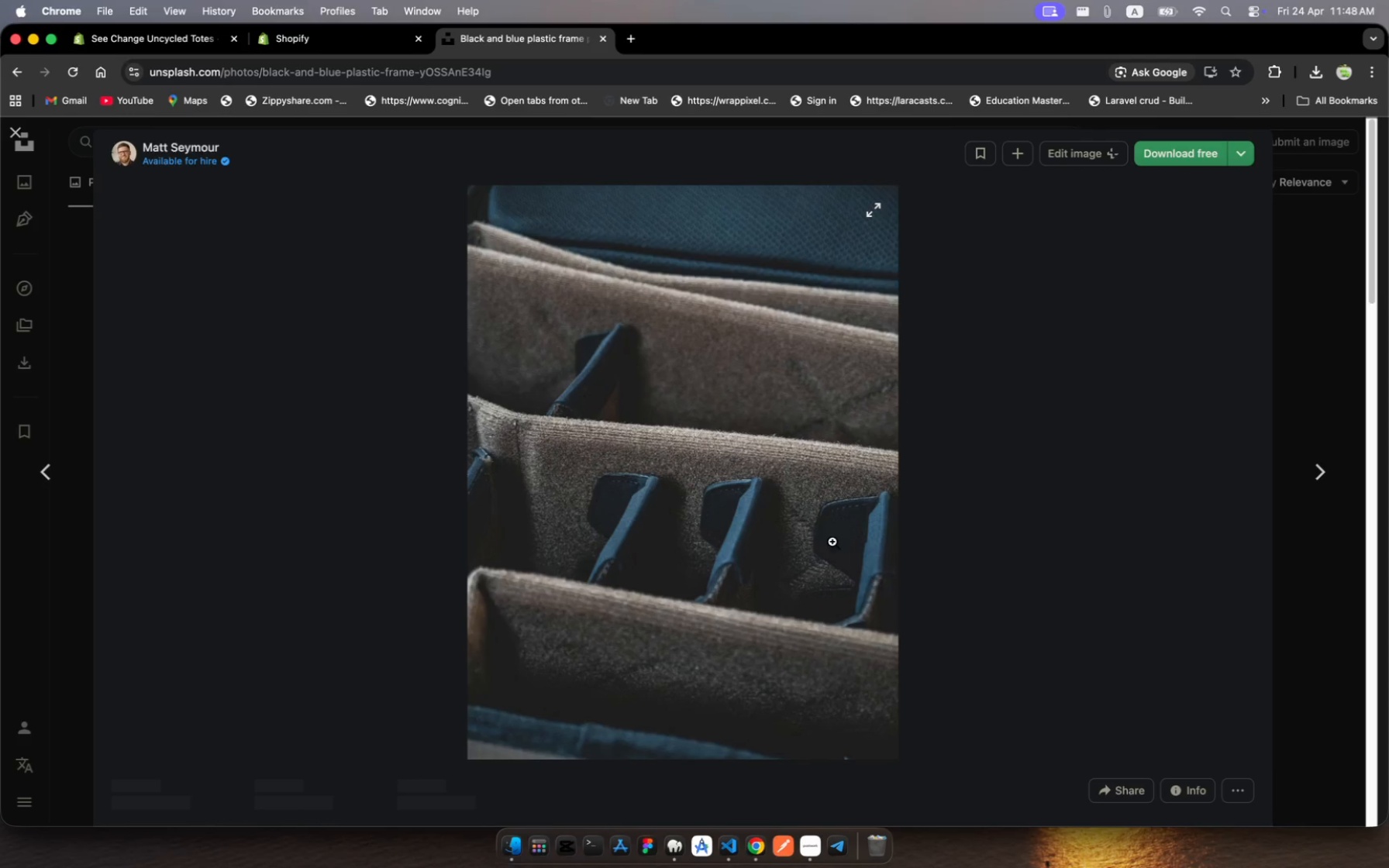 
key(Escape)
 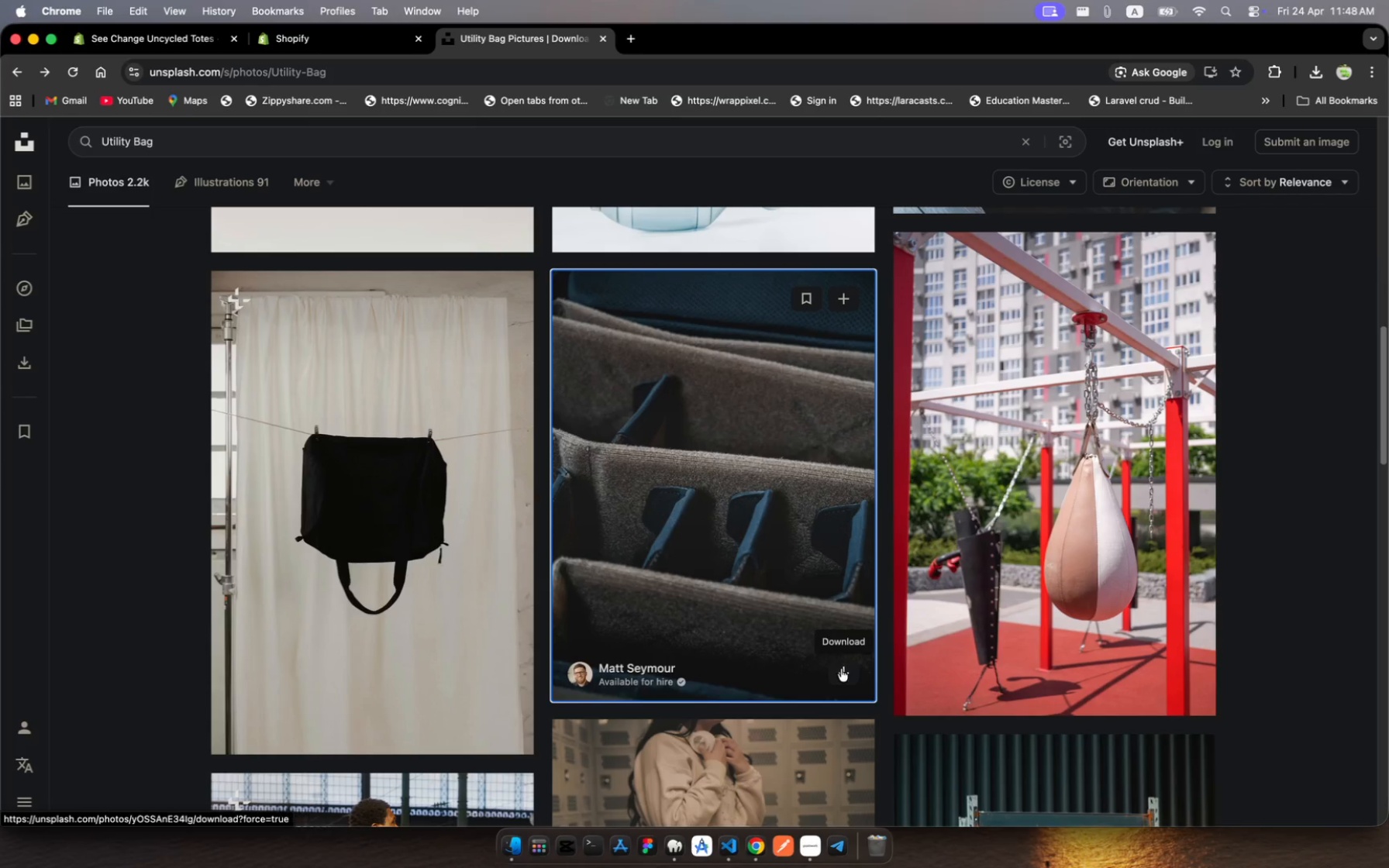 
left_click([846, 674])
 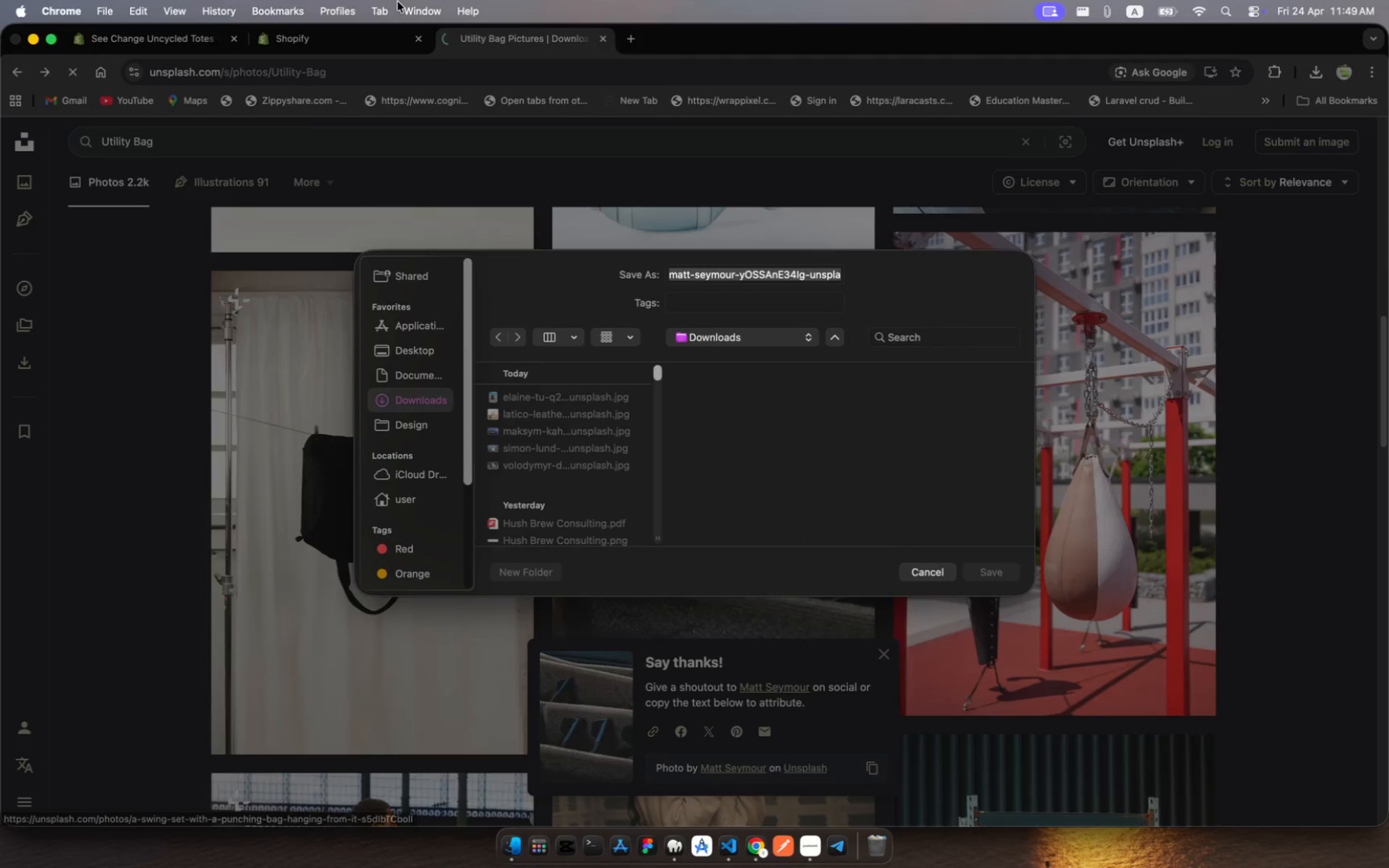 
wait(7.22)
 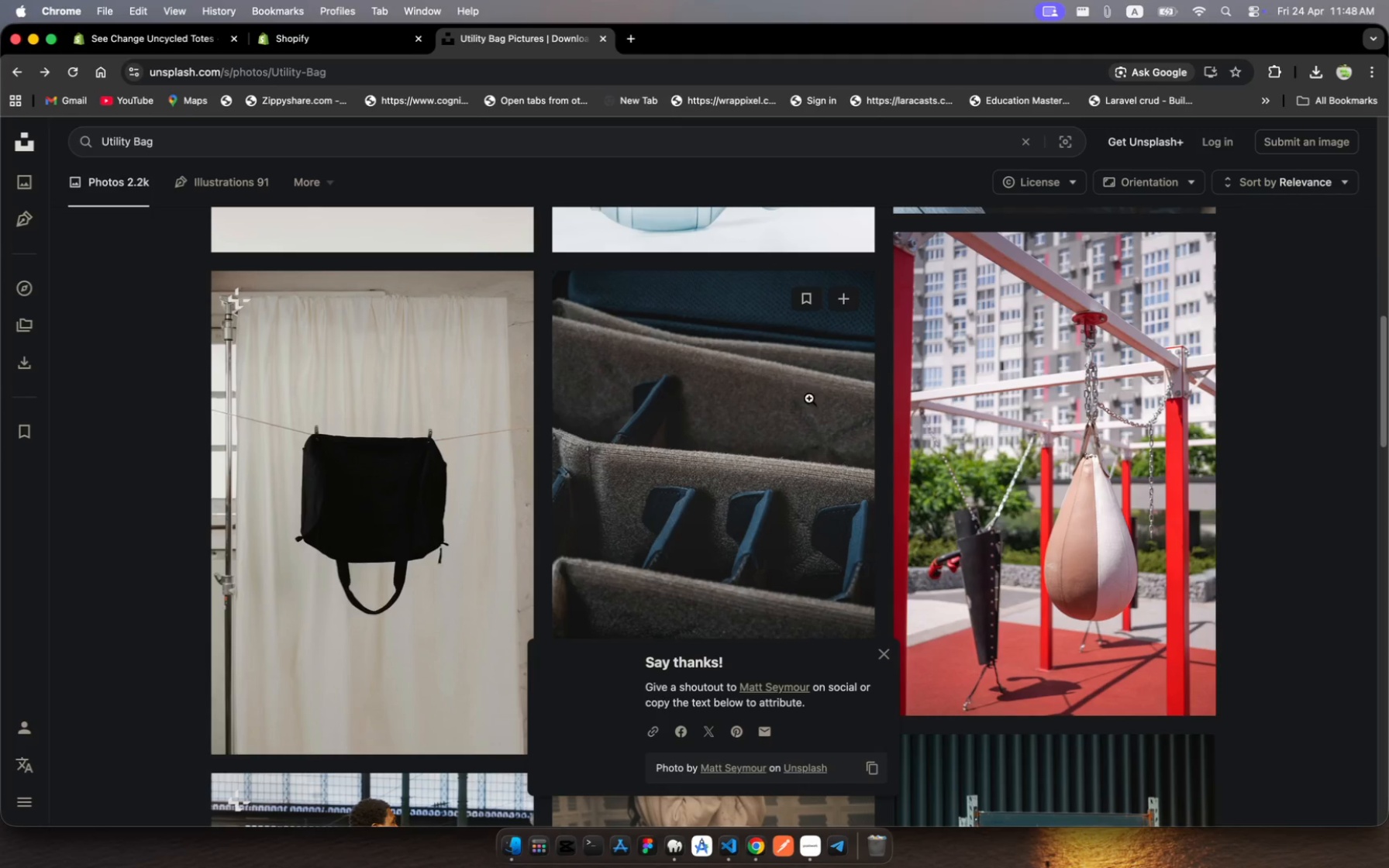 
left_click([1002, 573])
 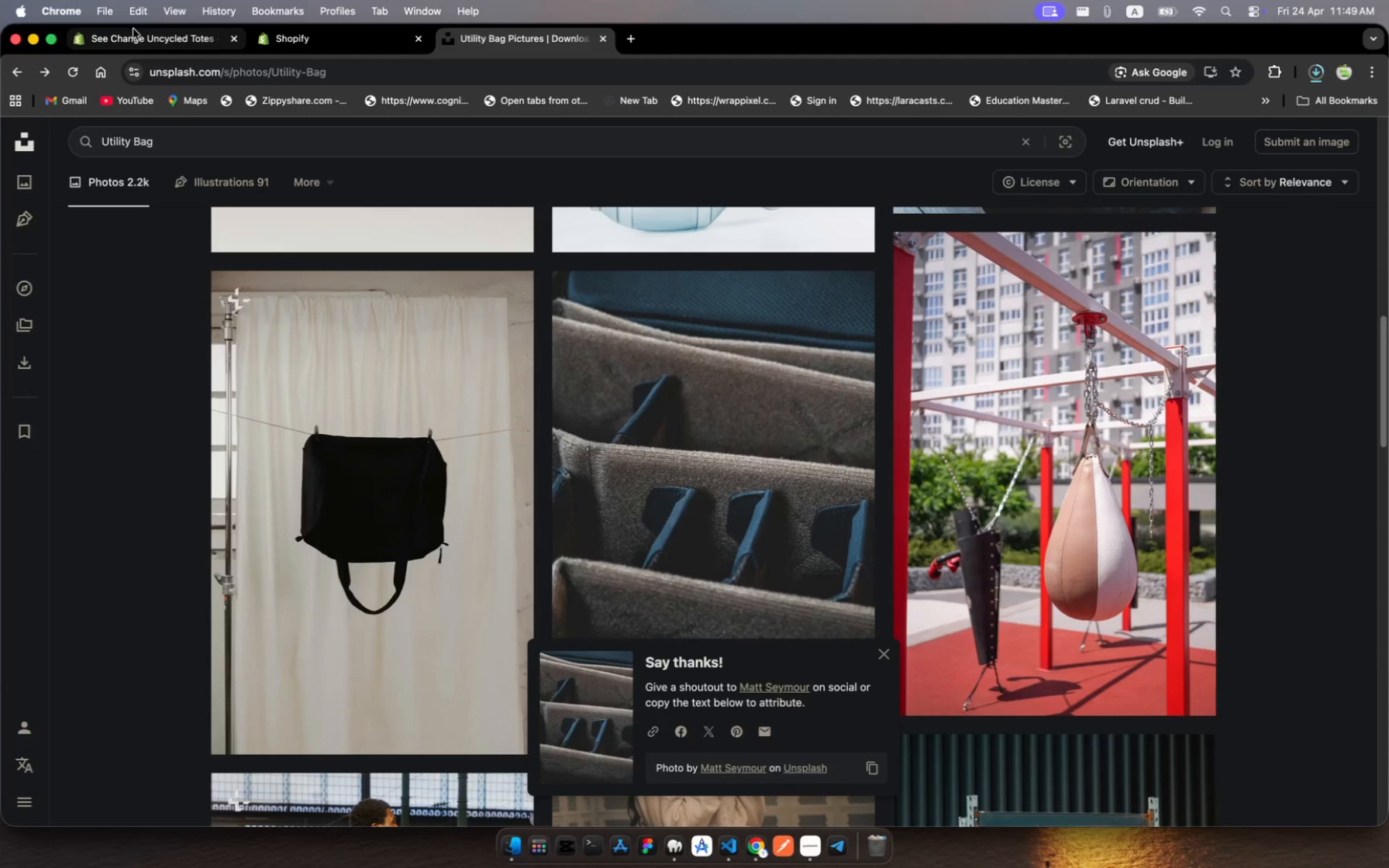 
left_click([135, 37])
 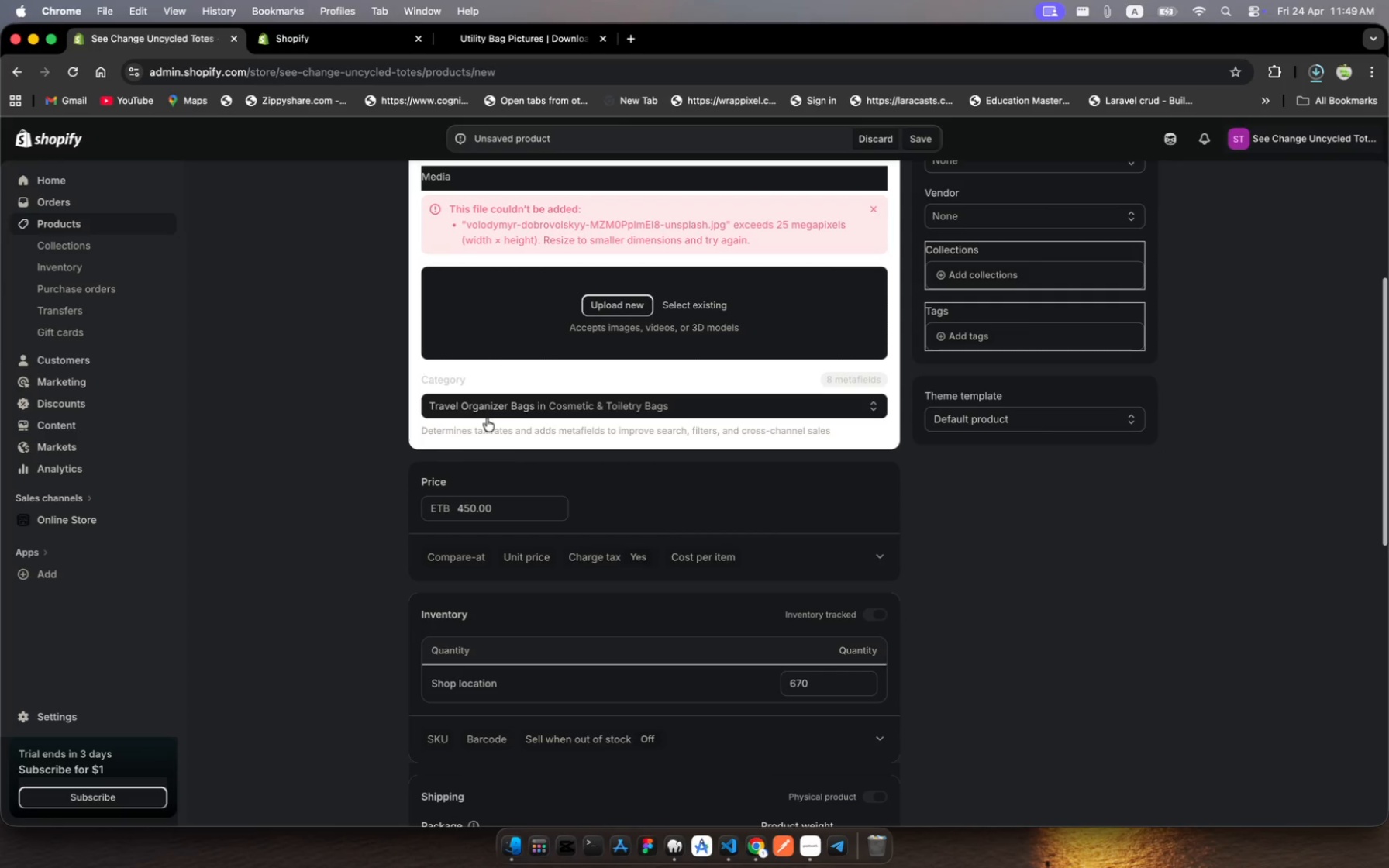 
scroll: coordinate [524, 476], scroll_direction: down, amount: 95.0
 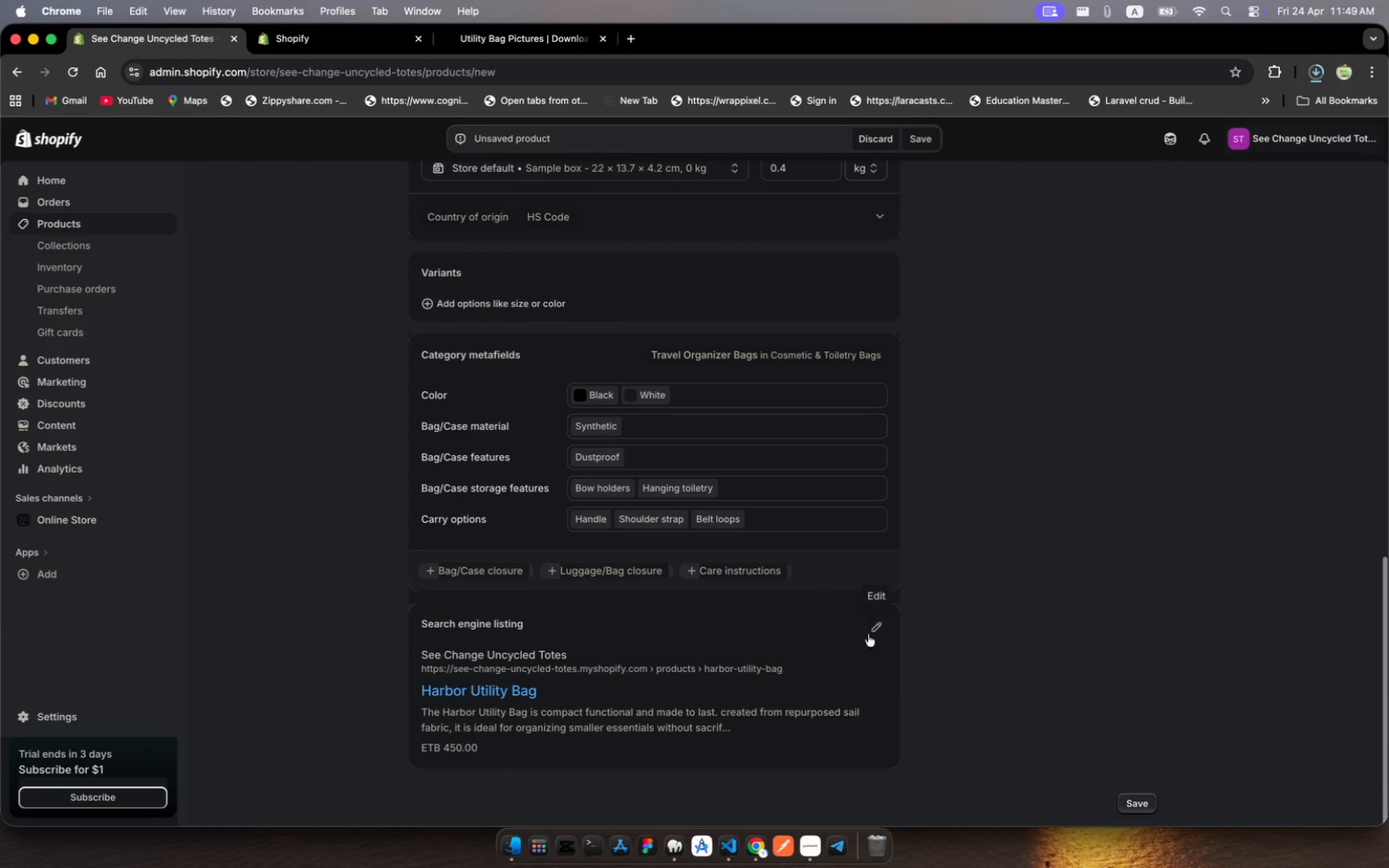 
left_click([877, 629])
 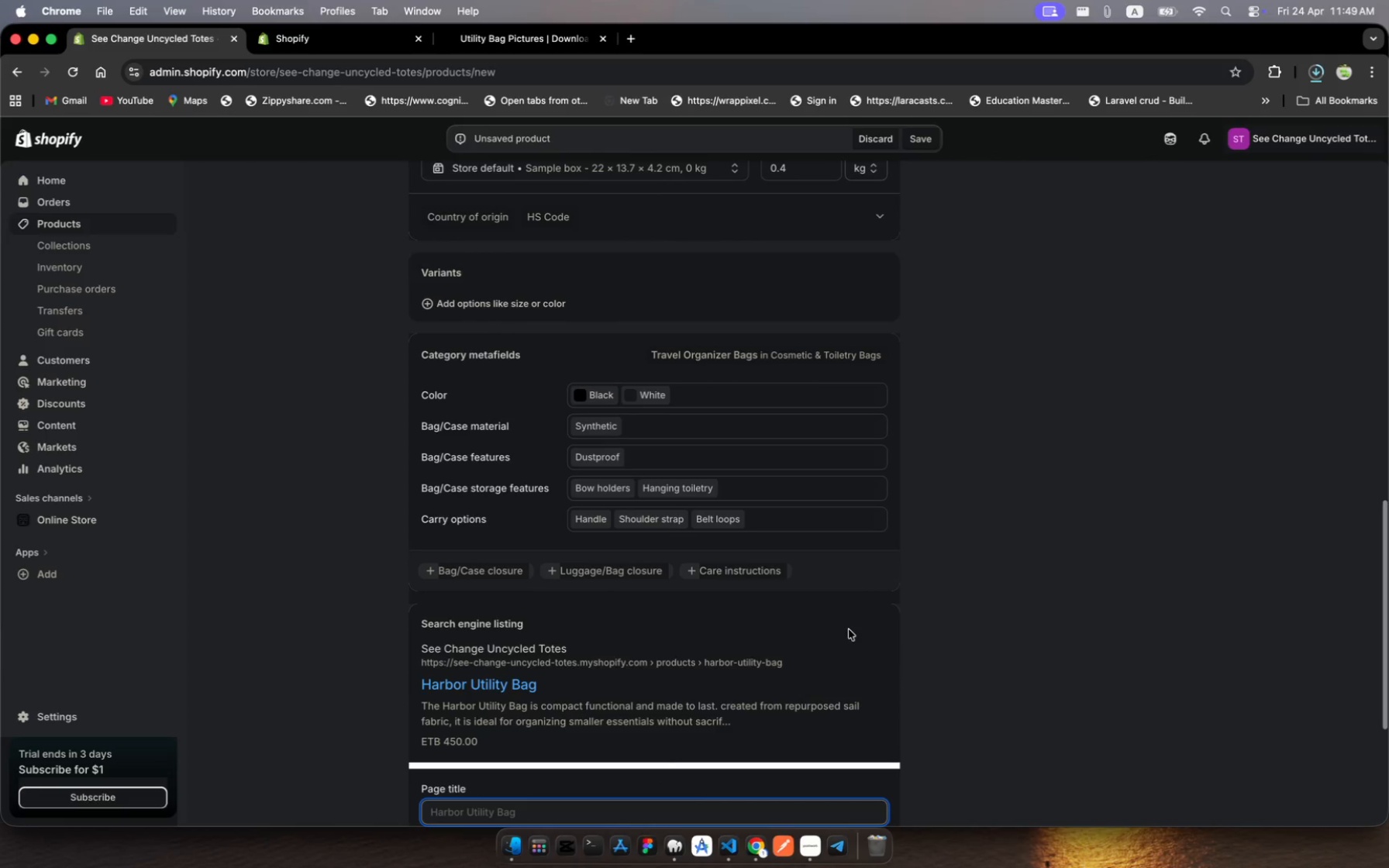 
scroll: coordinate [676, 645], scroll_direction: down, amount: 22.0
 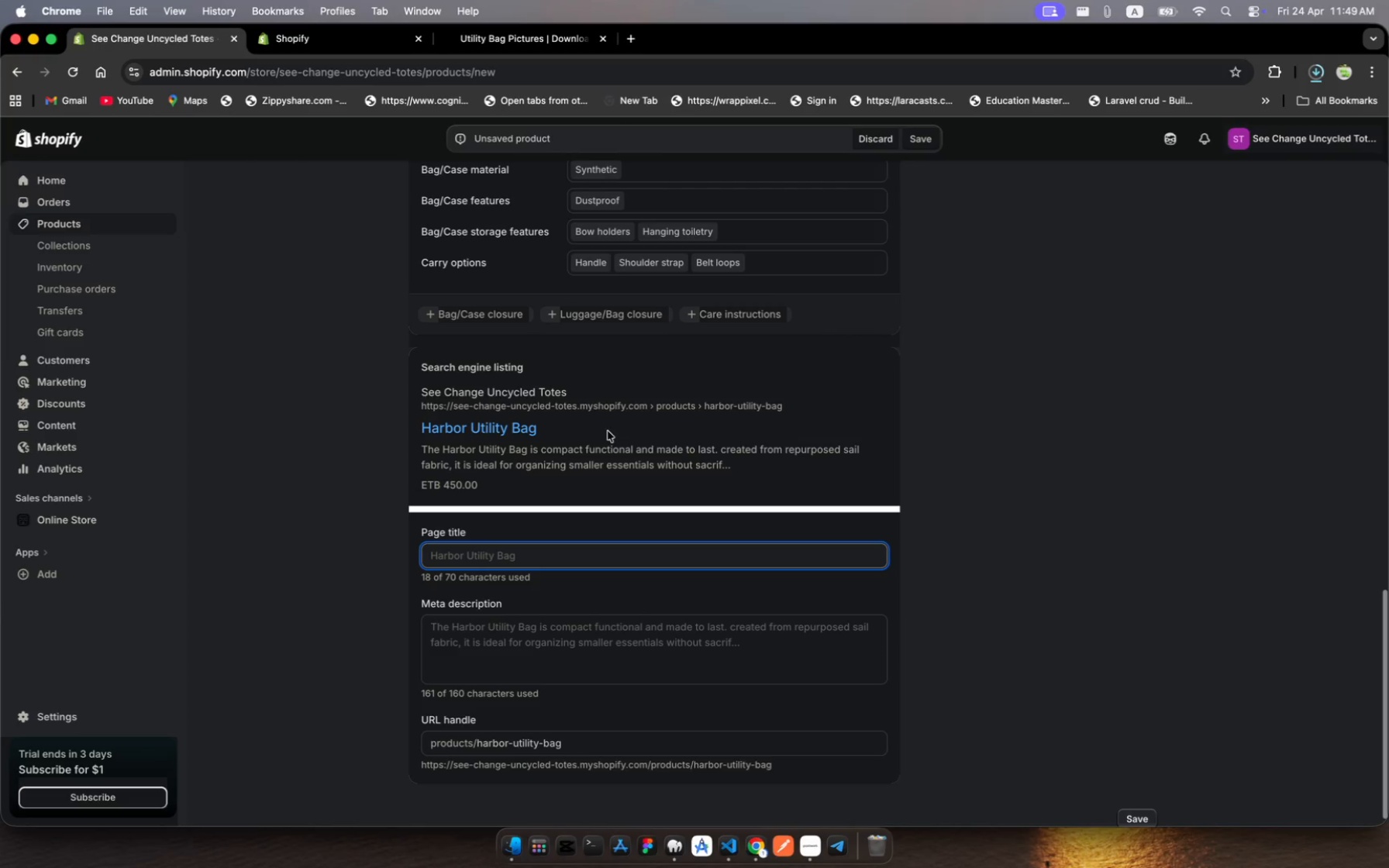 
key(Escape)
 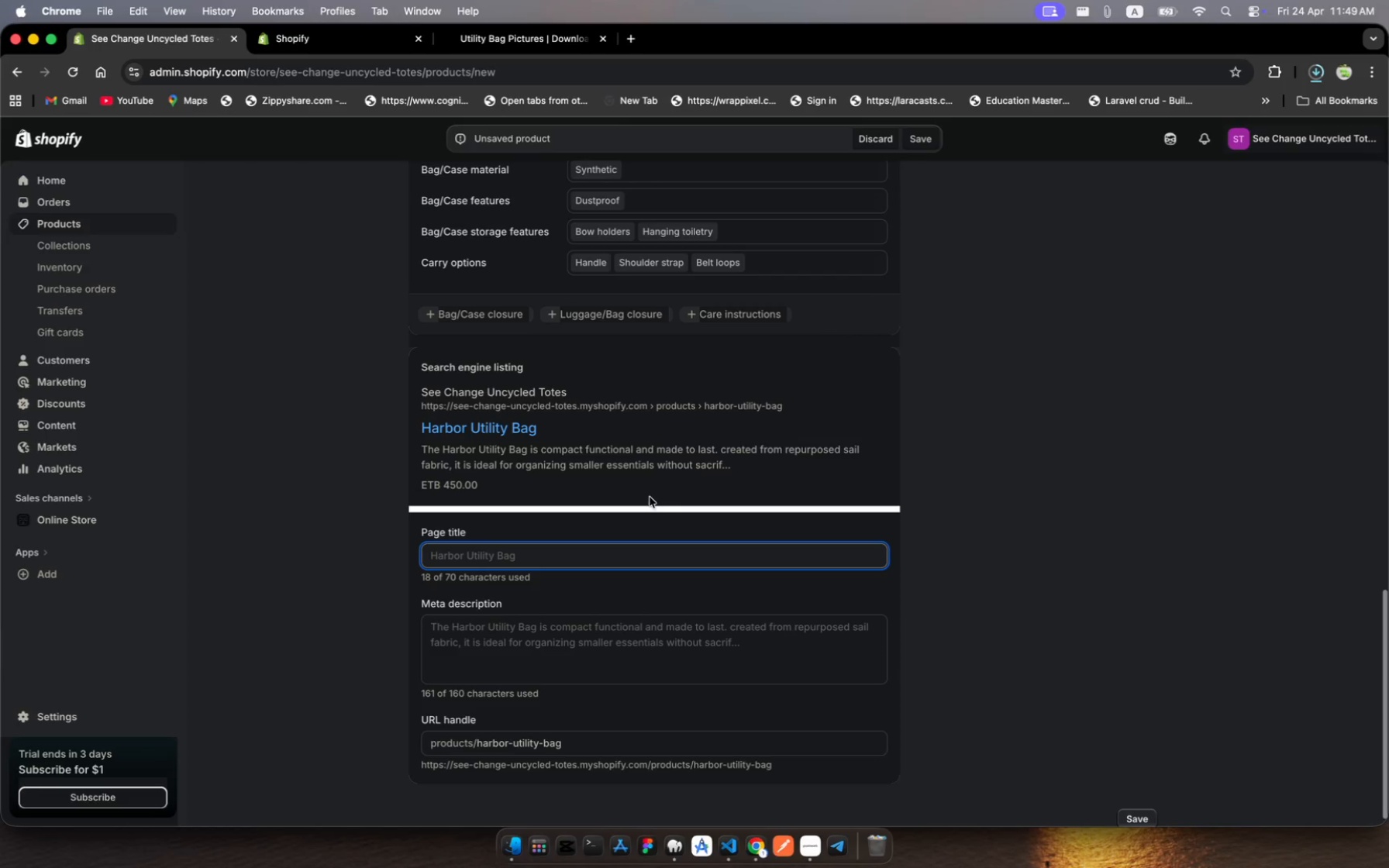 
key(Escape)
 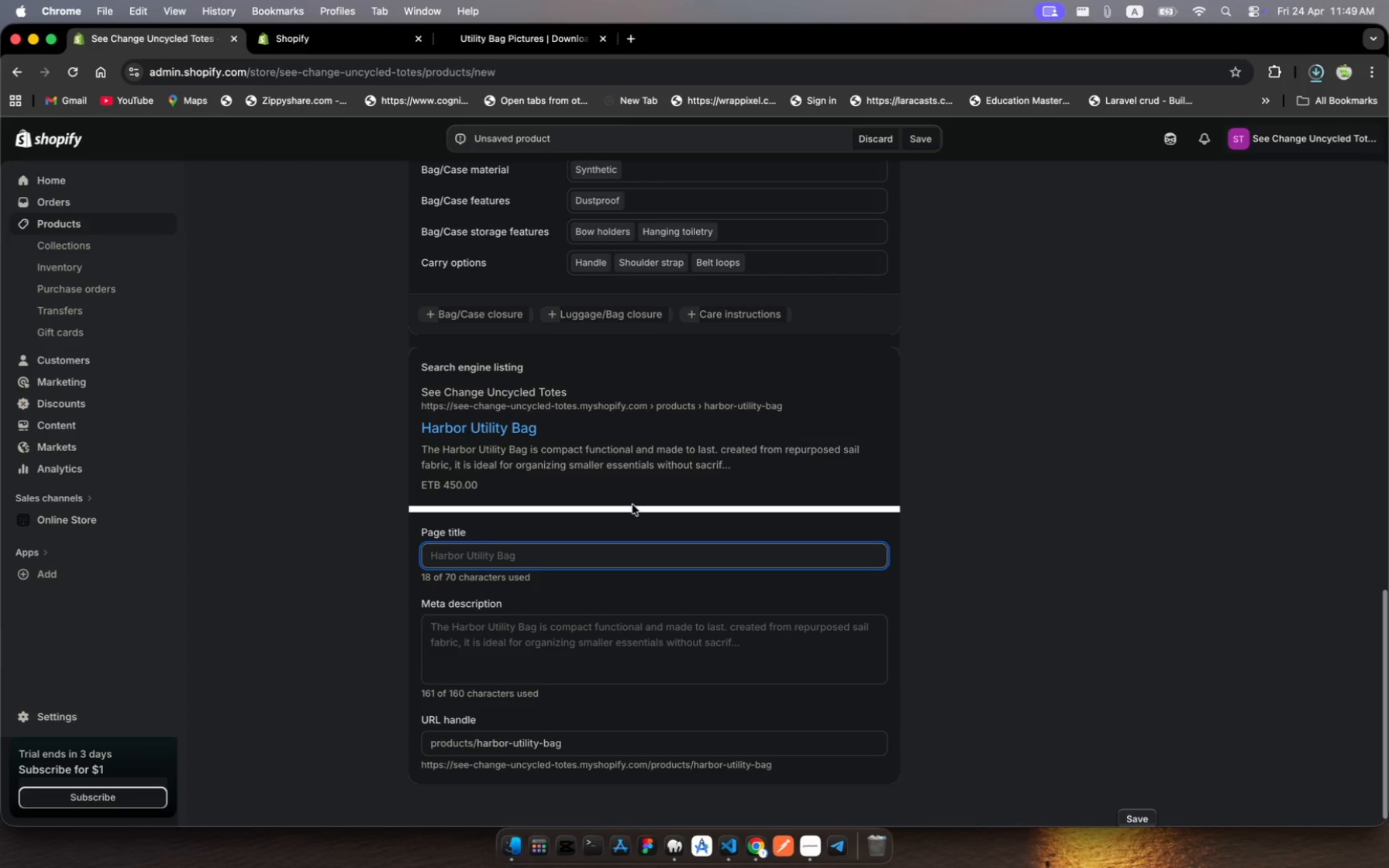 
key(Escape)
 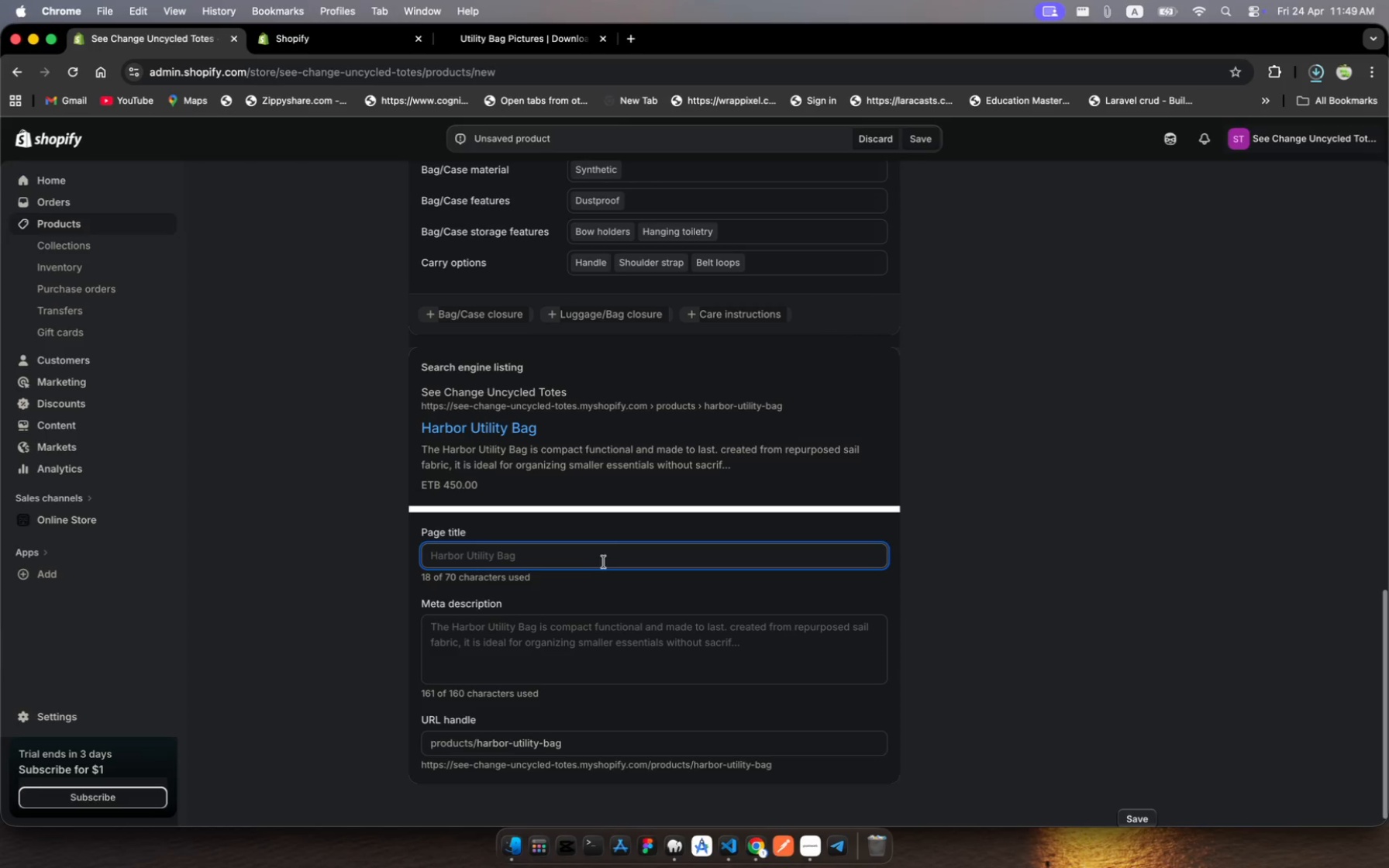 
left_click([604, 562])
 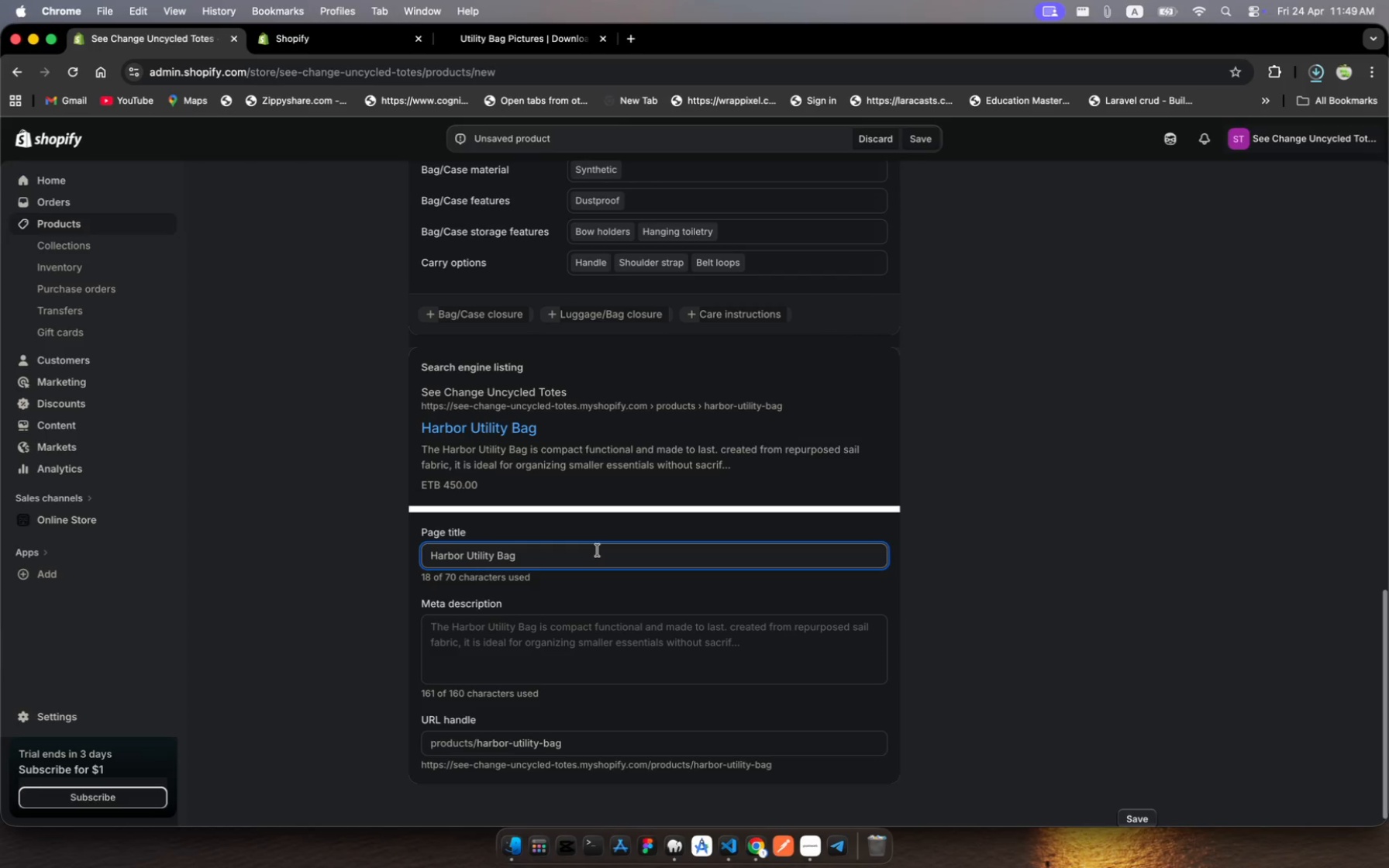 
wait(6.55)
 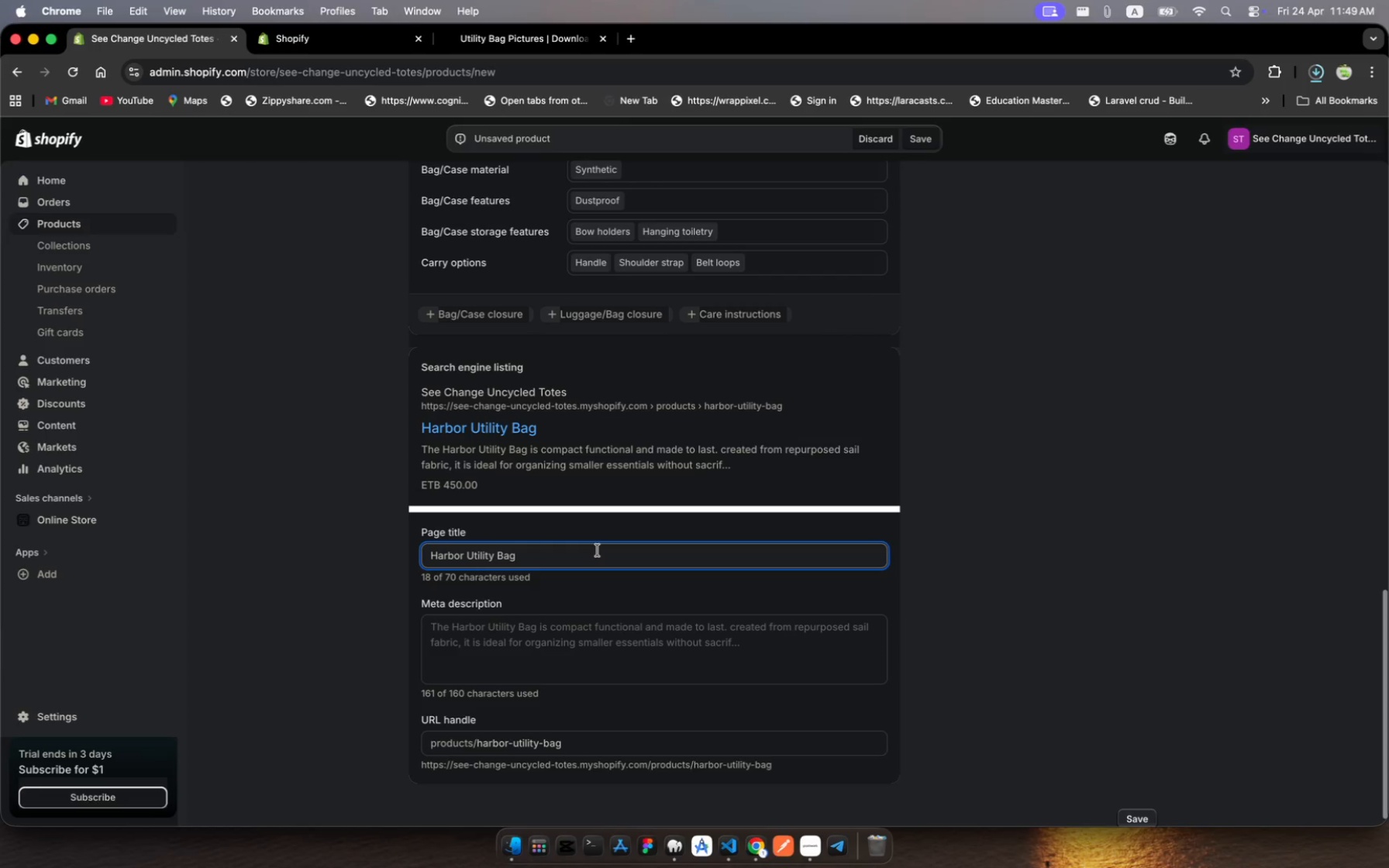 
type( | Sea change totes)
 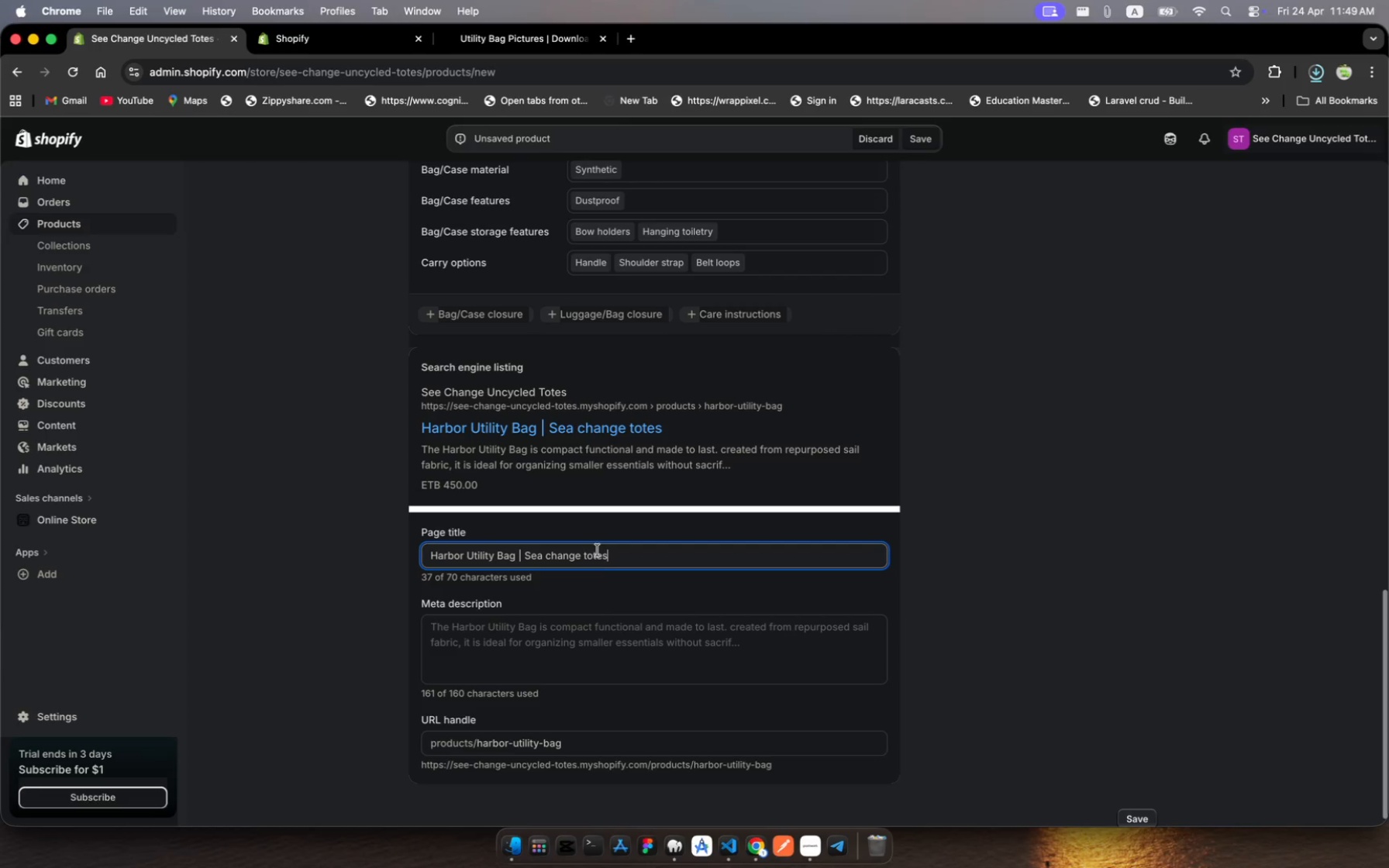 
left_click([588, 553])
 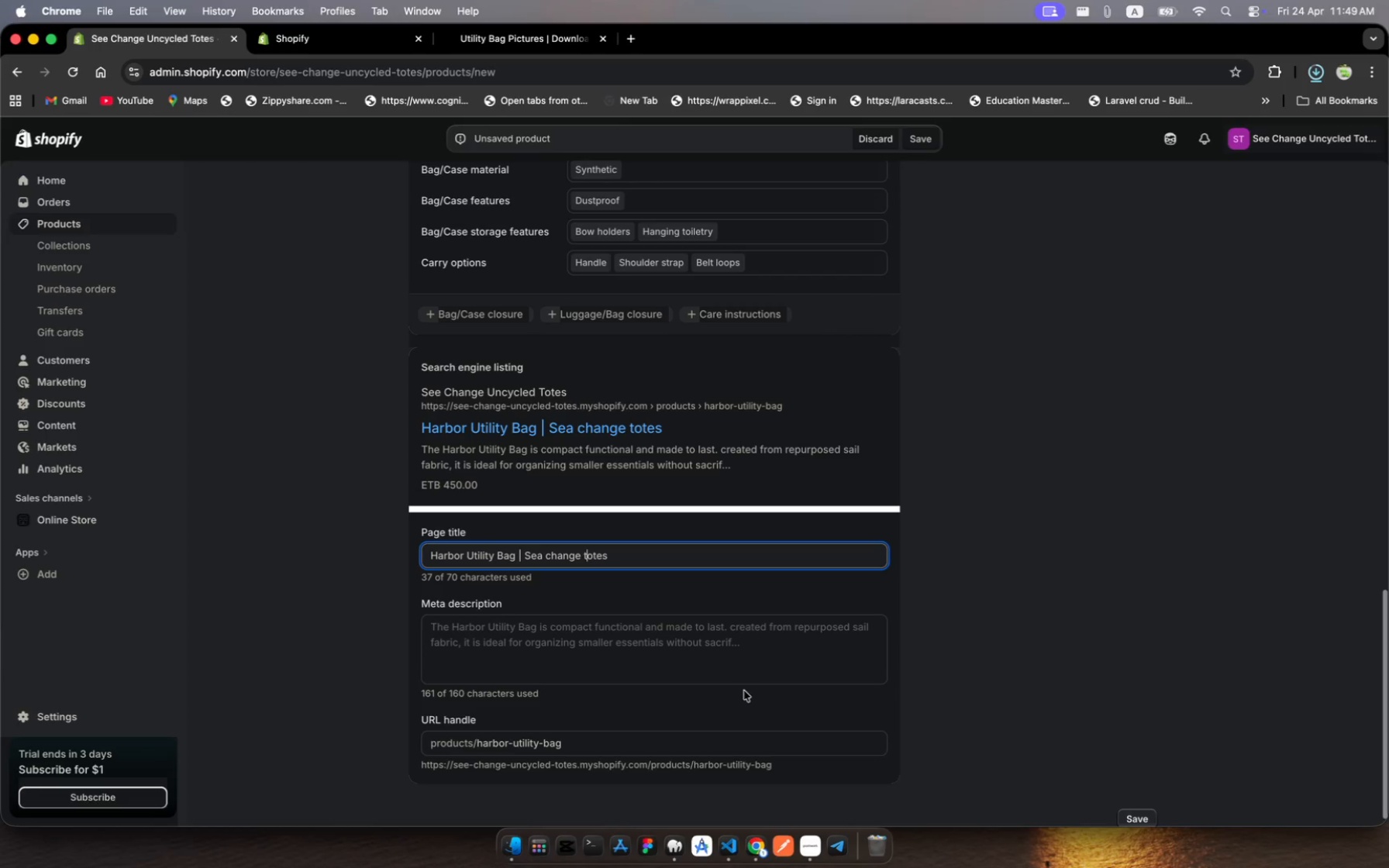 
key(Backspace)
 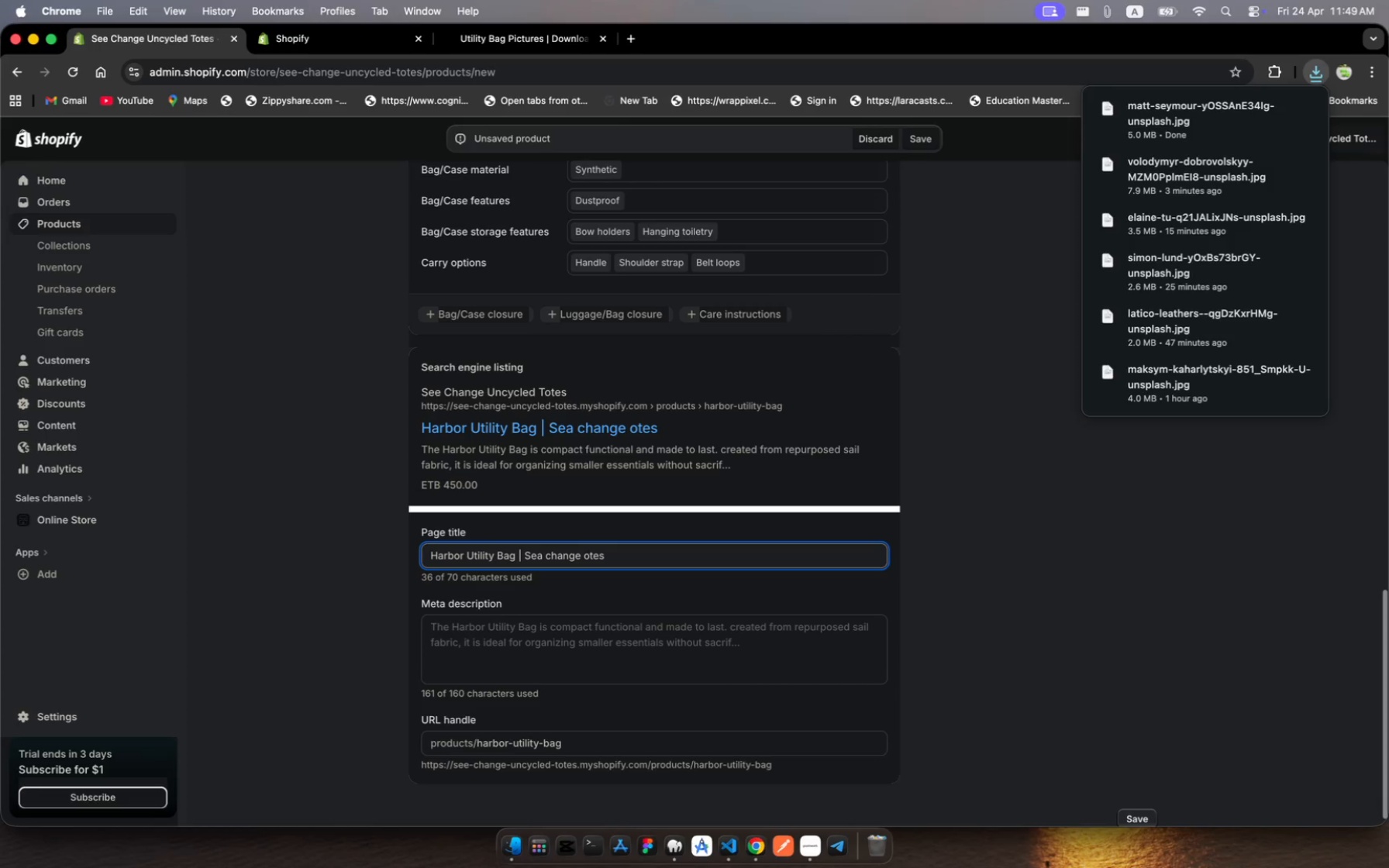 
key(Shift+T)
 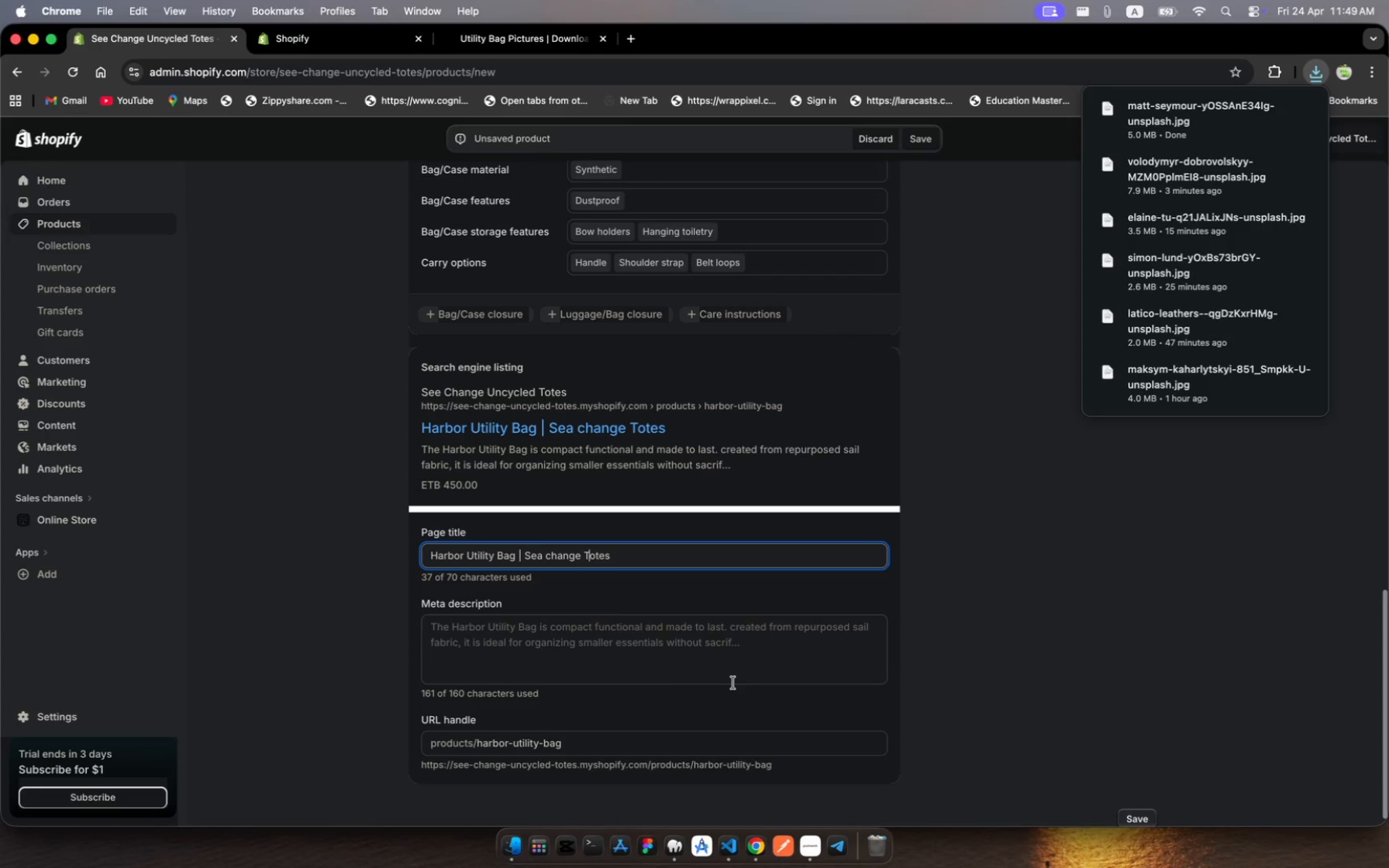 
left_click([739, 657])
 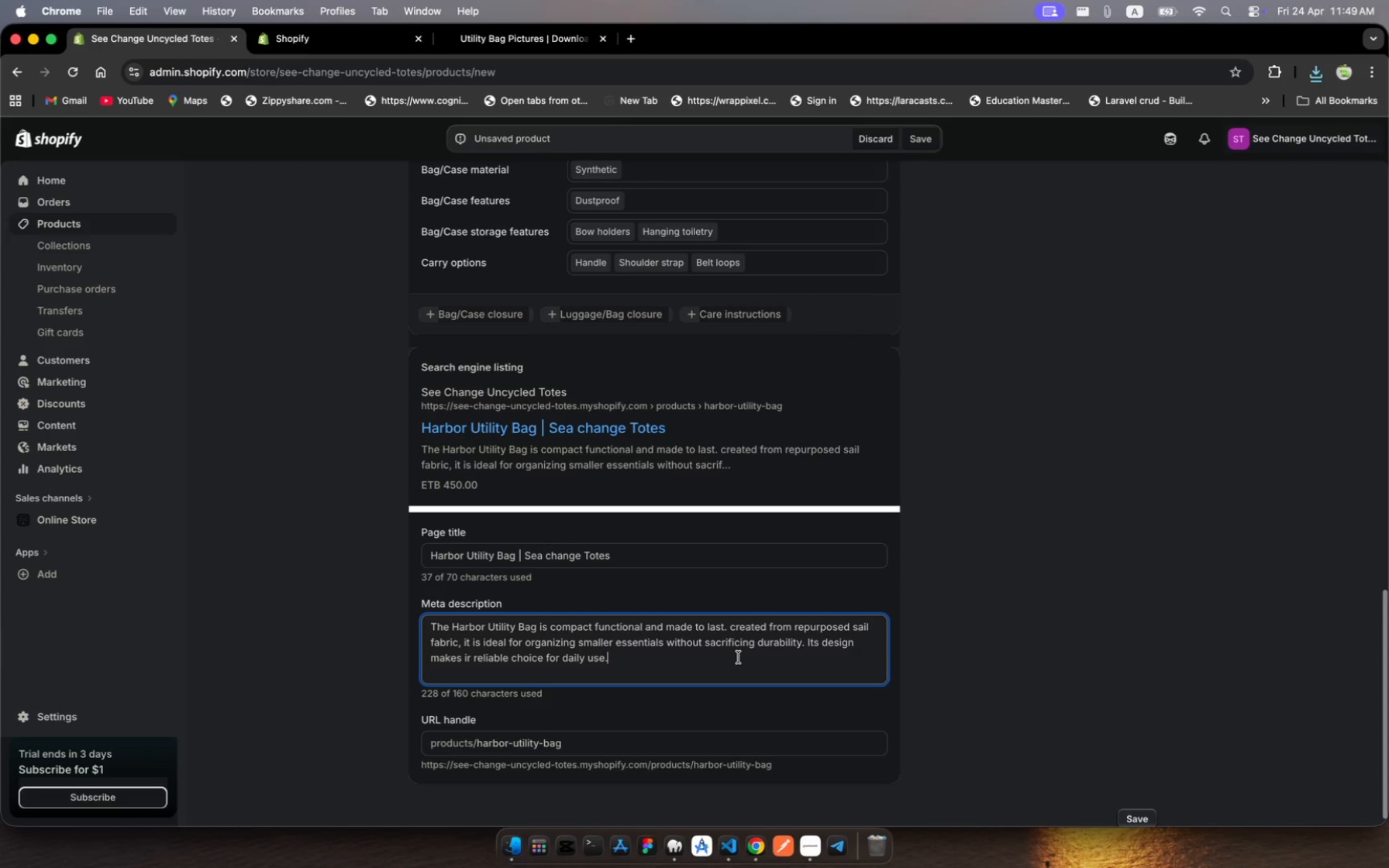 
wait(12.56)
 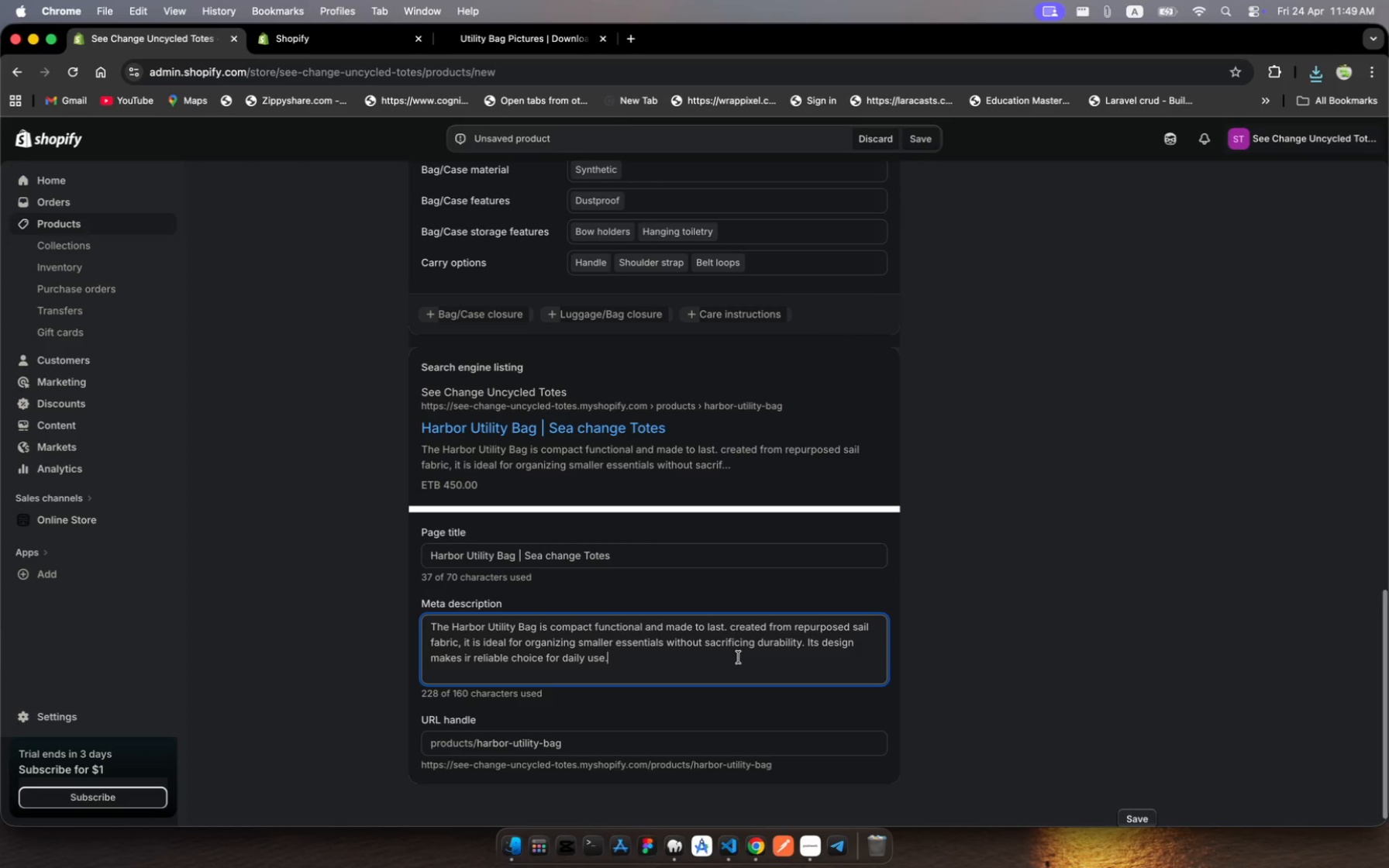 
key(Meta+A)
 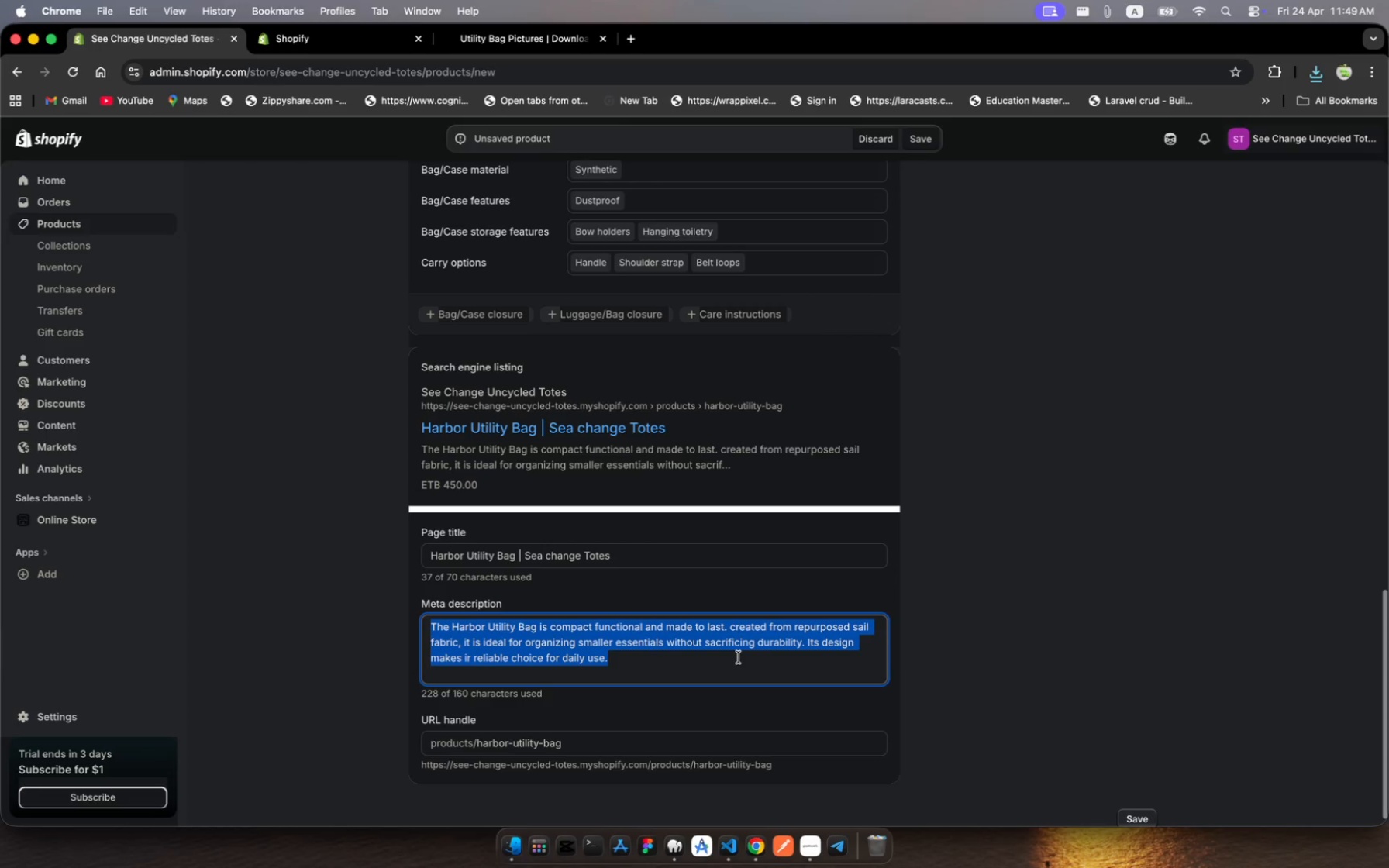 
type(Compact Utility)
 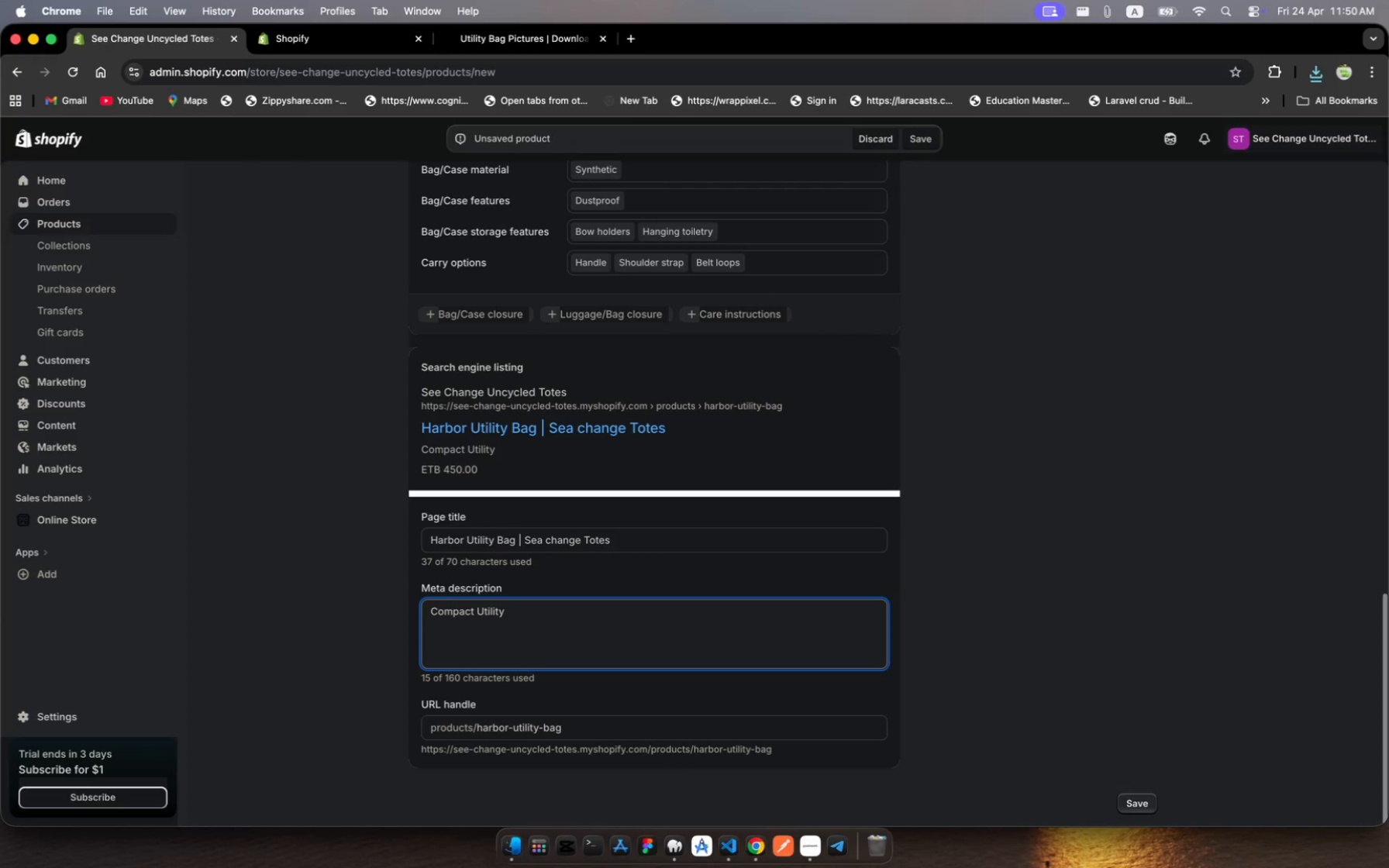 
wait(6.34)
 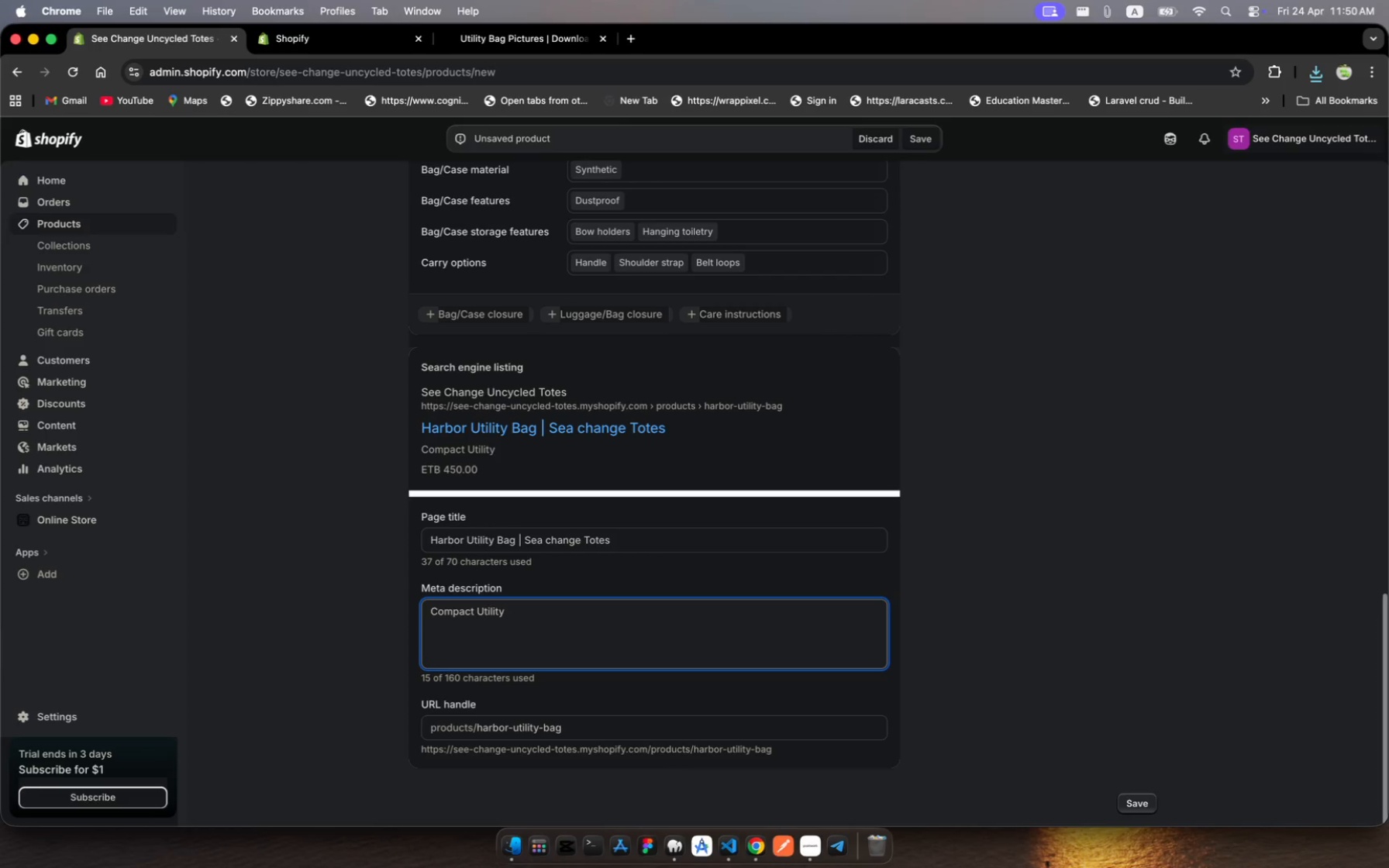 
type( Bag crafted from )
 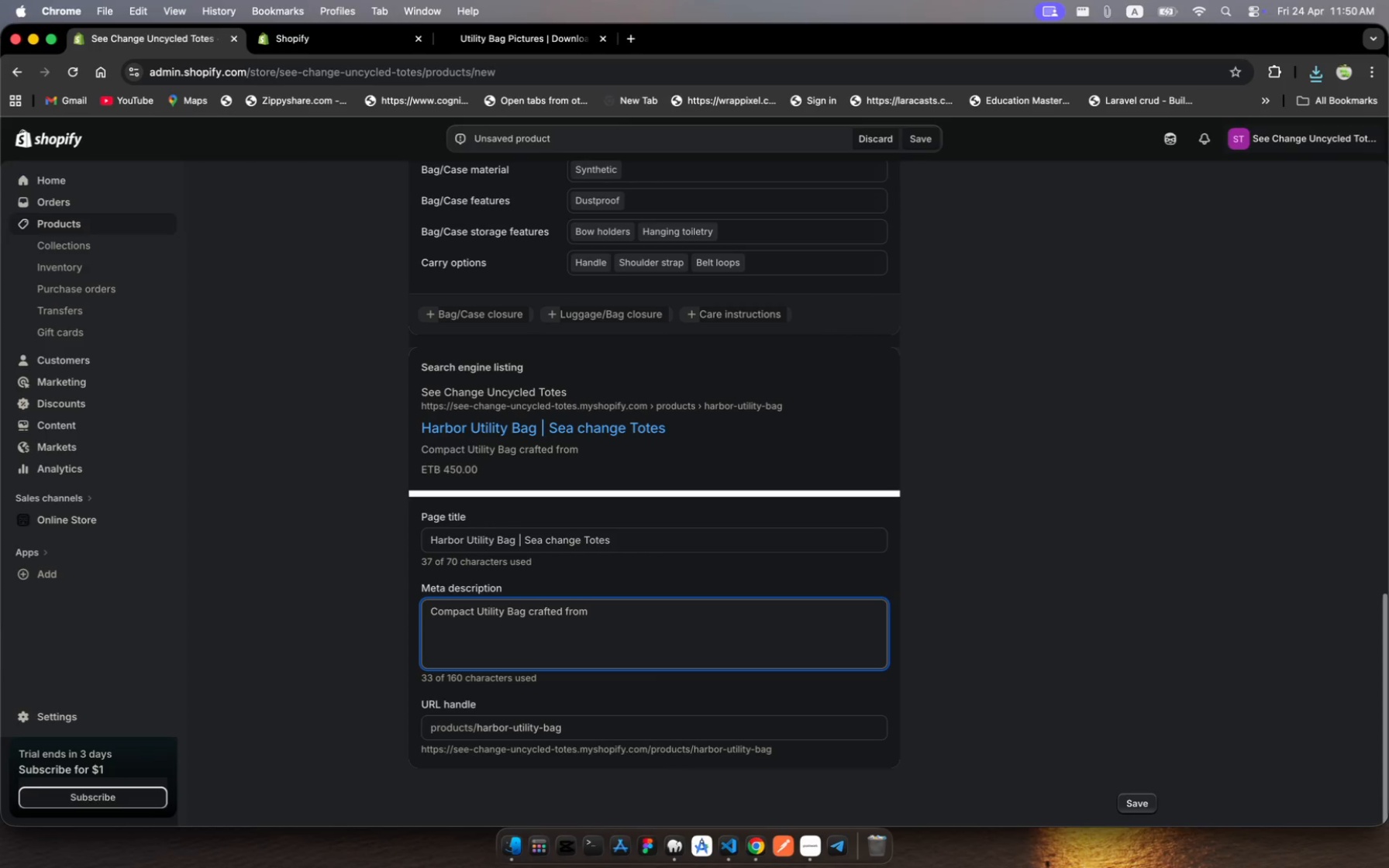 
wait(5.14)
 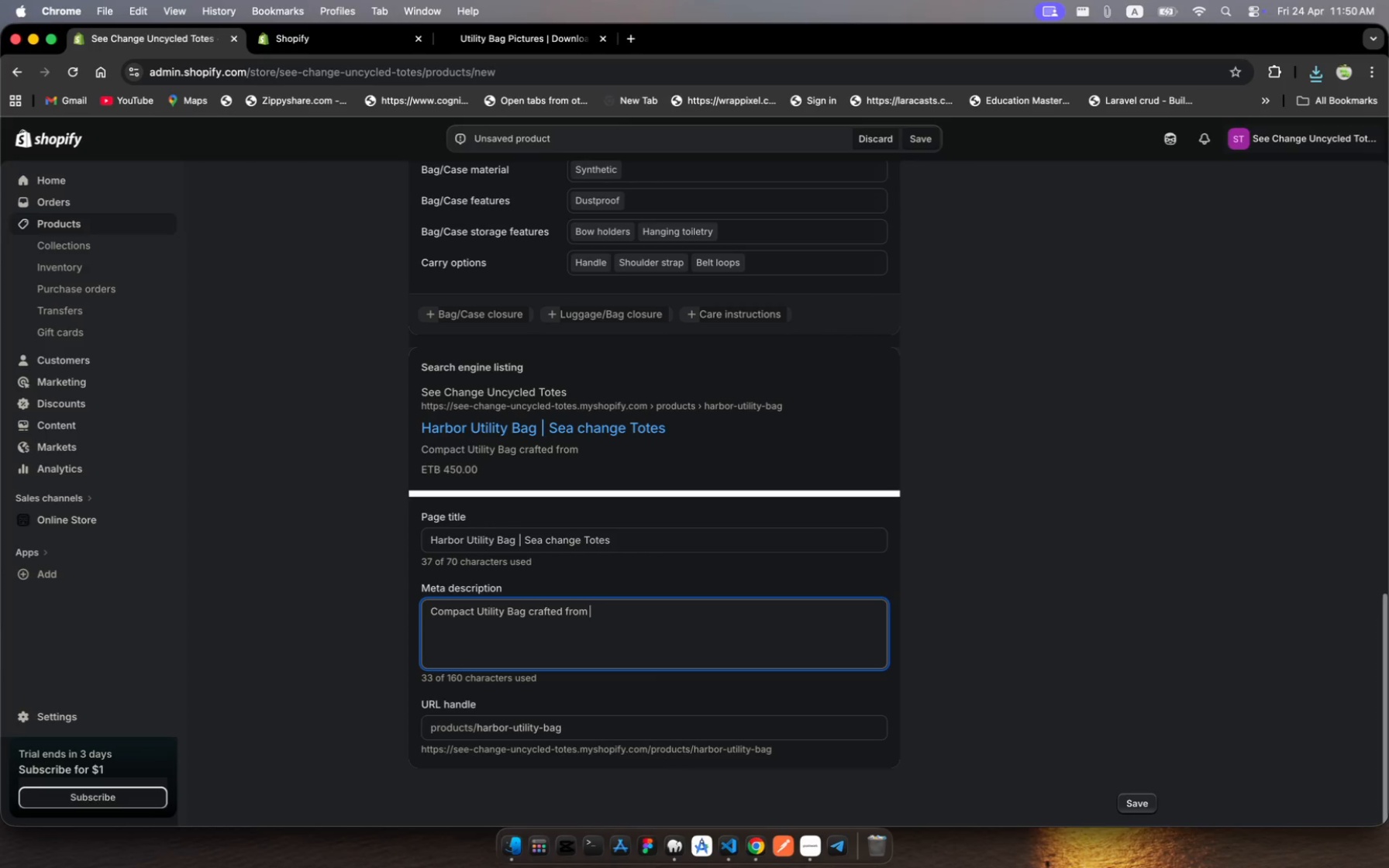 
type(reclaied sails)
 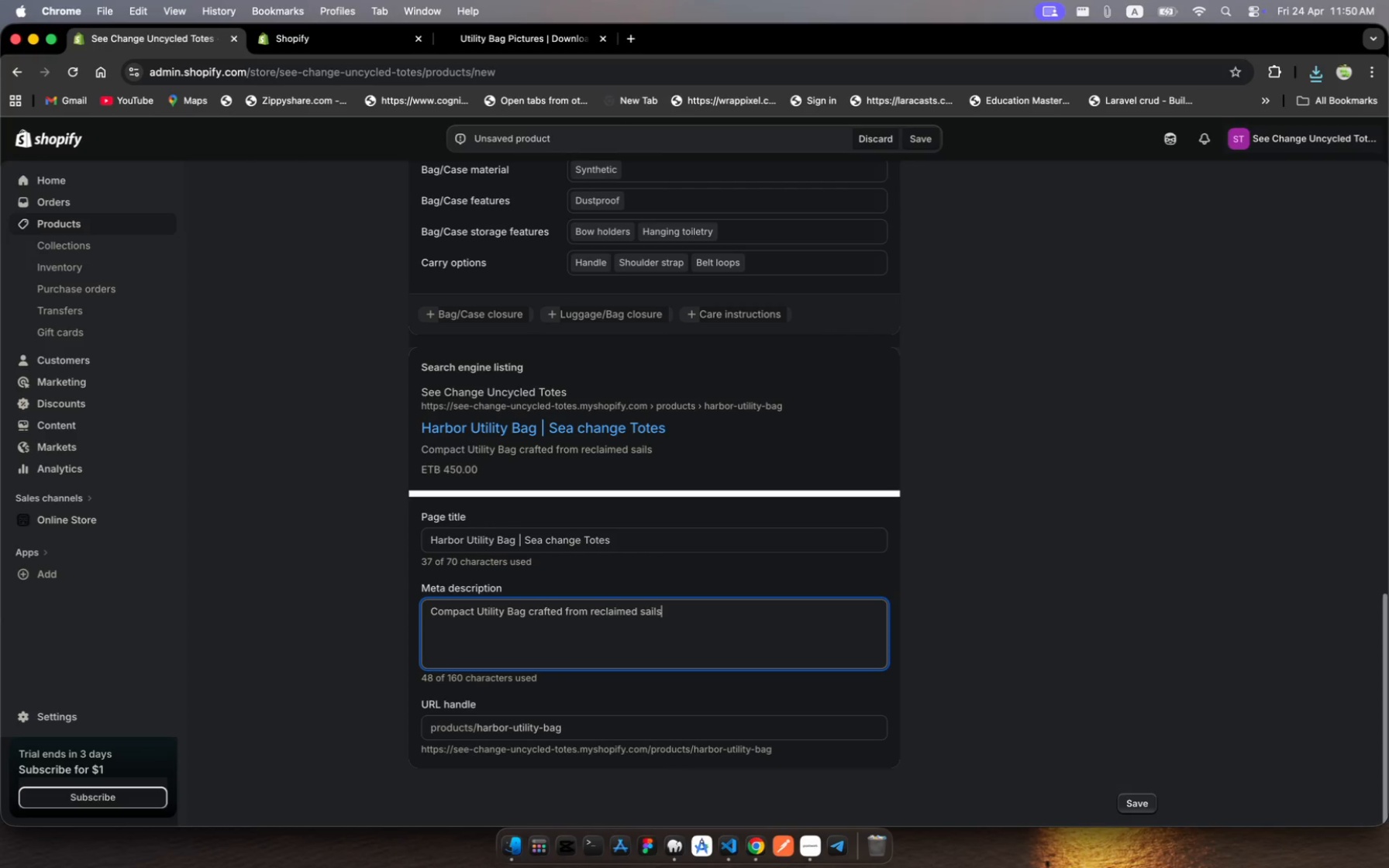 
hold_key(key=M, duration=0.33)
 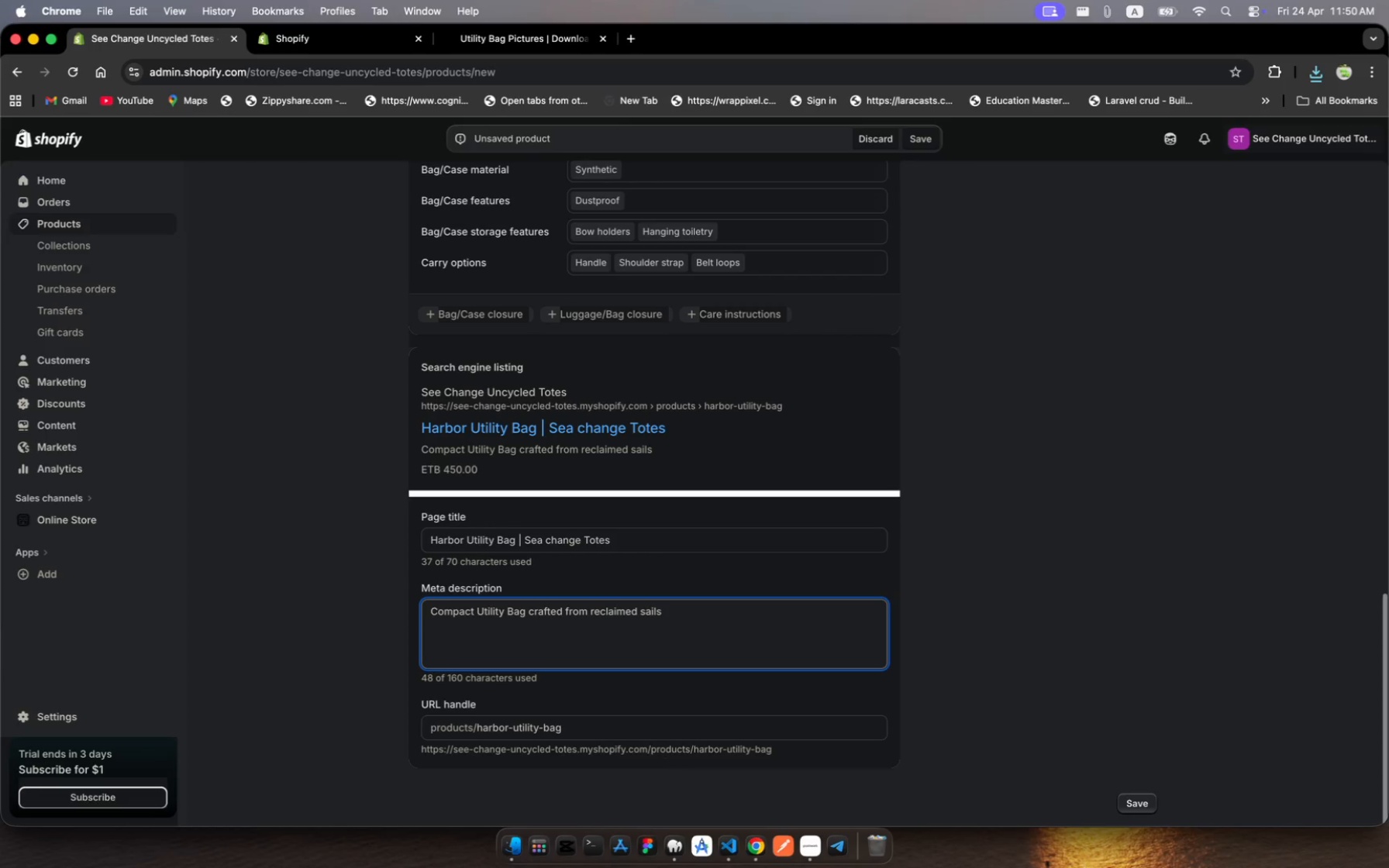 
type(. Light weigt durabe )
 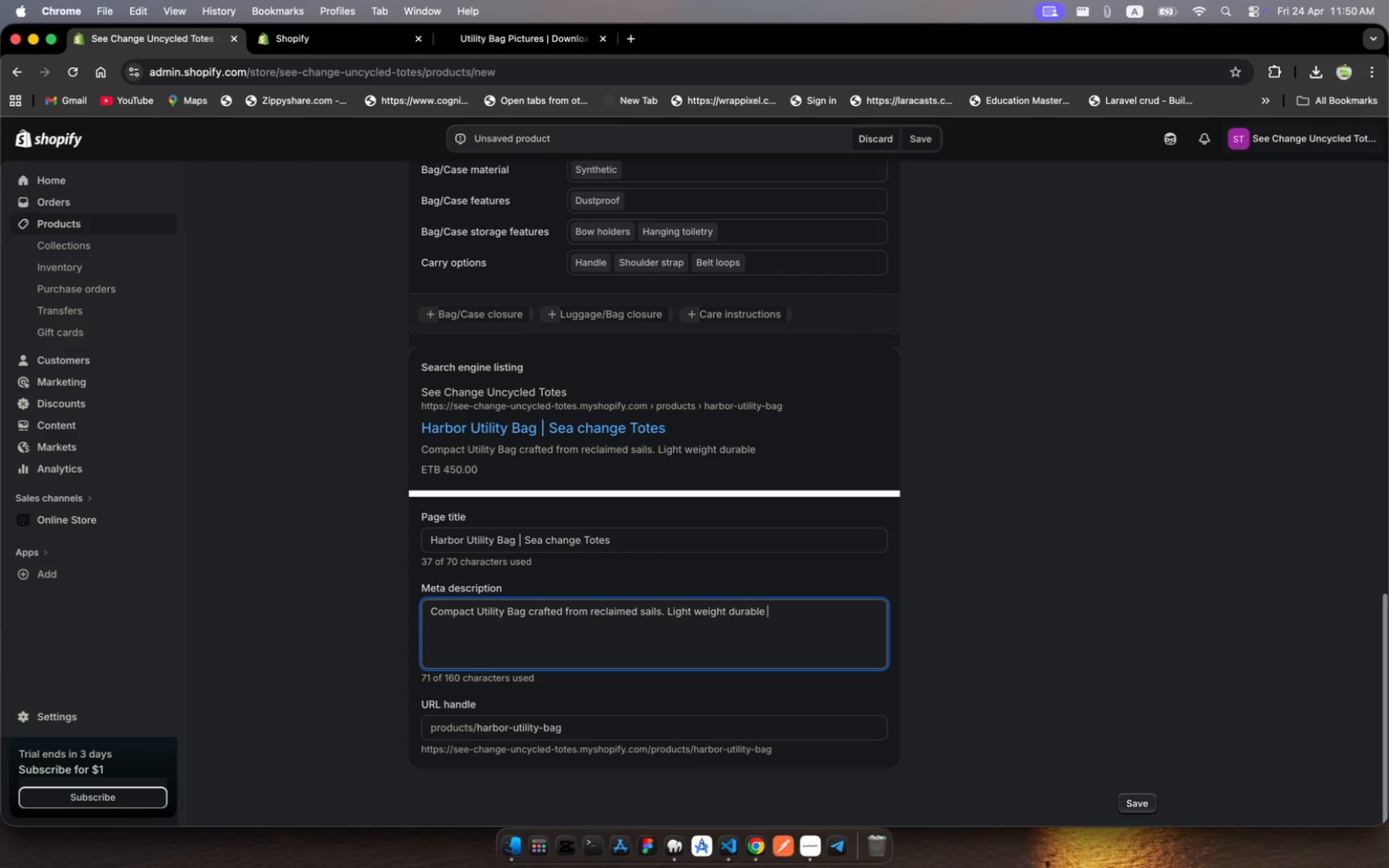 
hold_key(key=L, duration=0.4)
 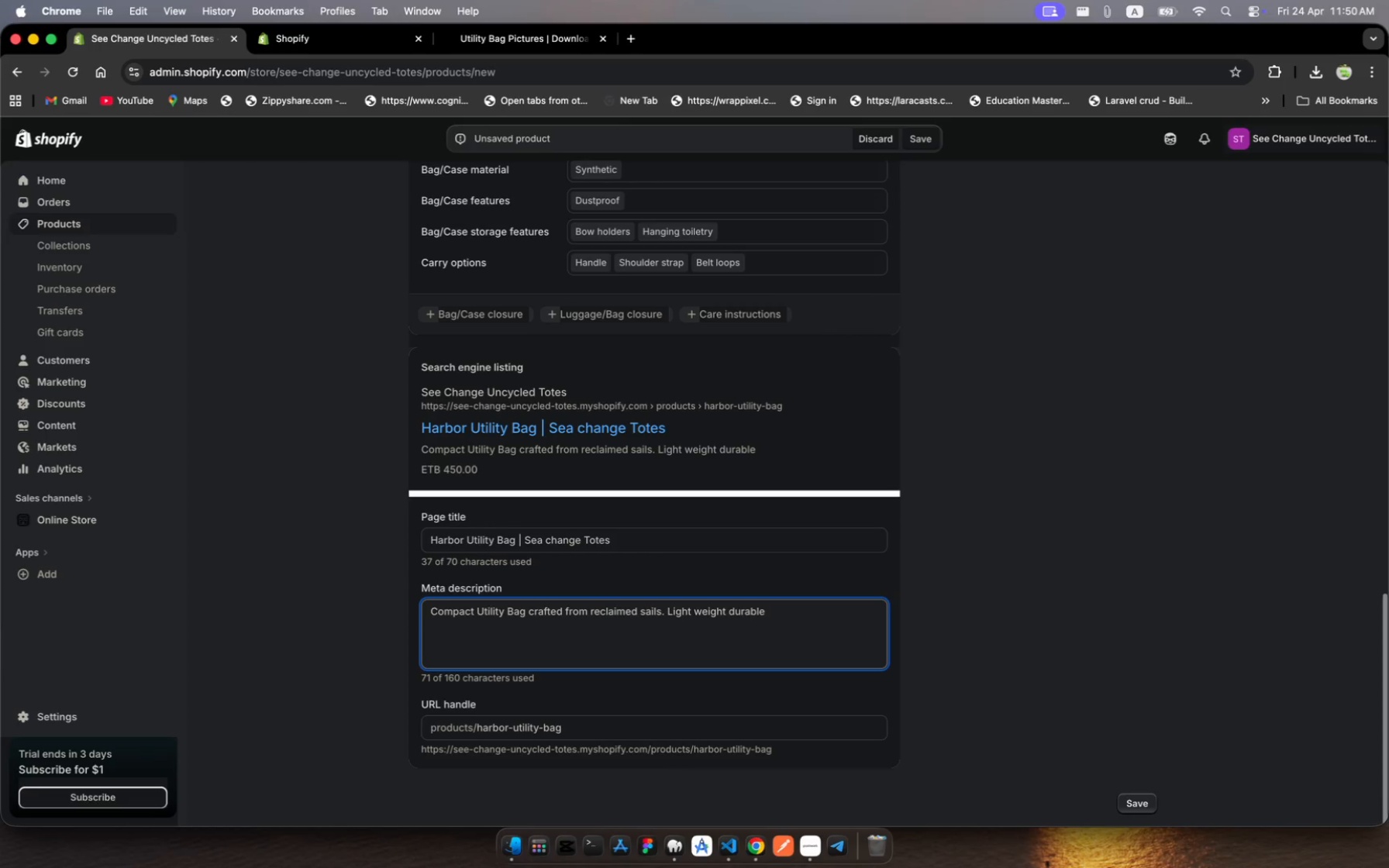 
wait(8.74)
 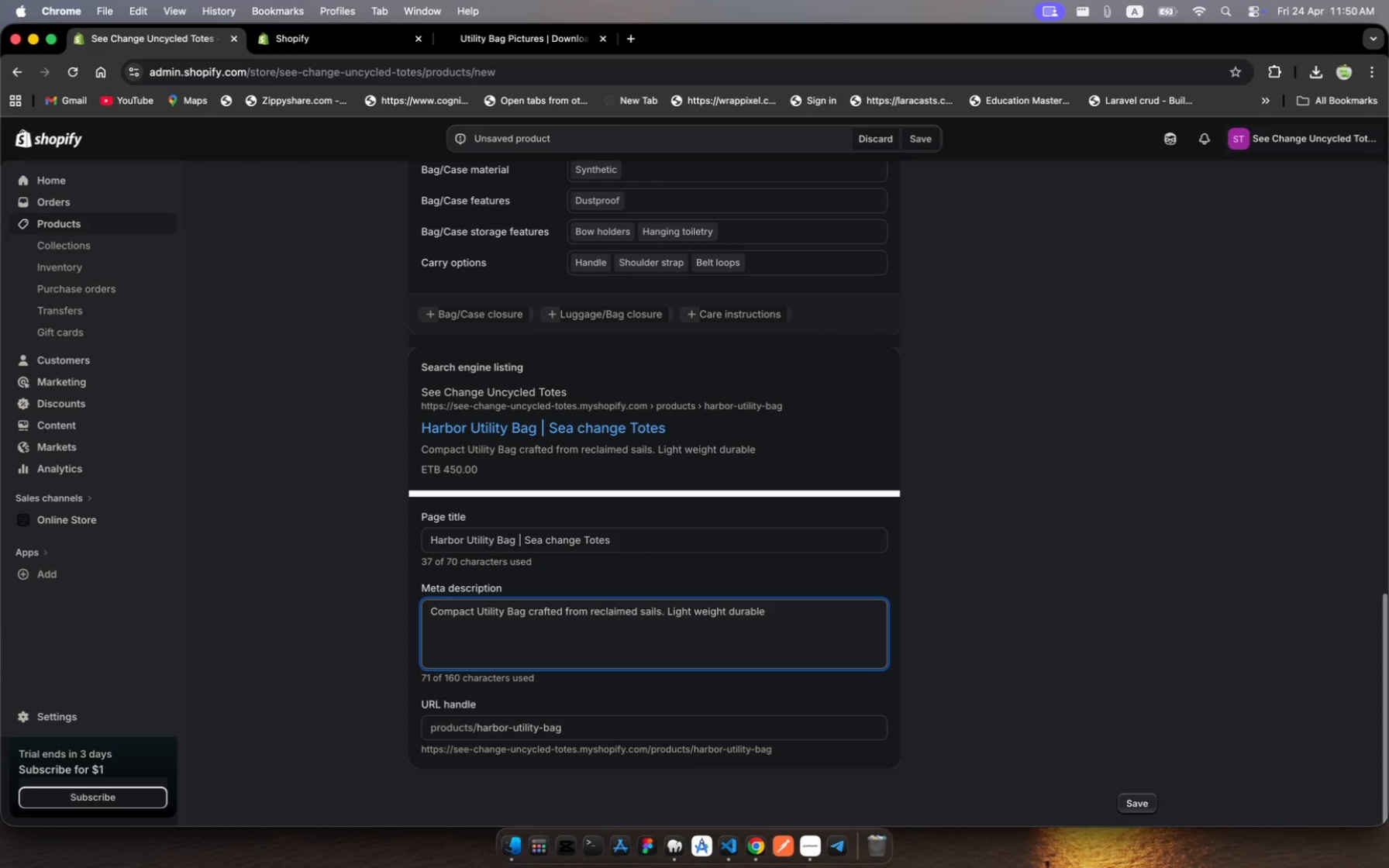 
key(Backspace)
type(, a nd designdfor )
 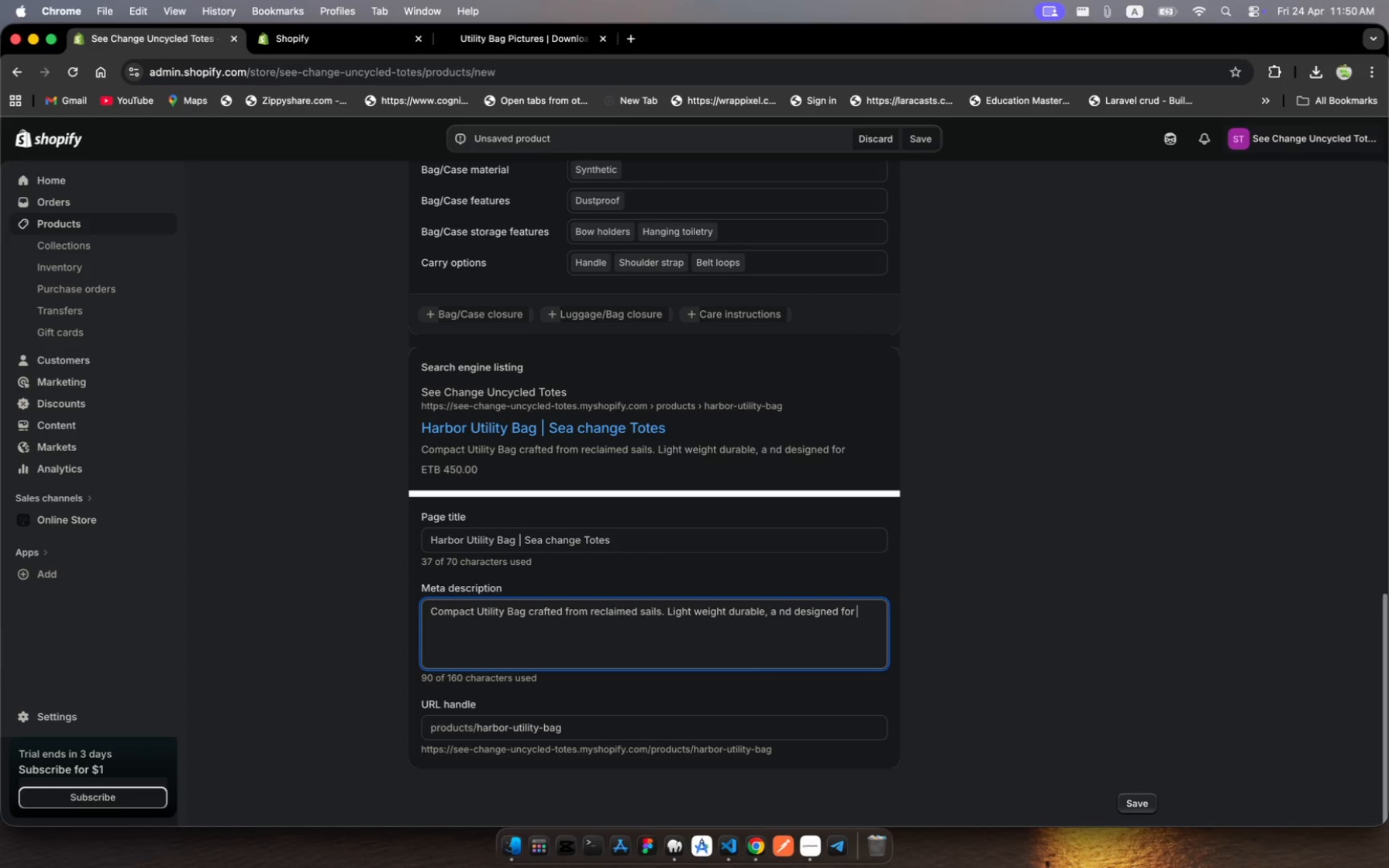 
key(ArrowLeft)
 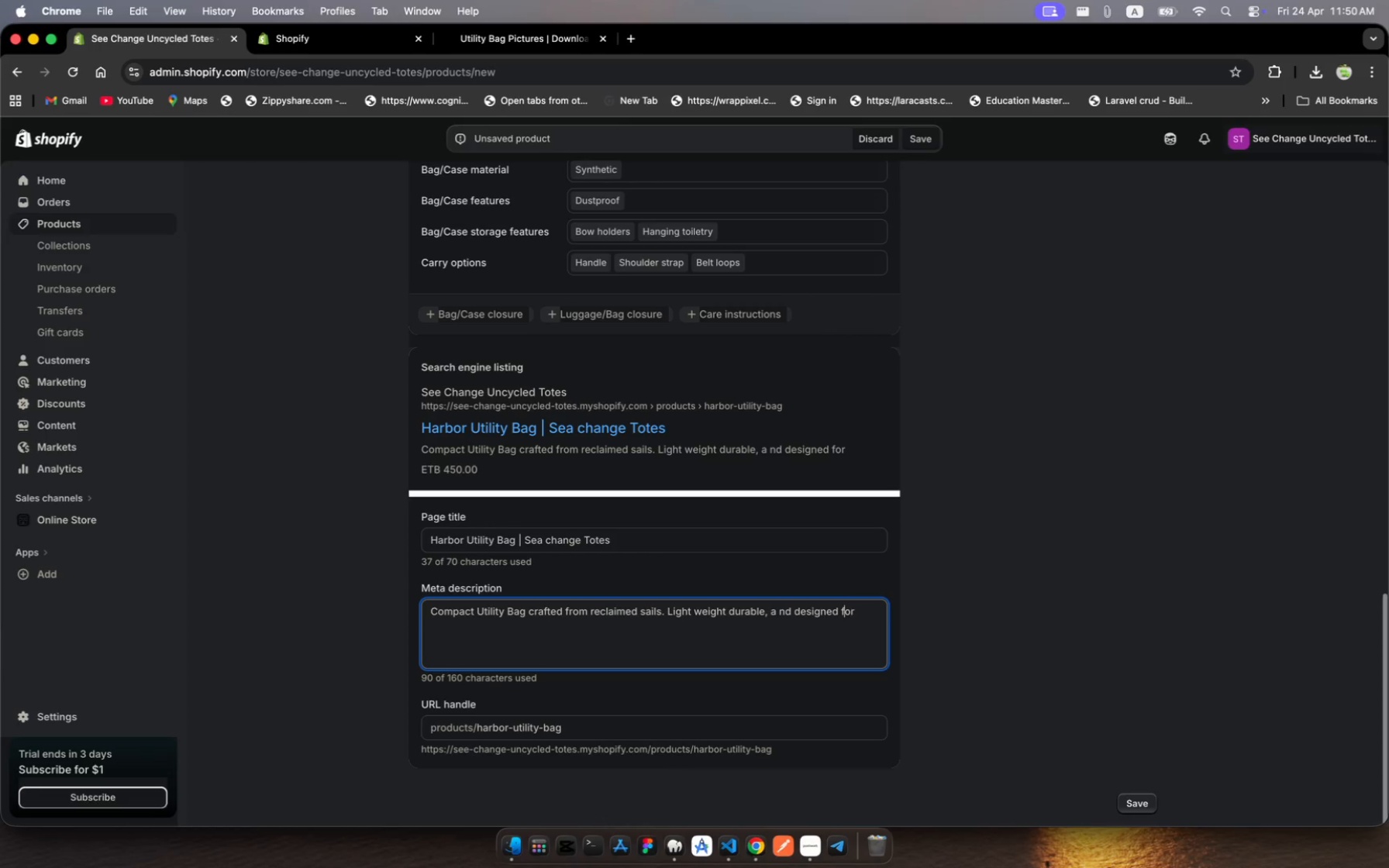 
key(ArrowLeft)
 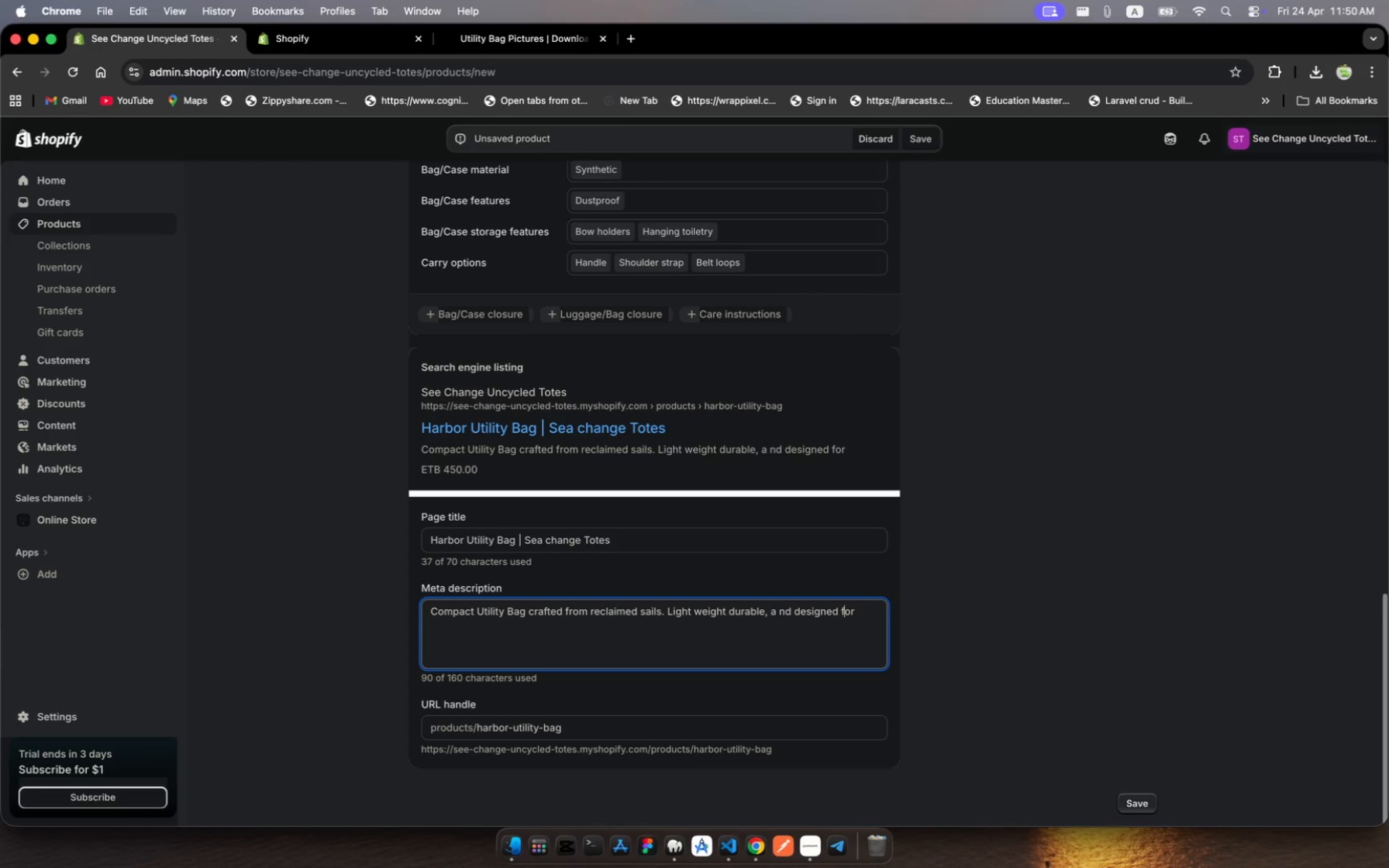 
key(ArrowLeft)
 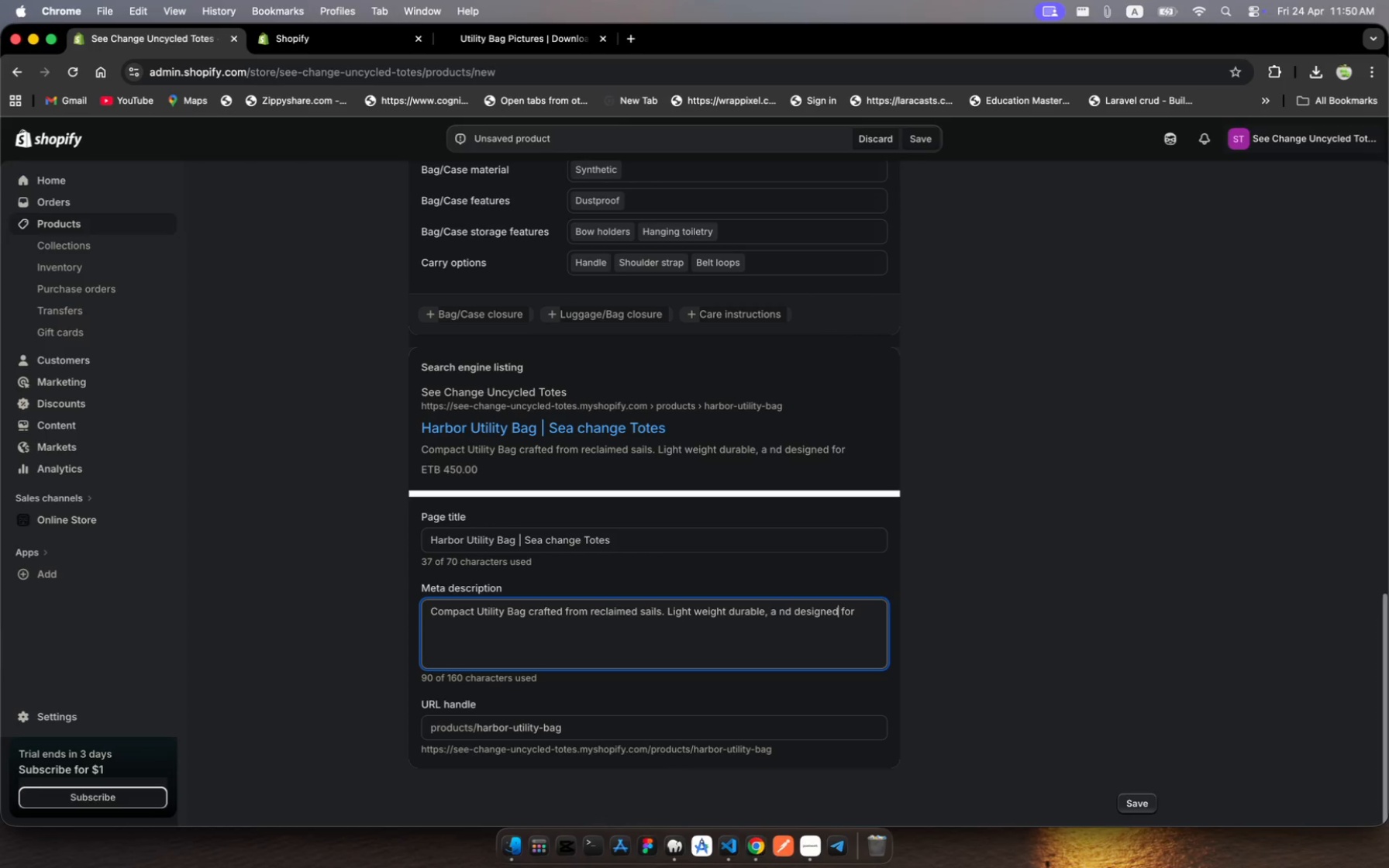 
key(ArrowLeft)
 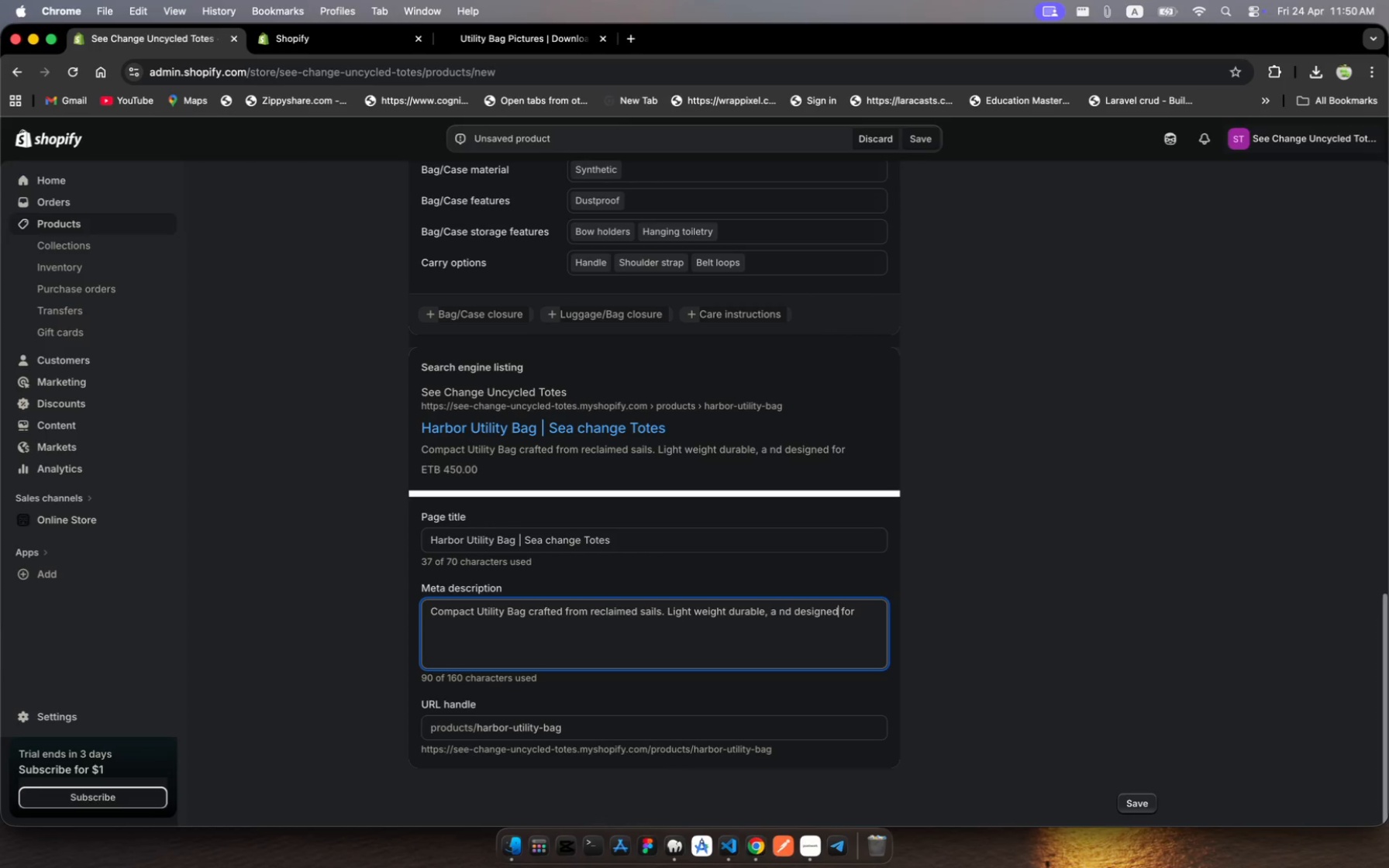 
hold_key(key=ArrowLeft, duration=0.99)
 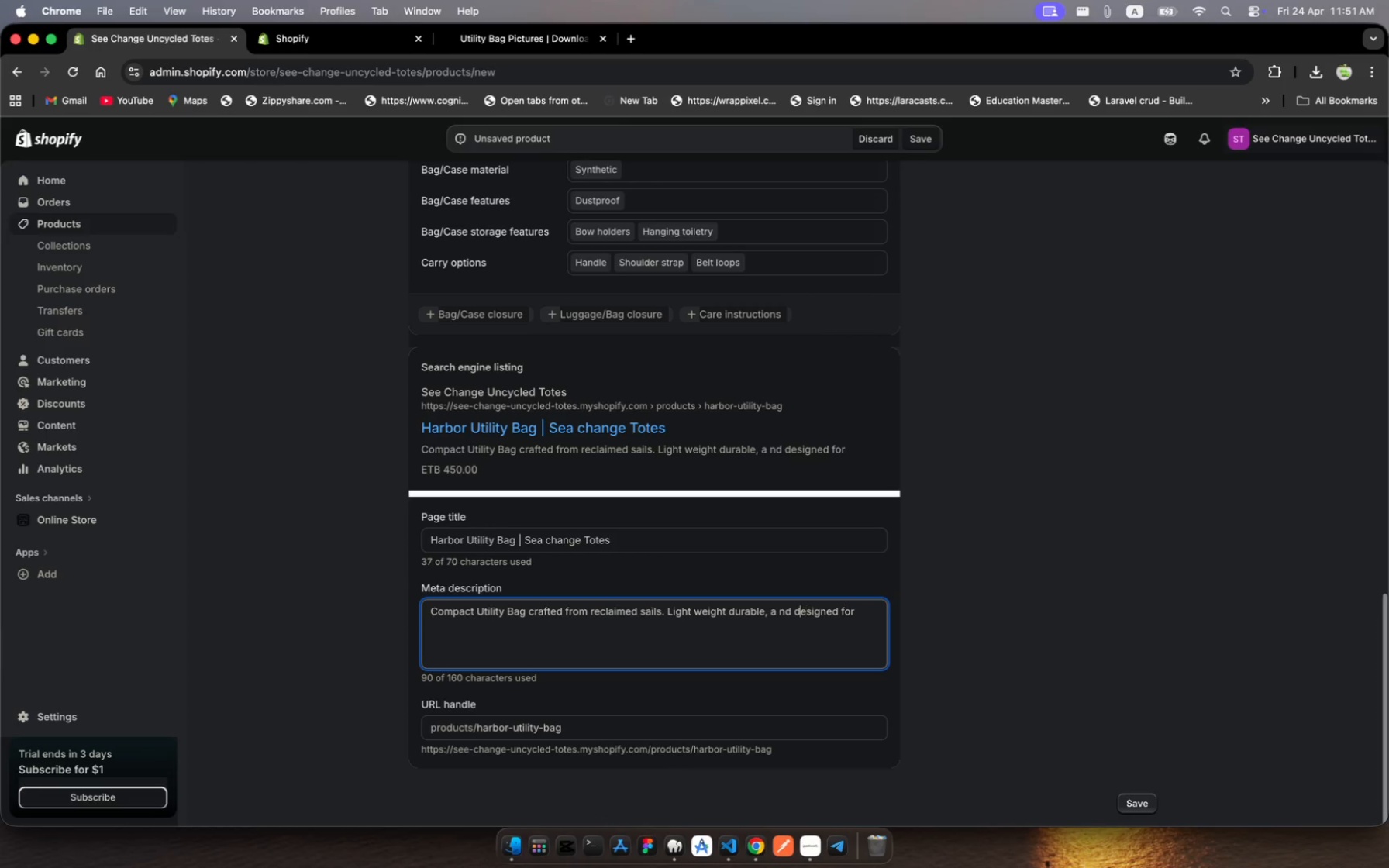 
key(ArrowLeft)
 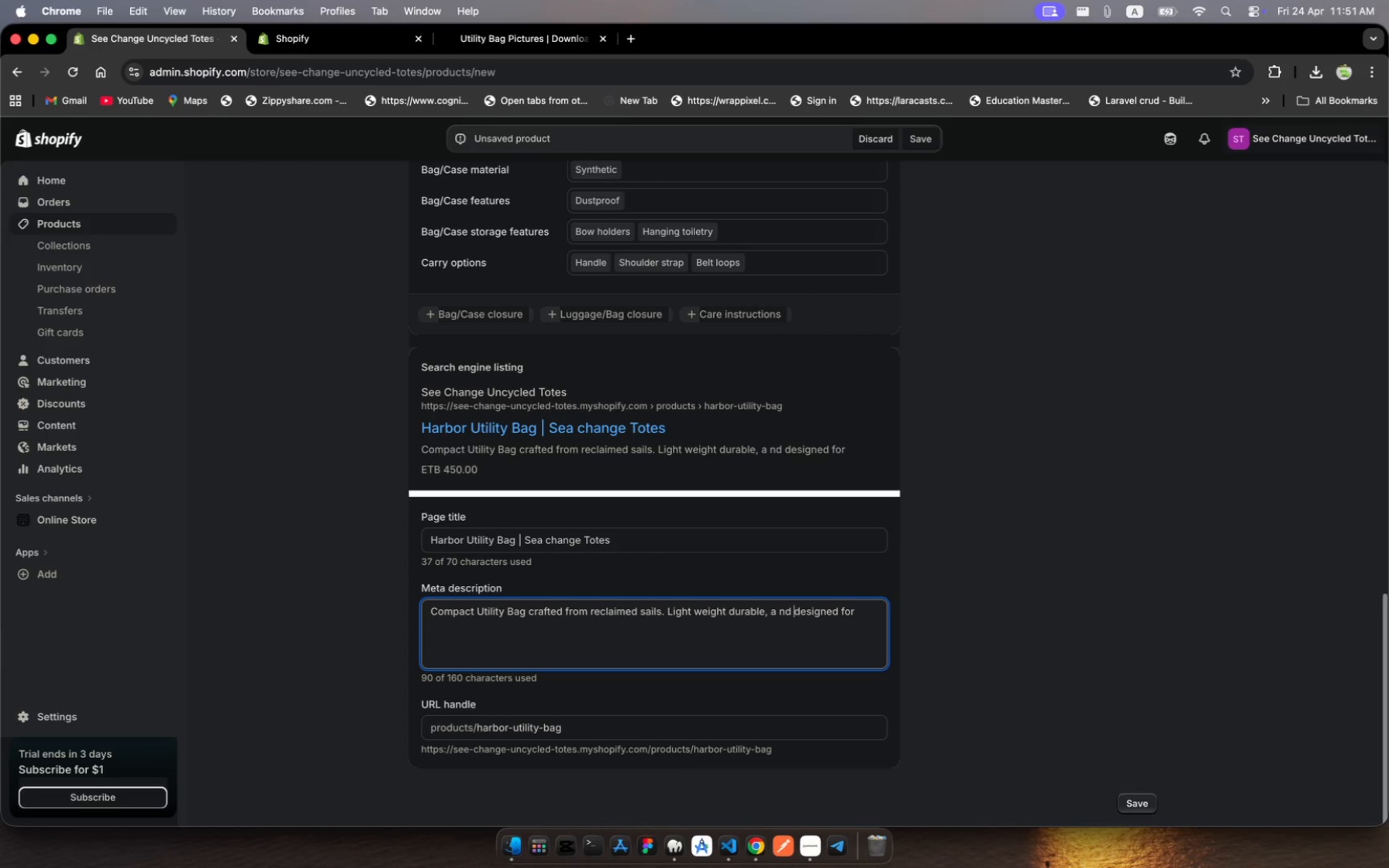 
key(ArrowLeft)
 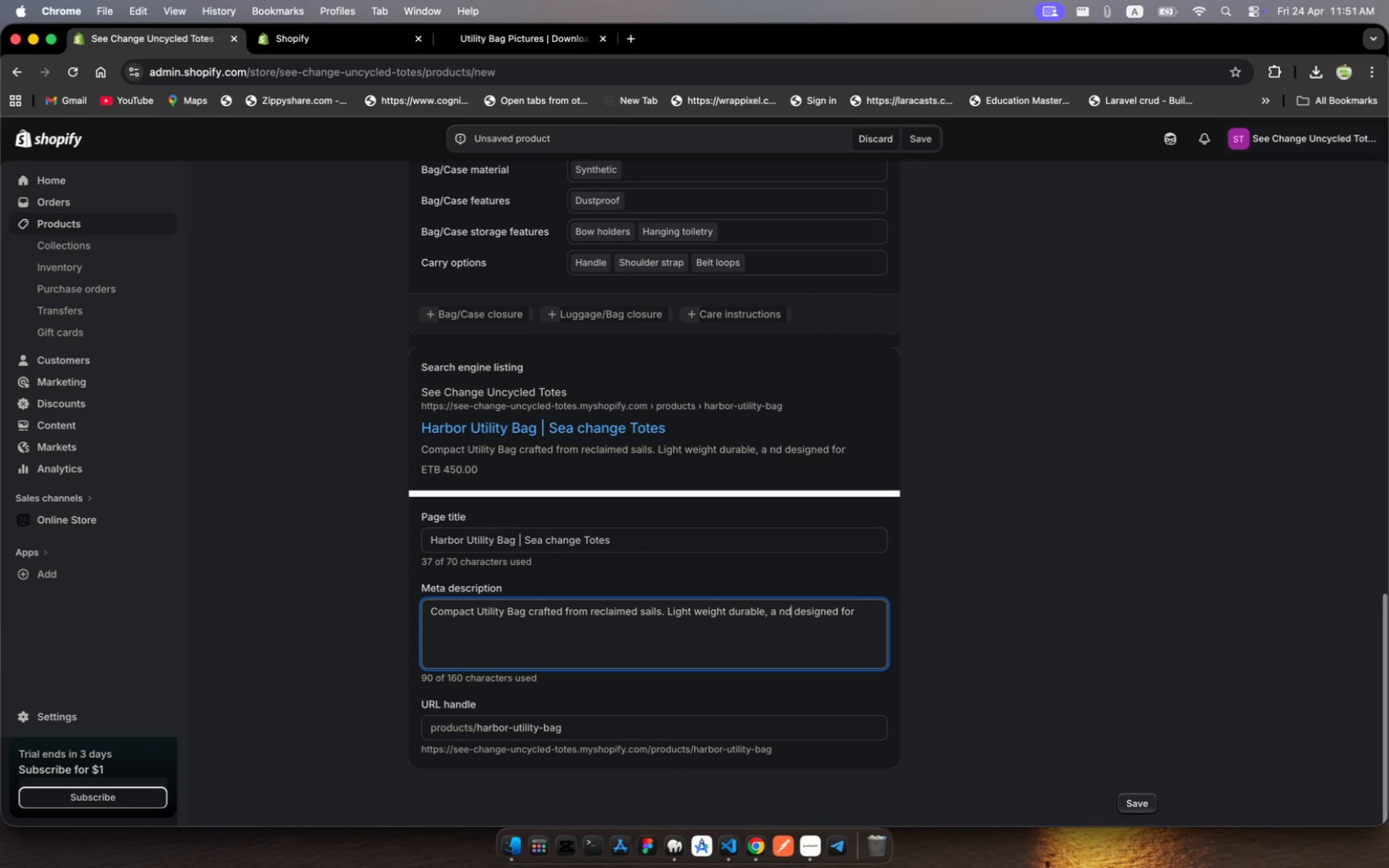 
key(ArrowLeft)
 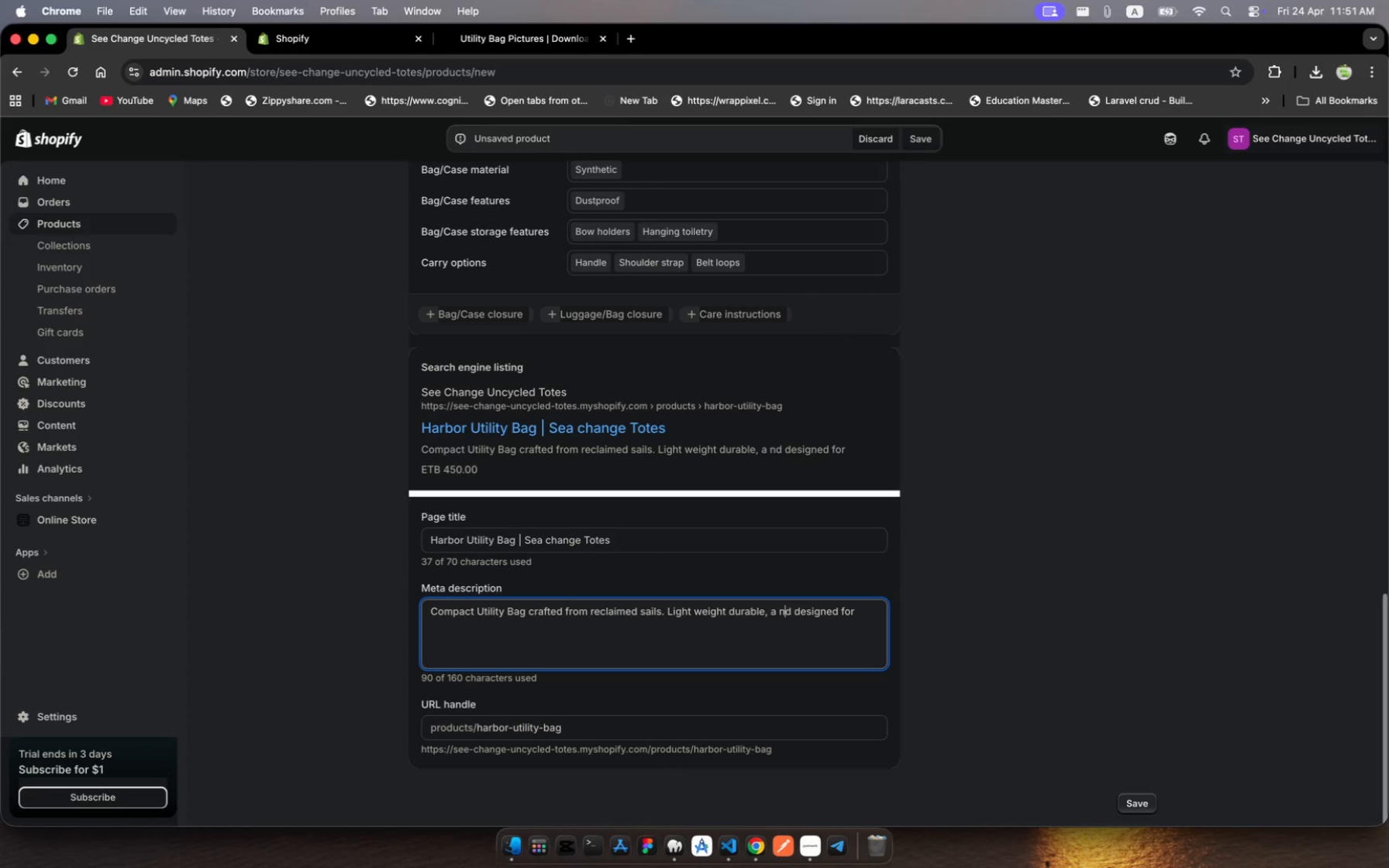 
key(ArrowLeft)
 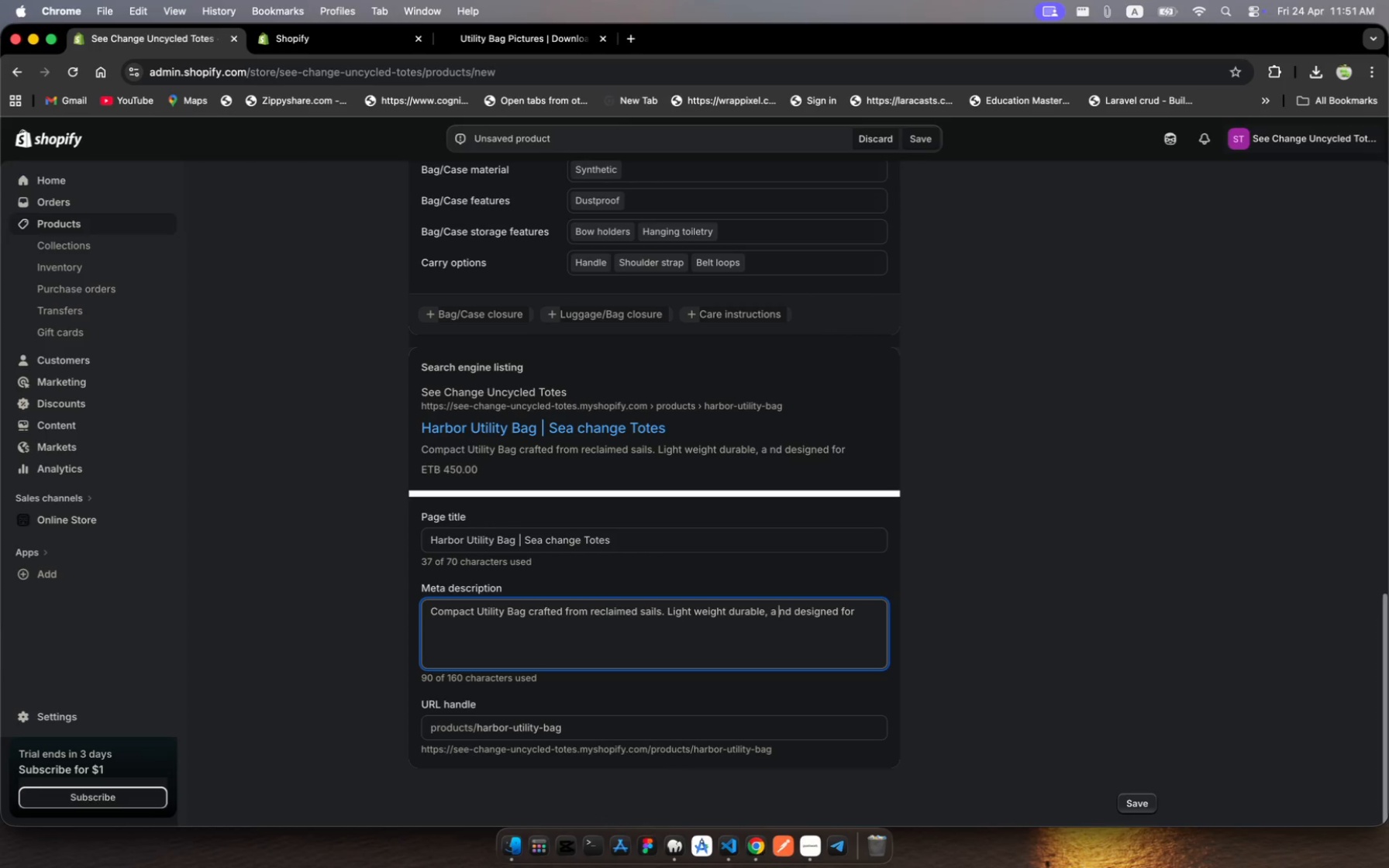 
key(ArrowLeft)
 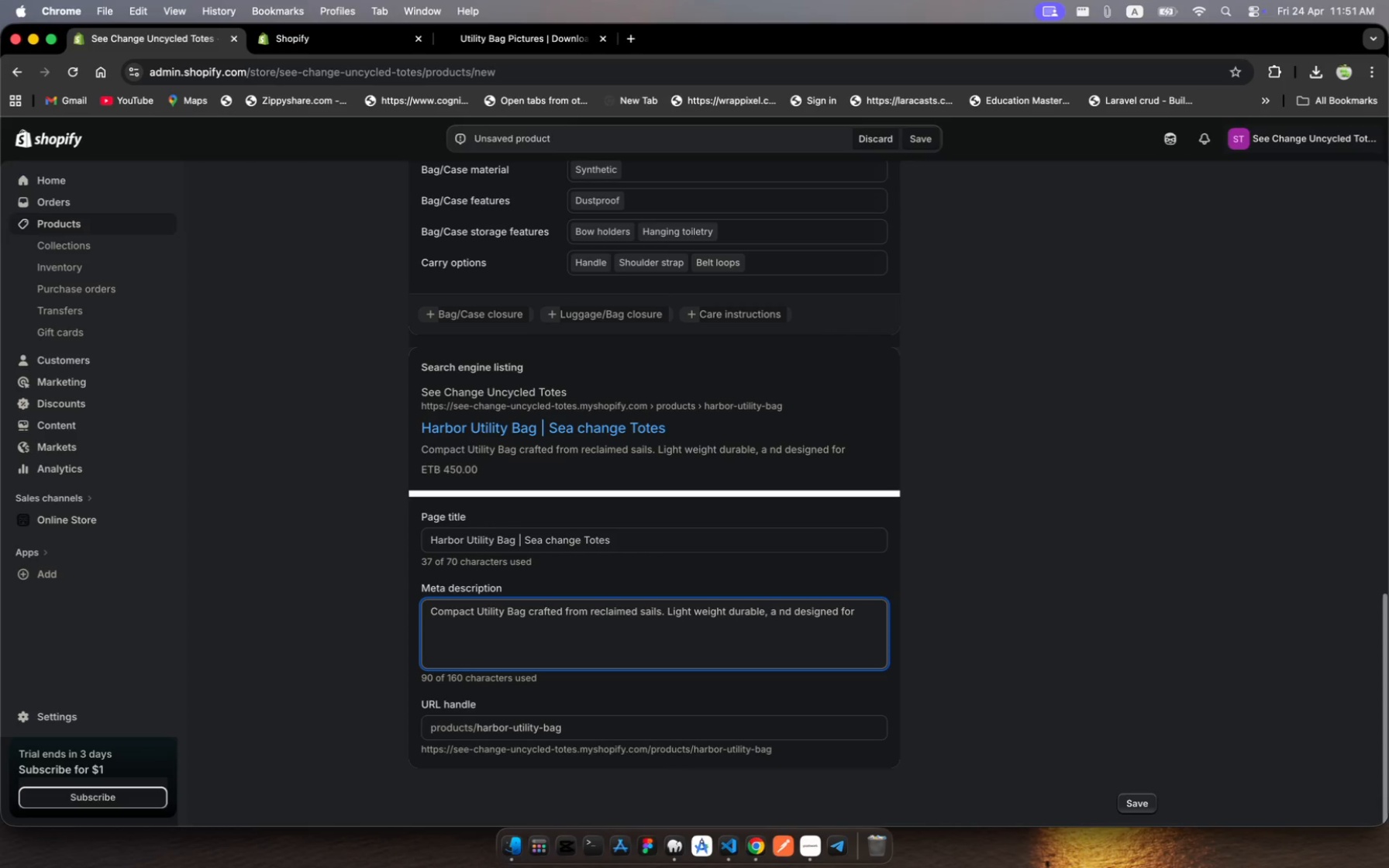 
key(Backspace)
 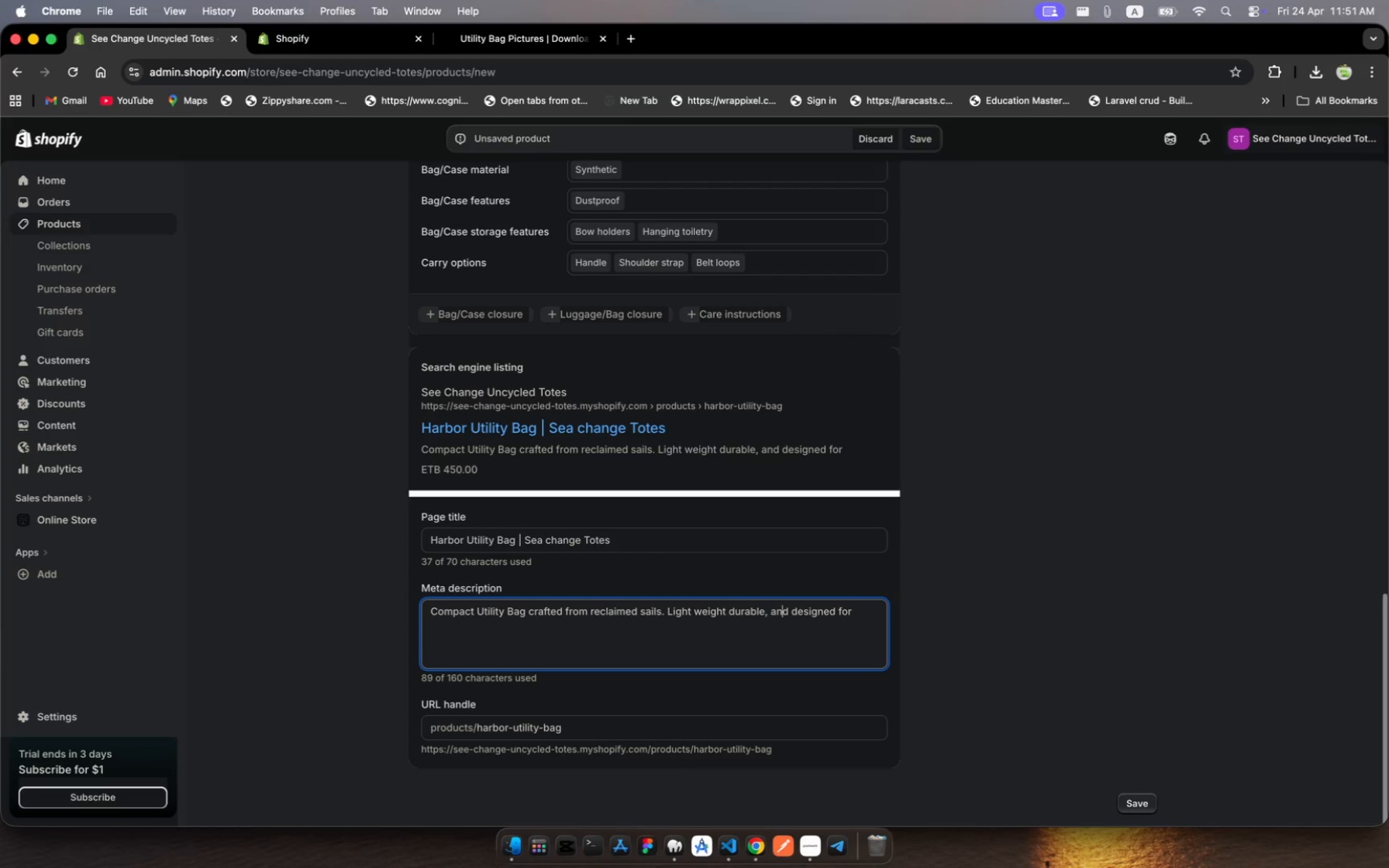 
hold_key(key=ArrowRight, duration=1.5)
 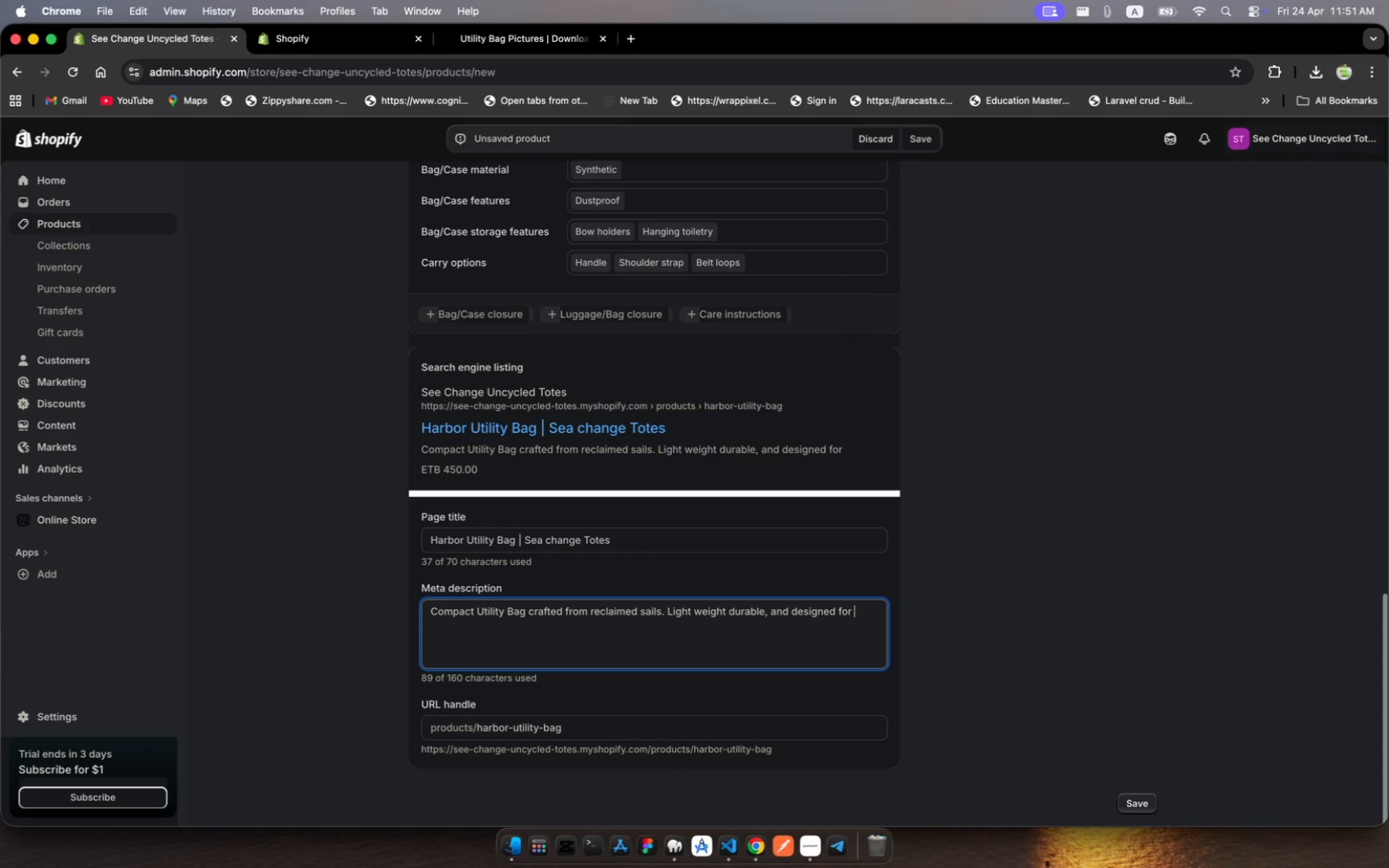 
hold_key(key=ArrowRight, duration=0.44)
 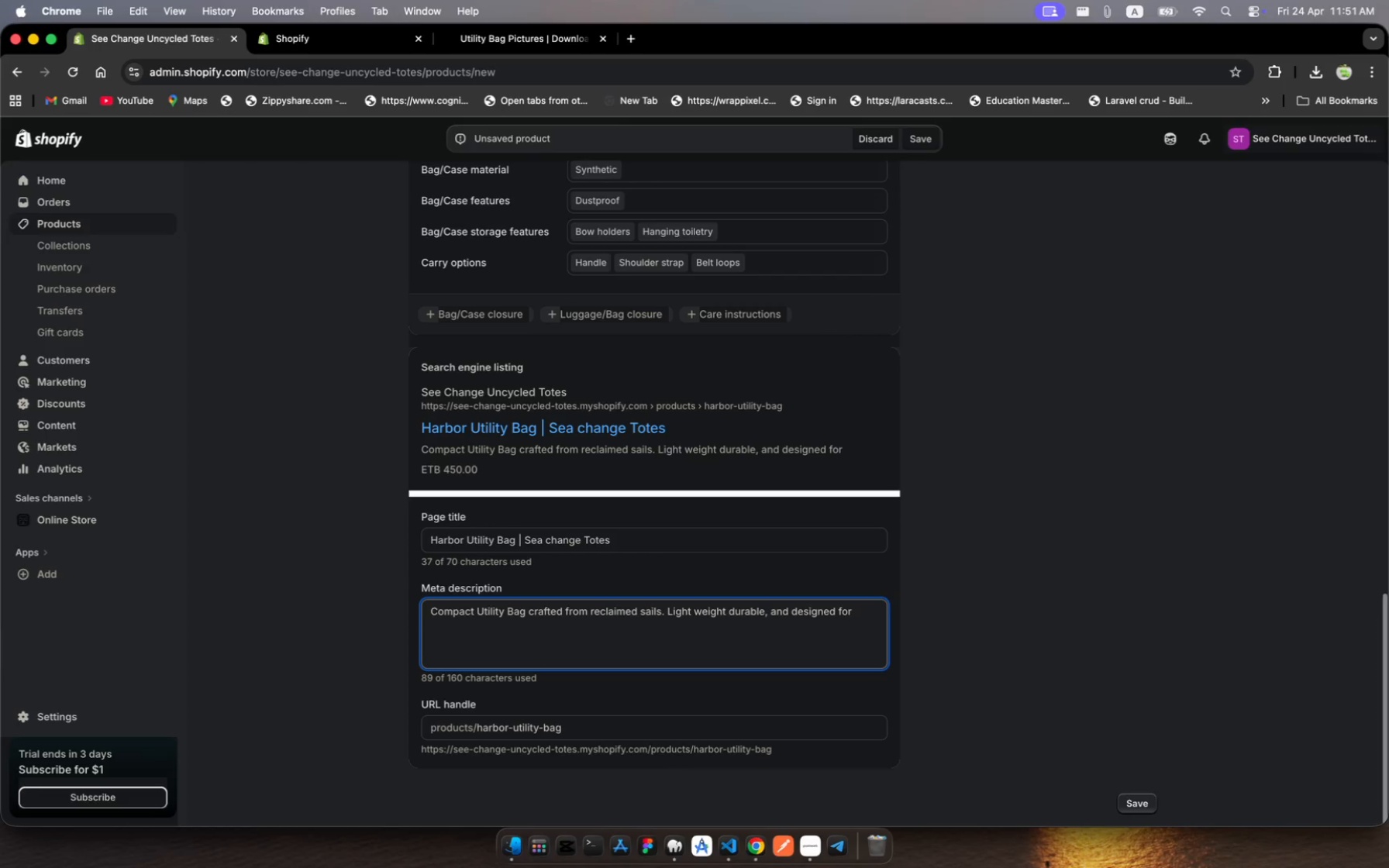 
type(everyday essentias )
 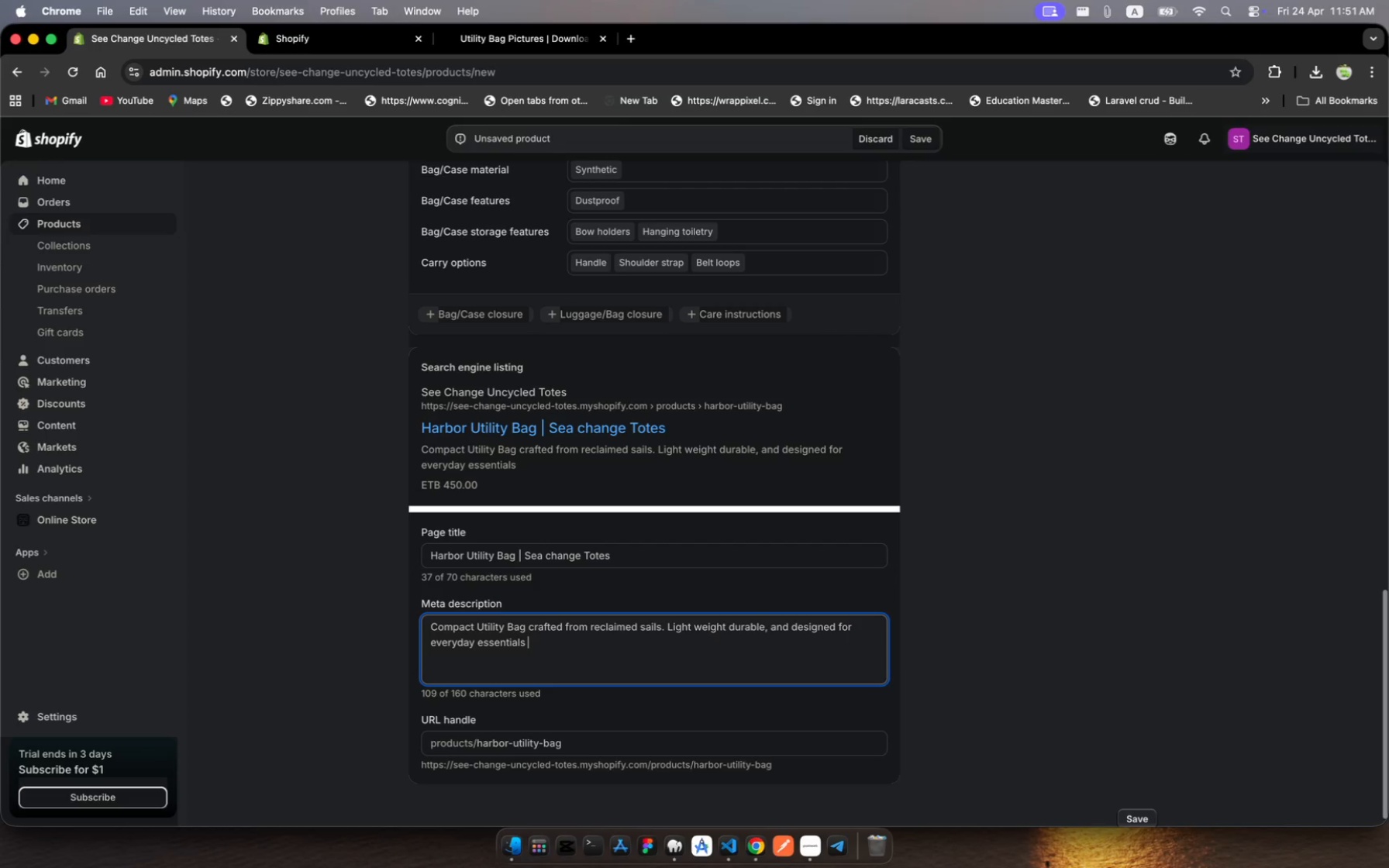 
hold_key(key=L, duration=0.34)
 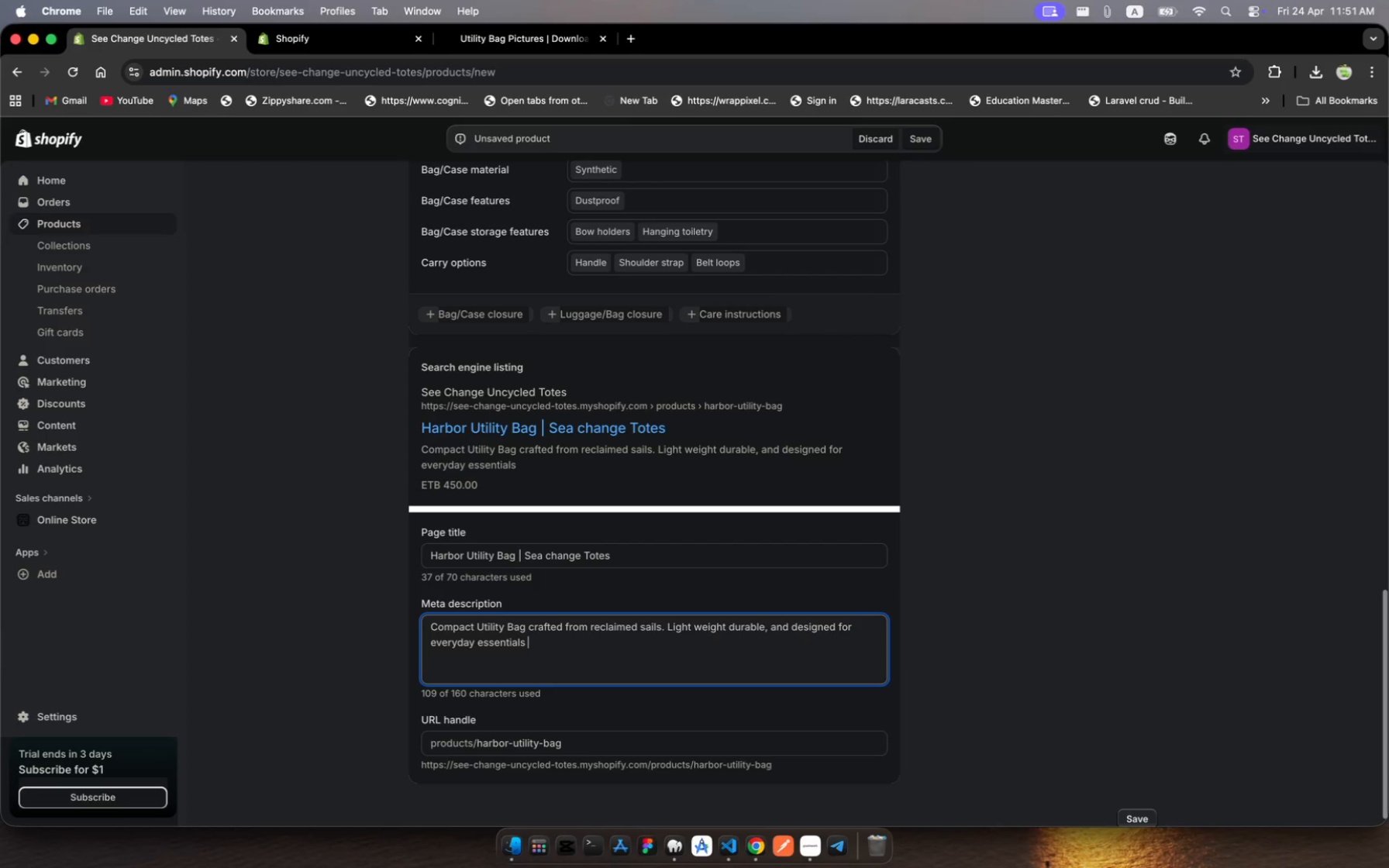 
scroll: coordinate [968, 644], scroll_direction: down, amount: 1.0
 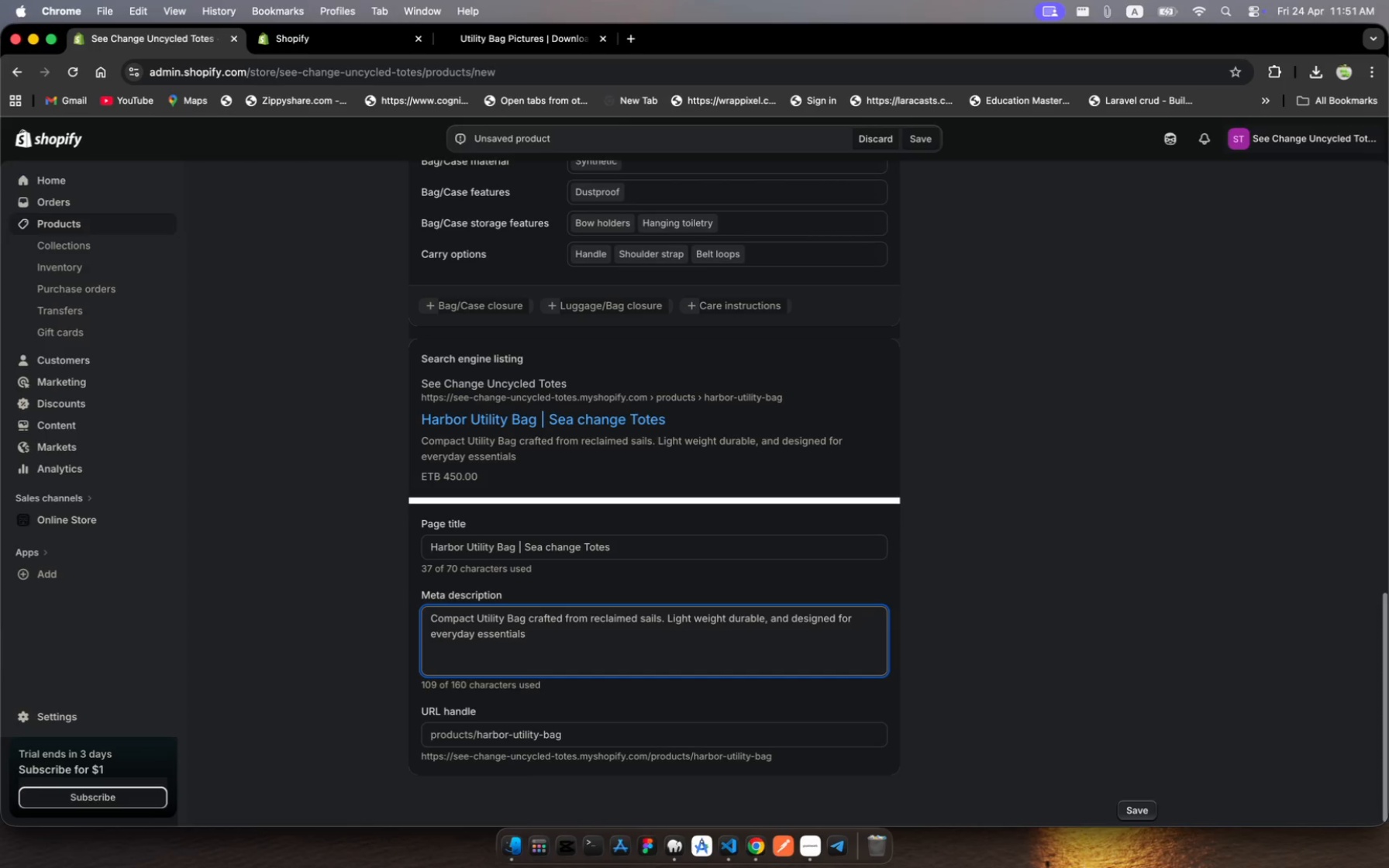 
key(Backspace)
 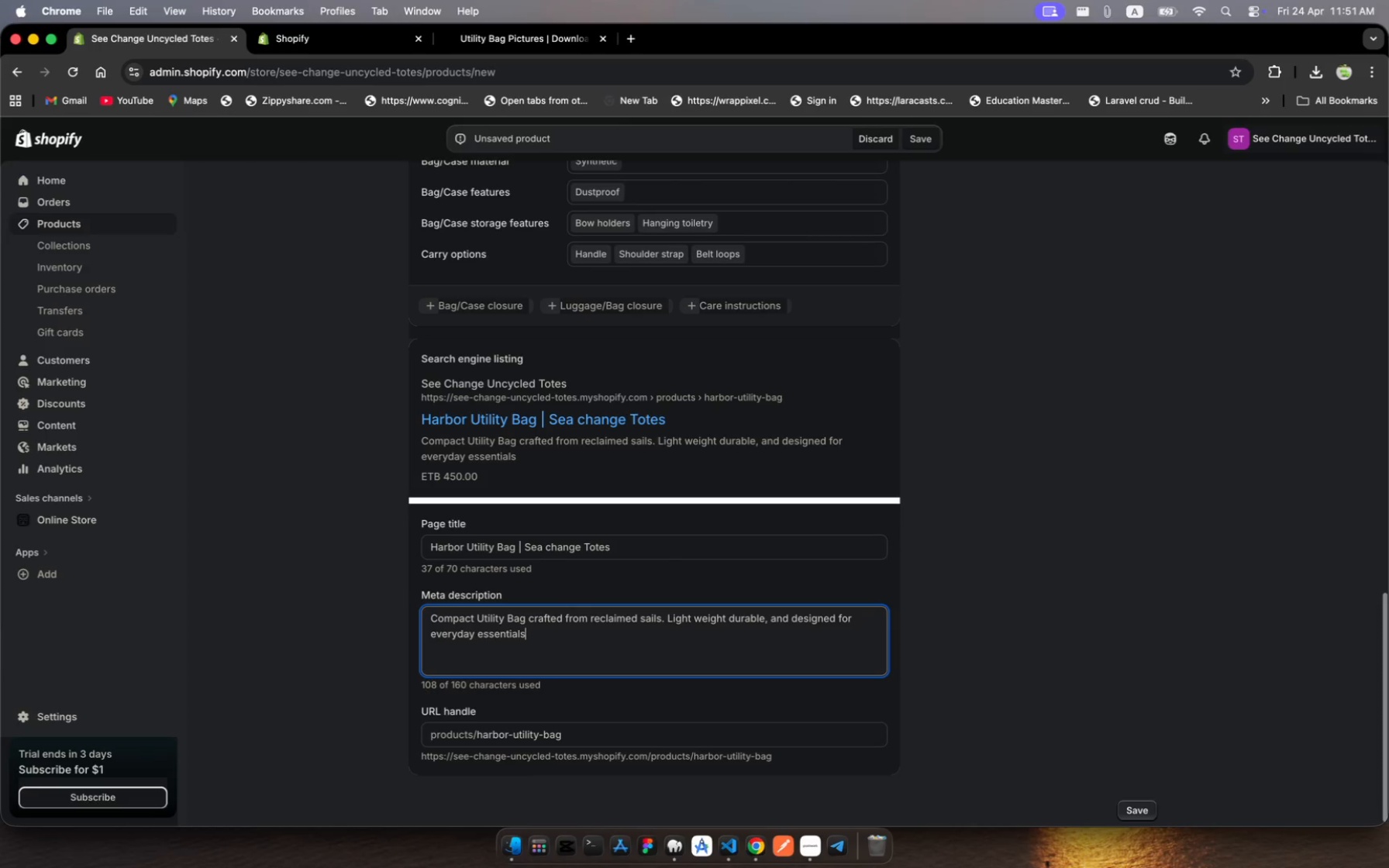 
key(Period)
 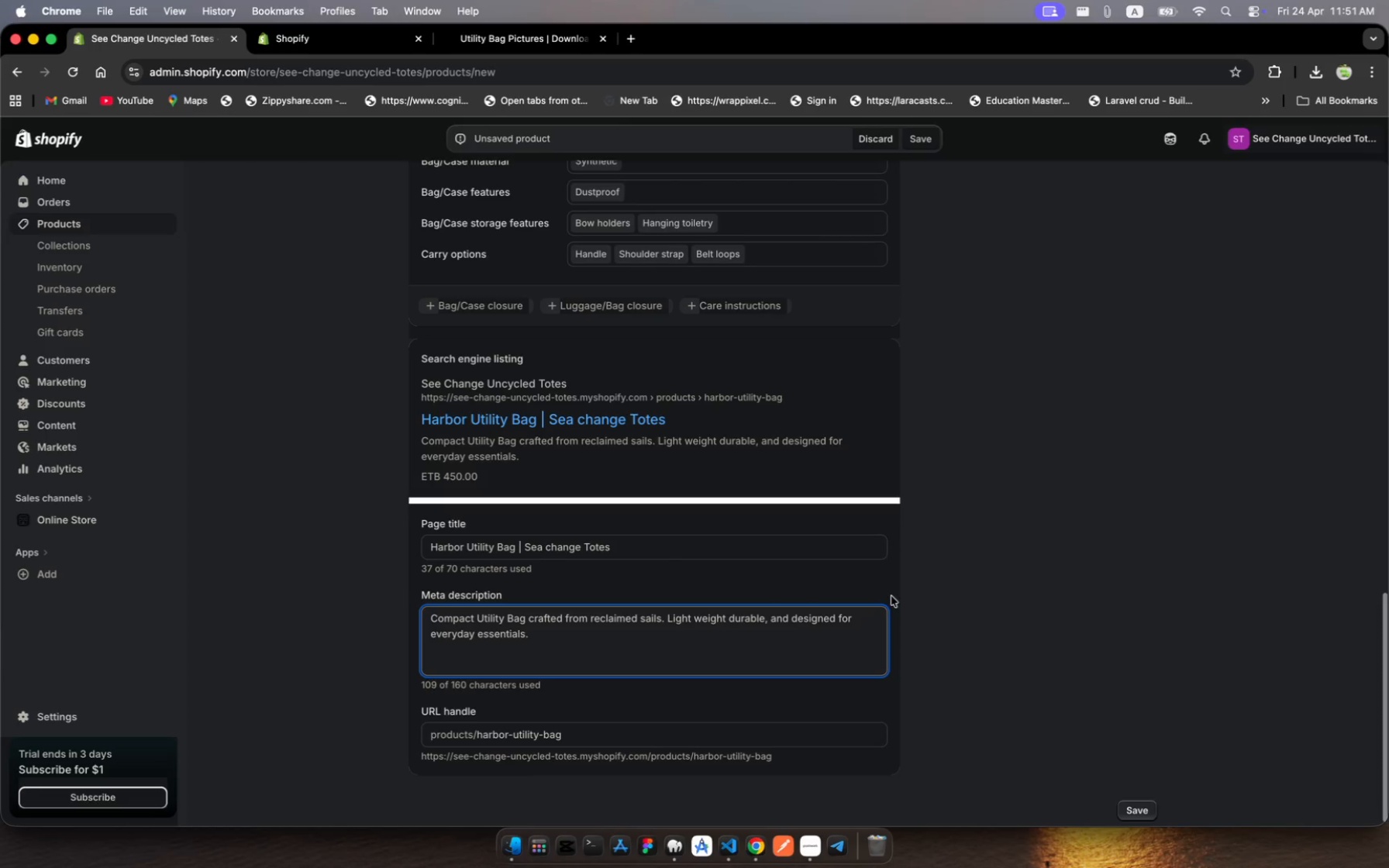 
scroll: coordinate [774, 589], scroll_direction: down, amount: 12.0
 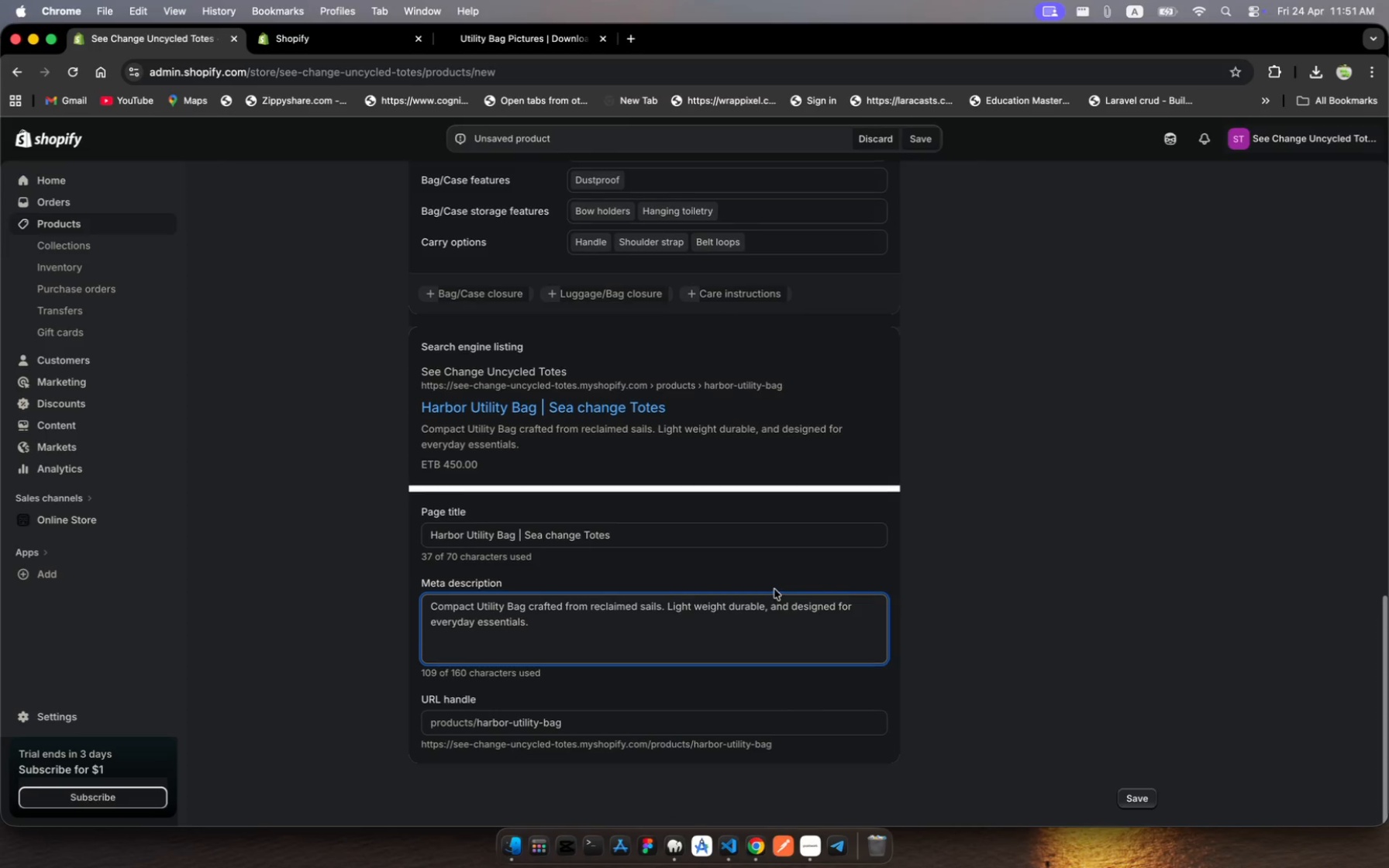 
scroll: coordinate [774, 589], scroll_direction: up, amount: 106.0
 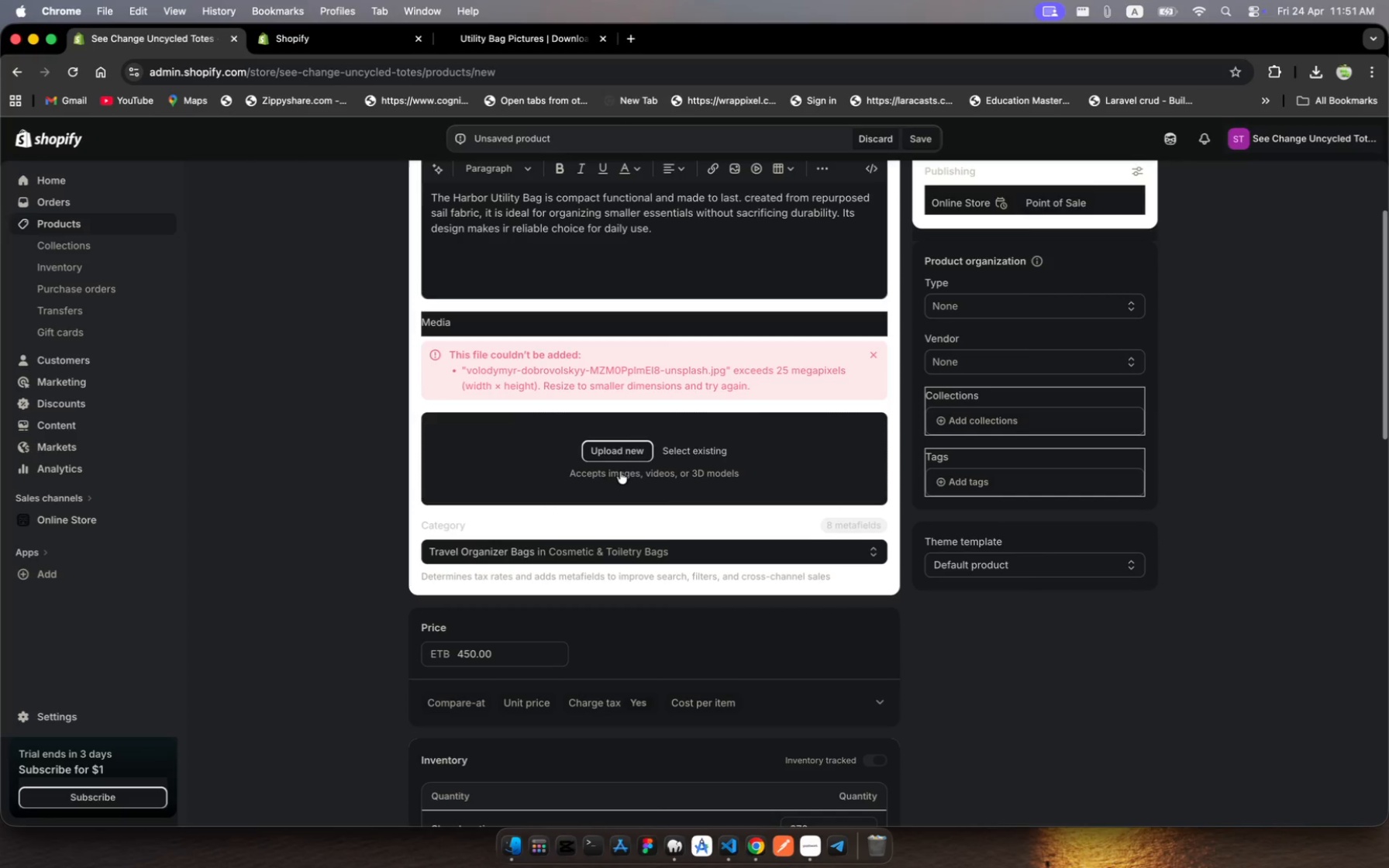 
left_click([625, 449])
 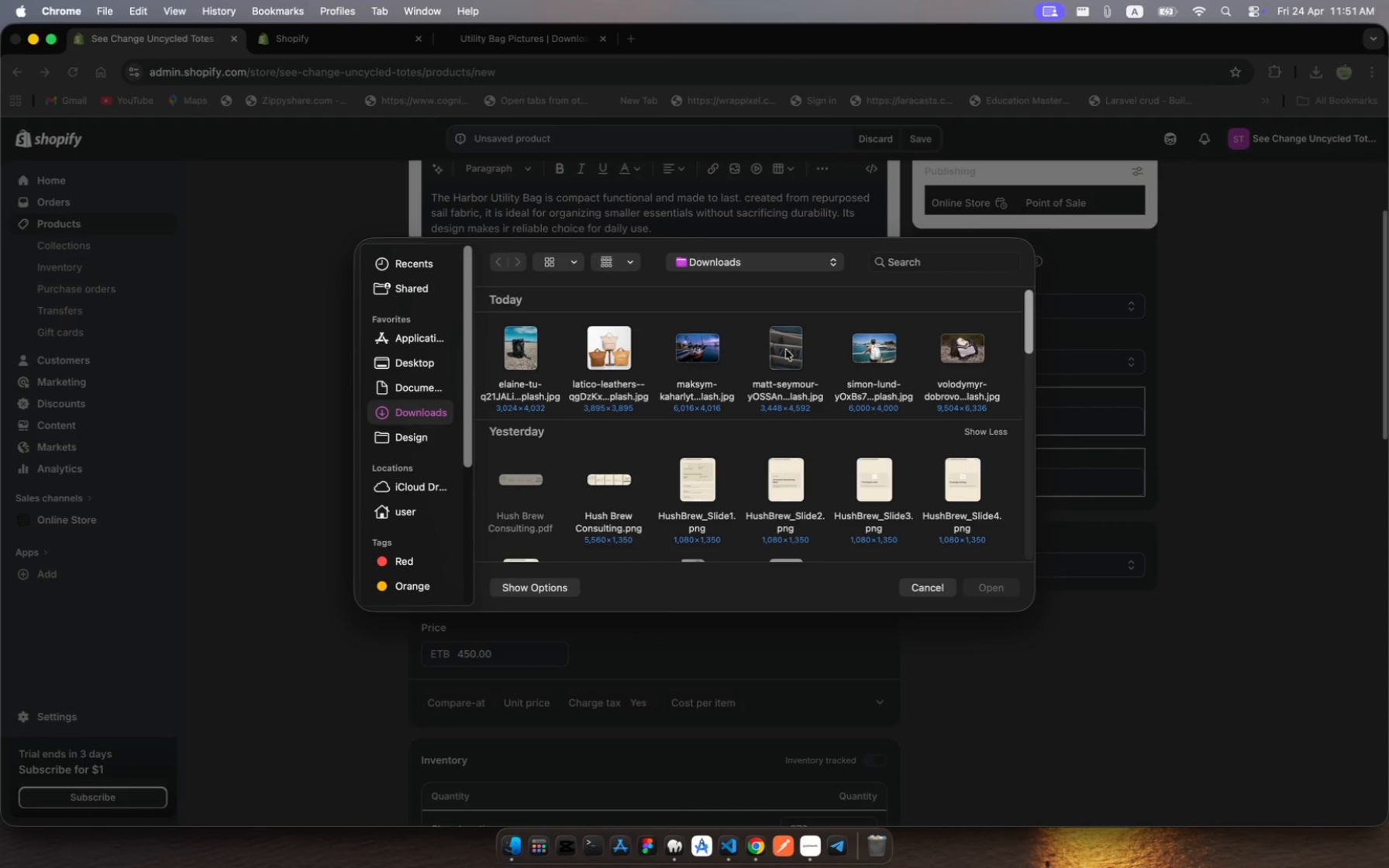 
wait(6.26)
 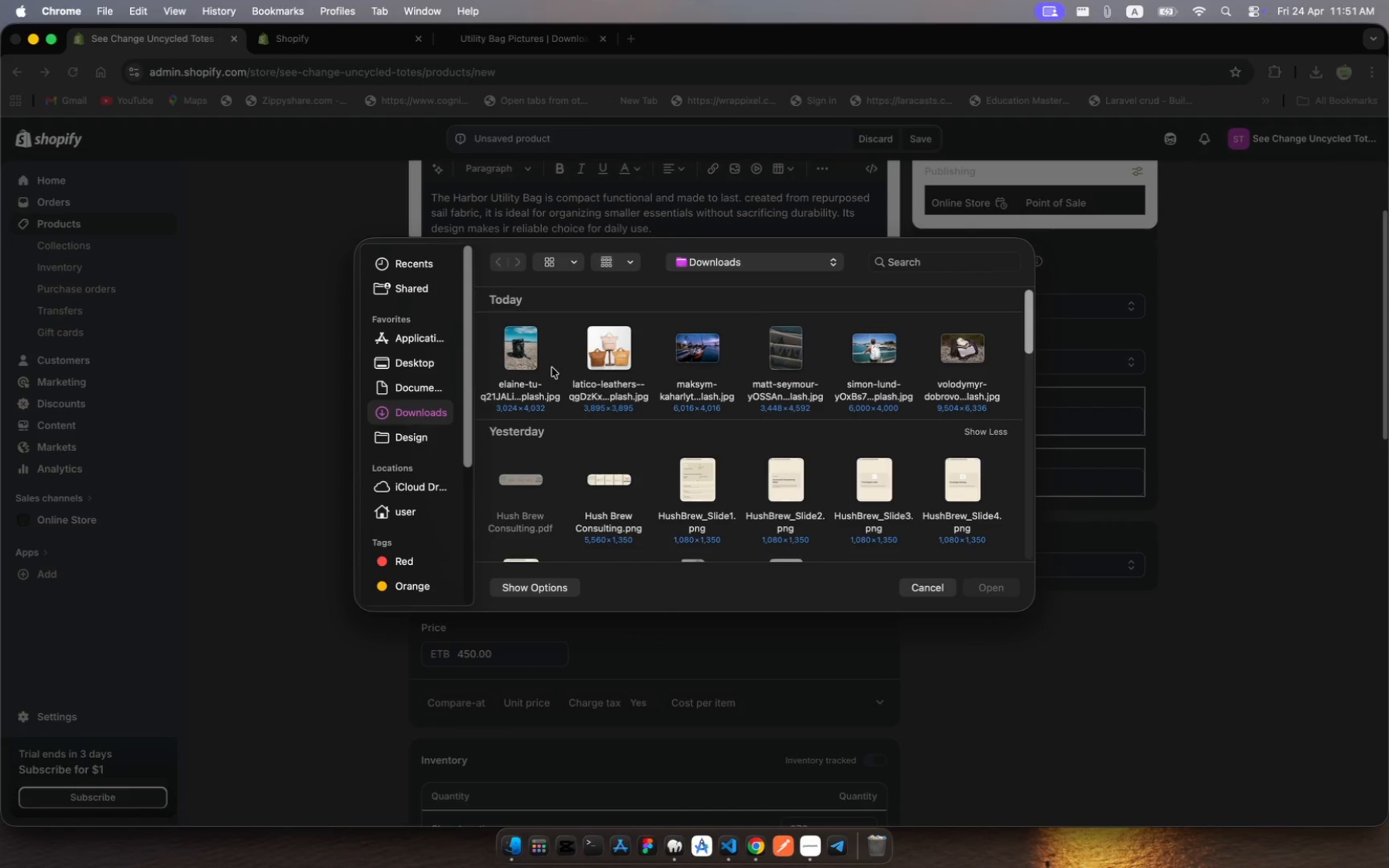 
left_click([791, 350])
 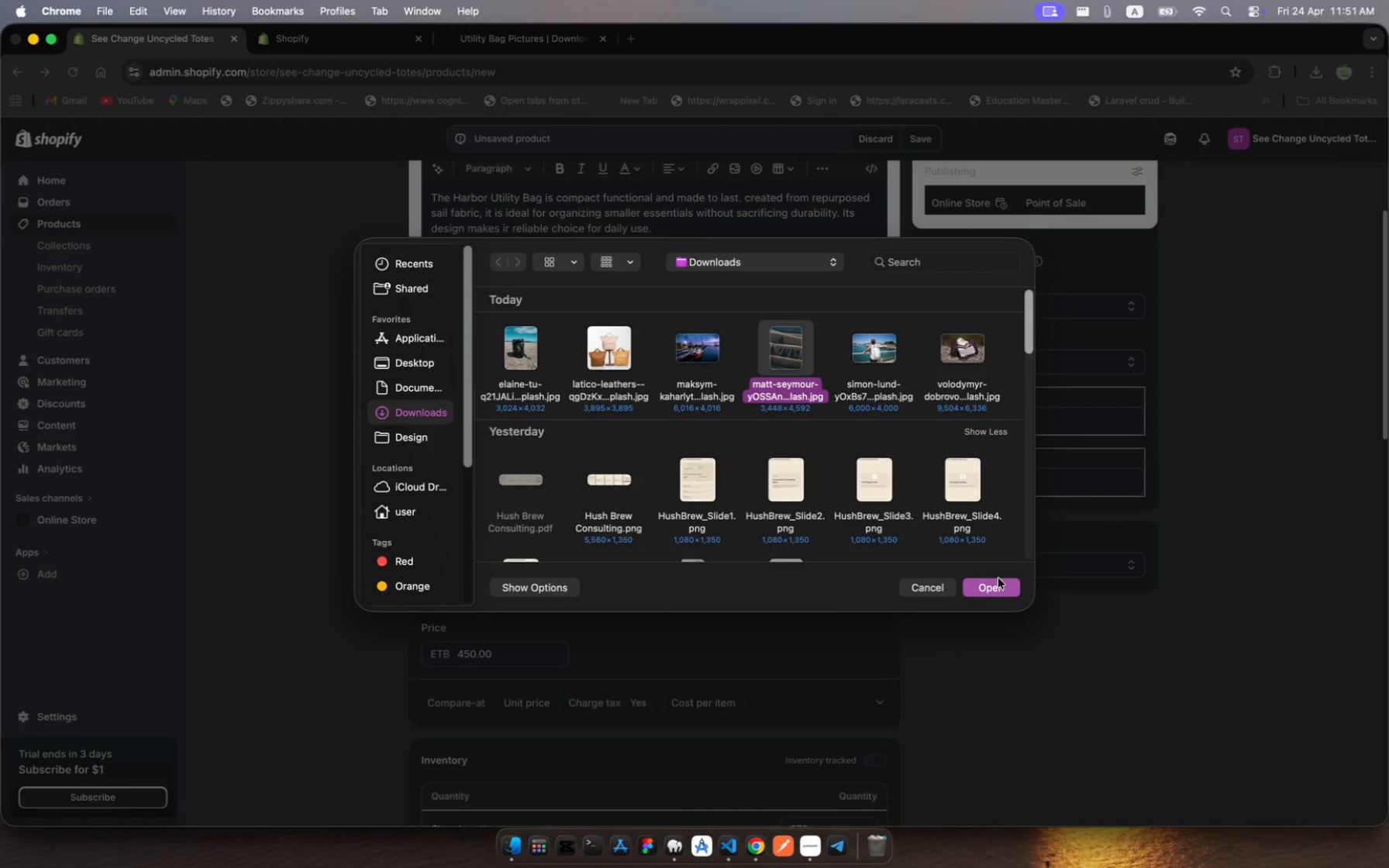 
left_click([999, 587])
 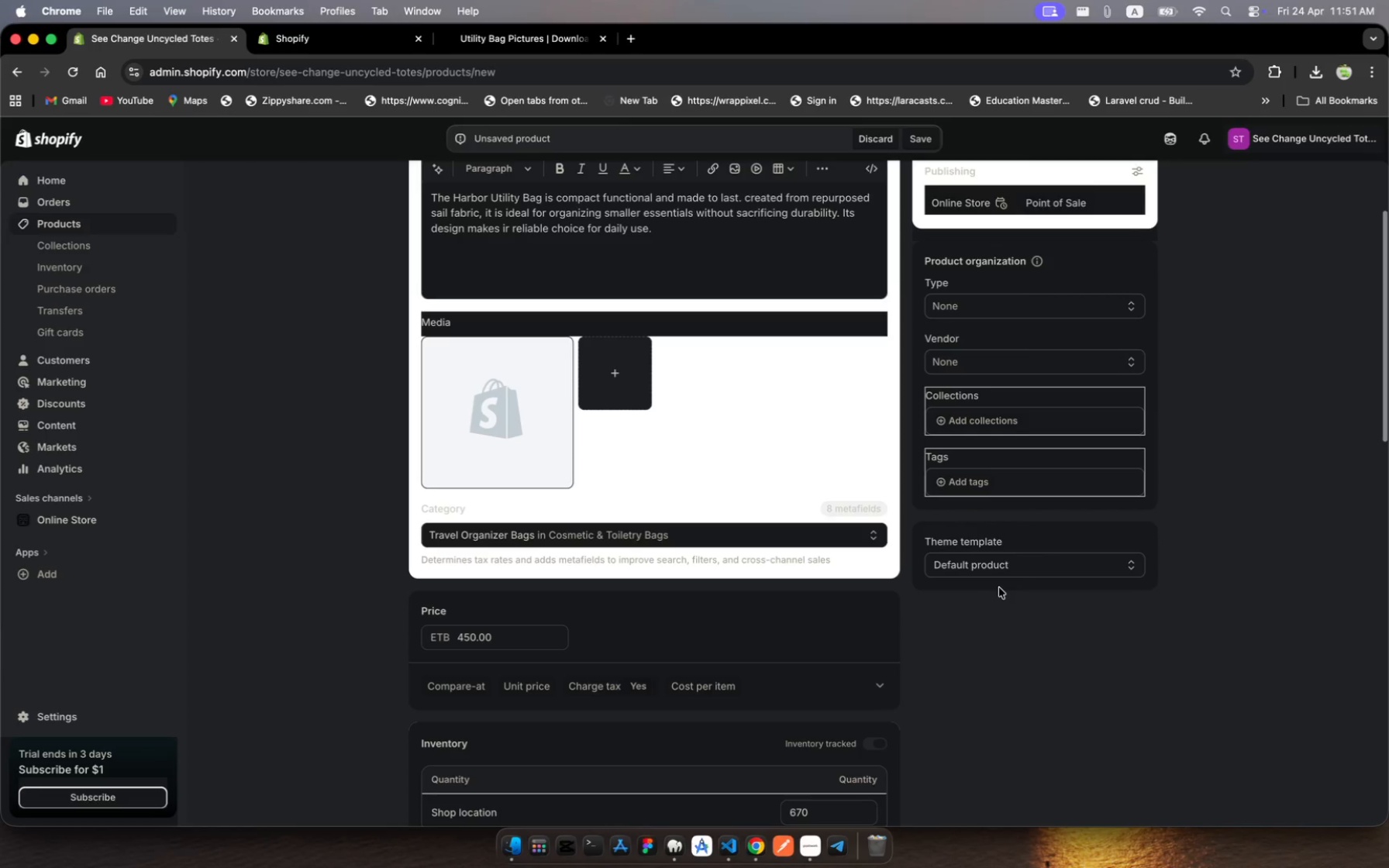 
wait(32.08)
 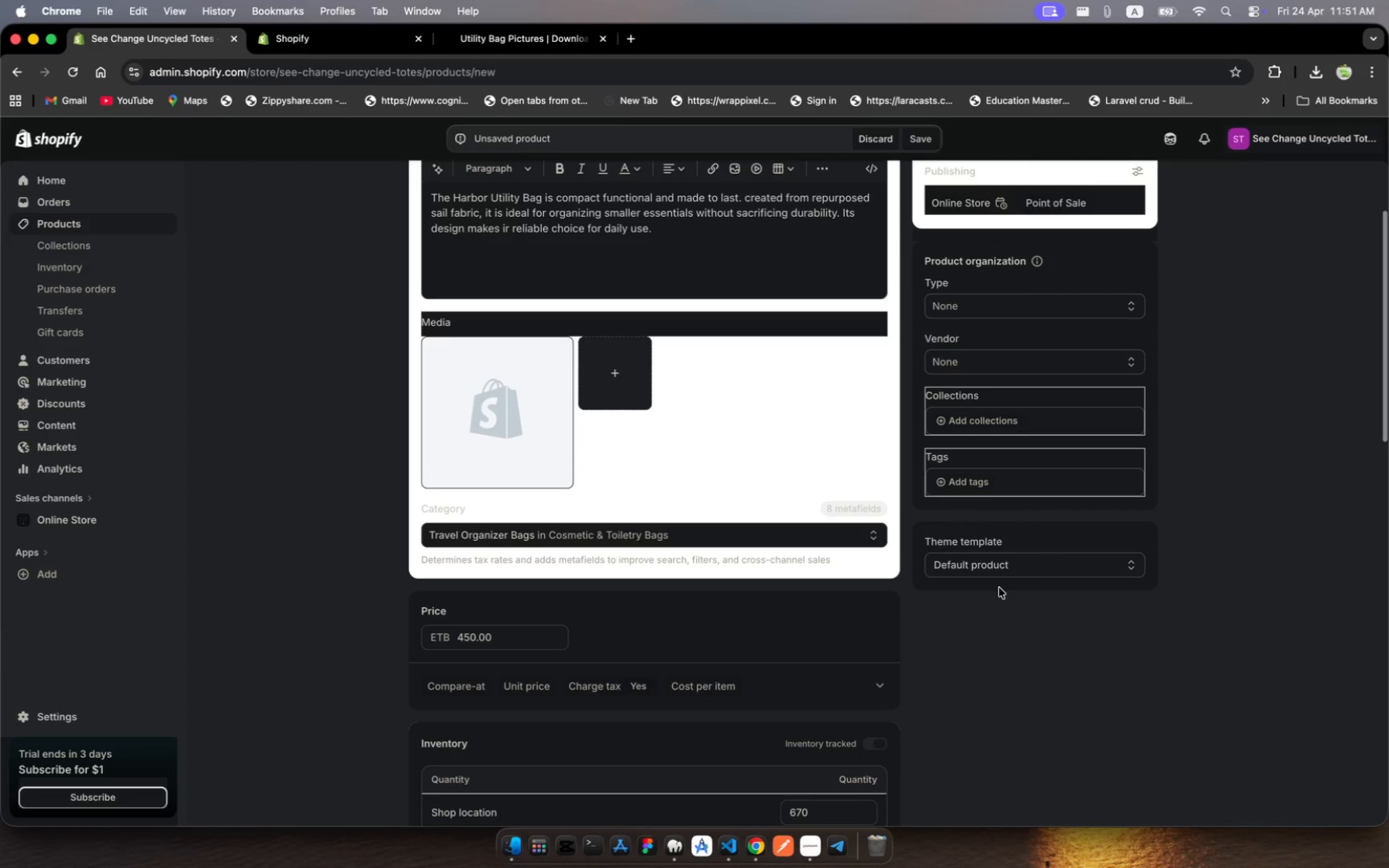 
scroll: coordinate [850, 570], scroll_direction: down, amount: 241.0
 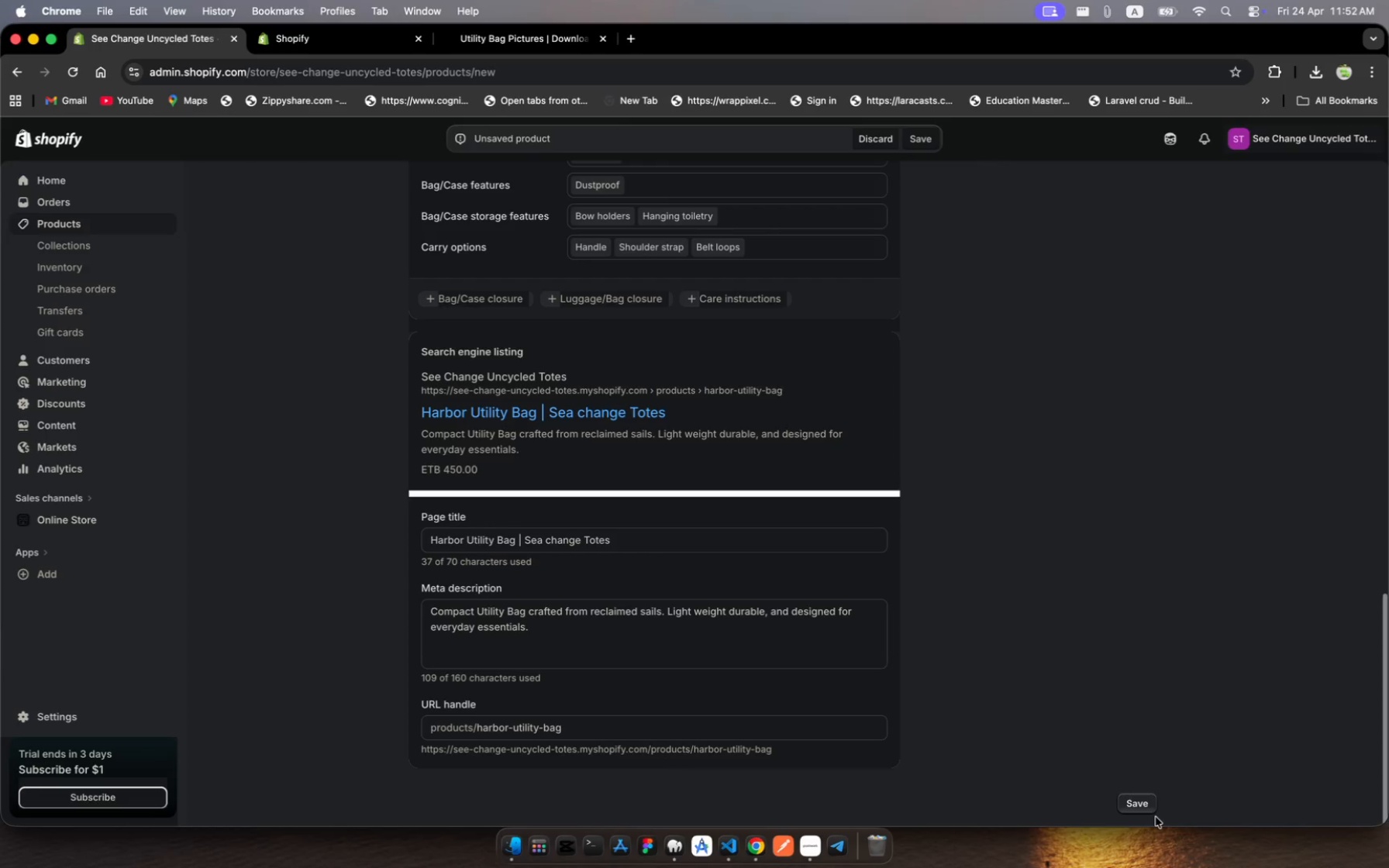 
left_click([1143, 805])
 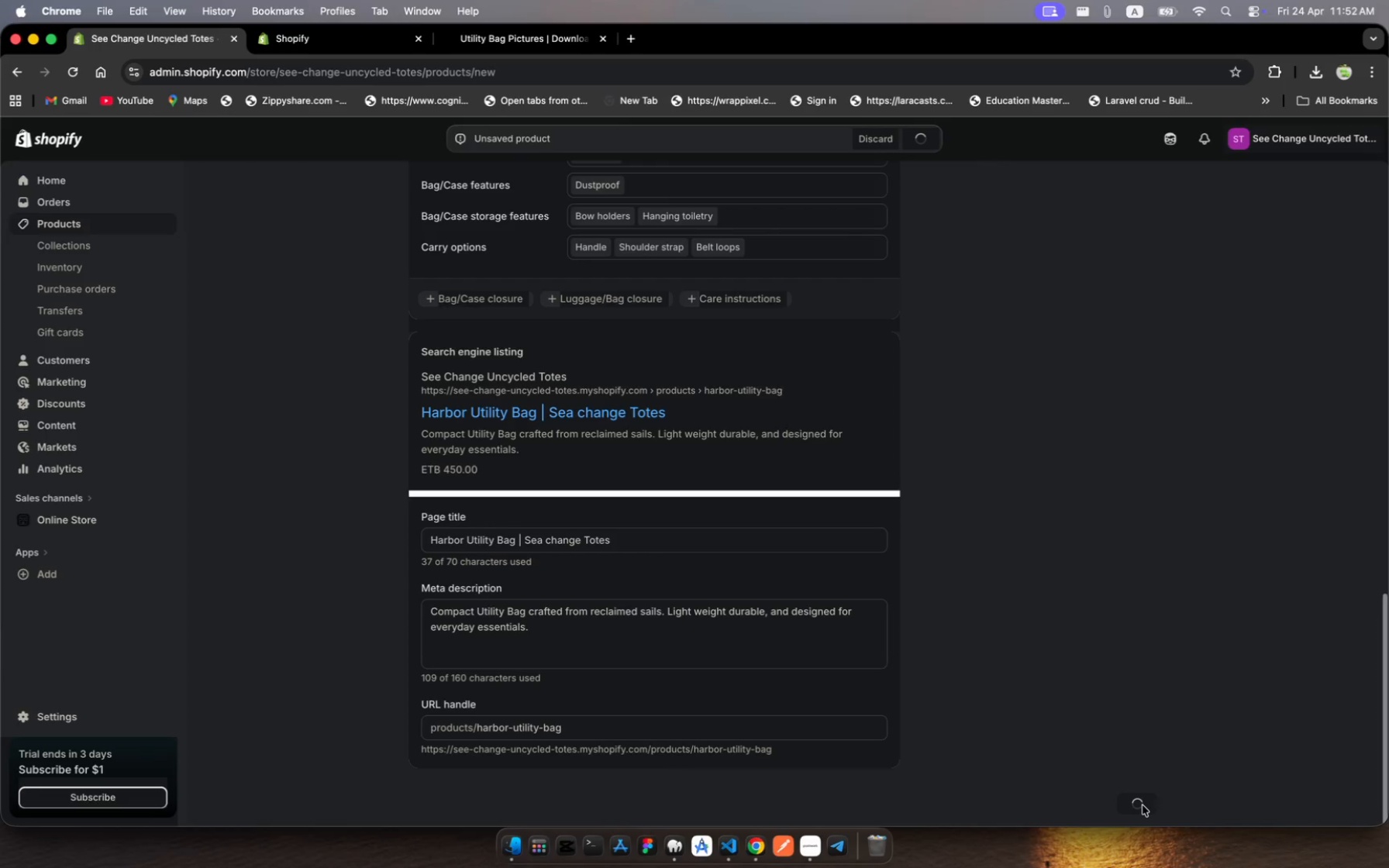 
wait(10.2)
 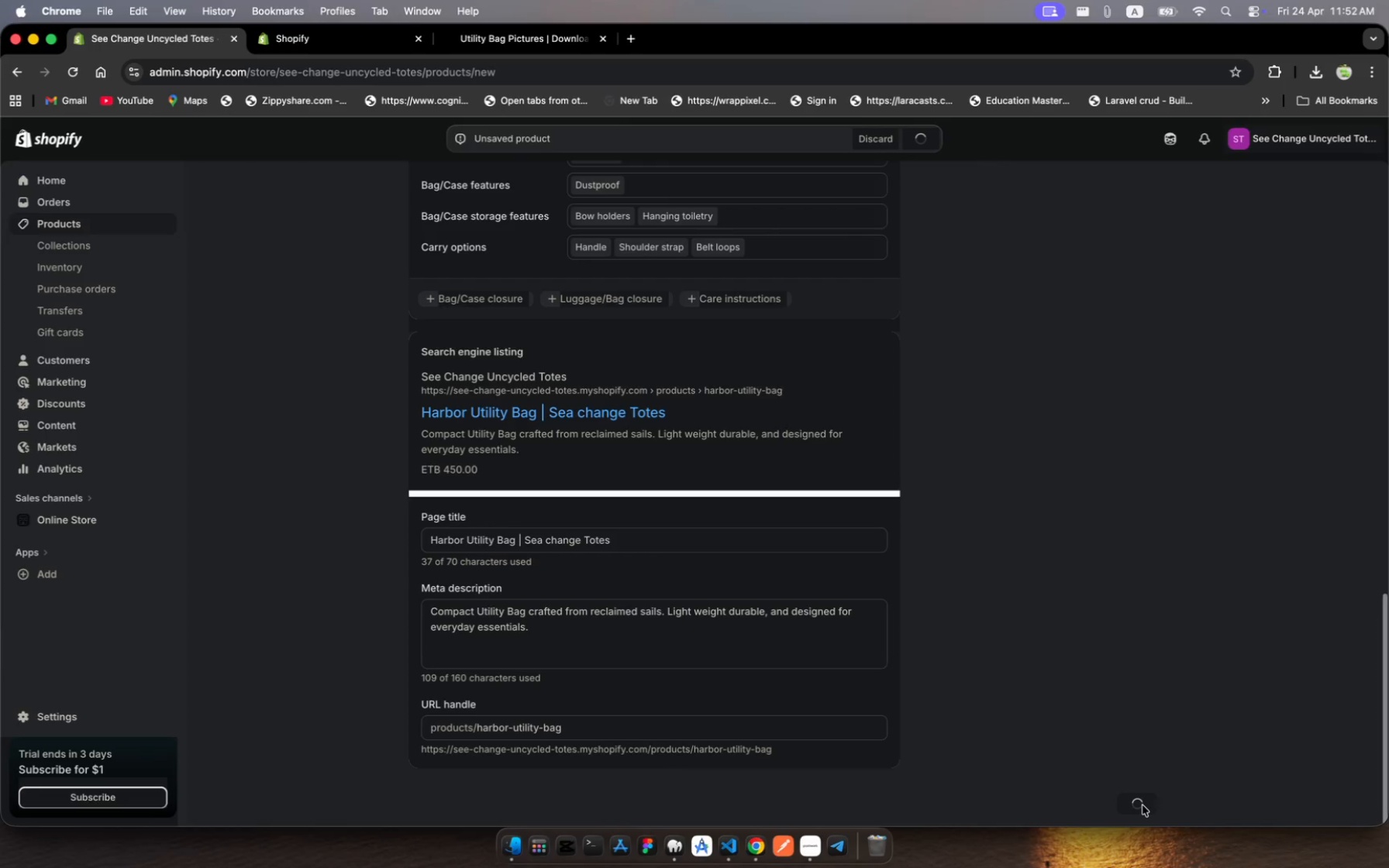 
mouse_move([777, 406])
 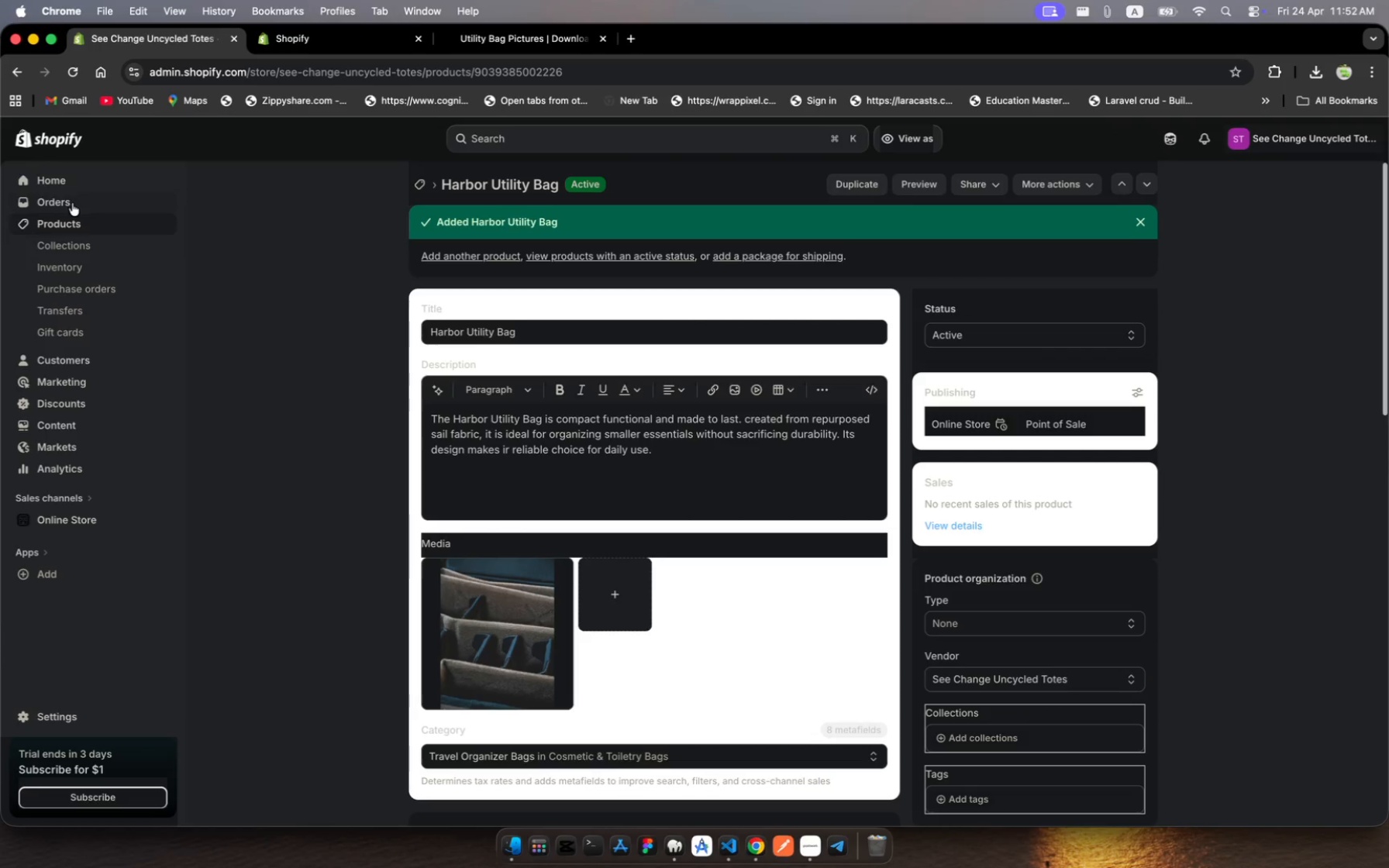 
left_click([78, 224])
 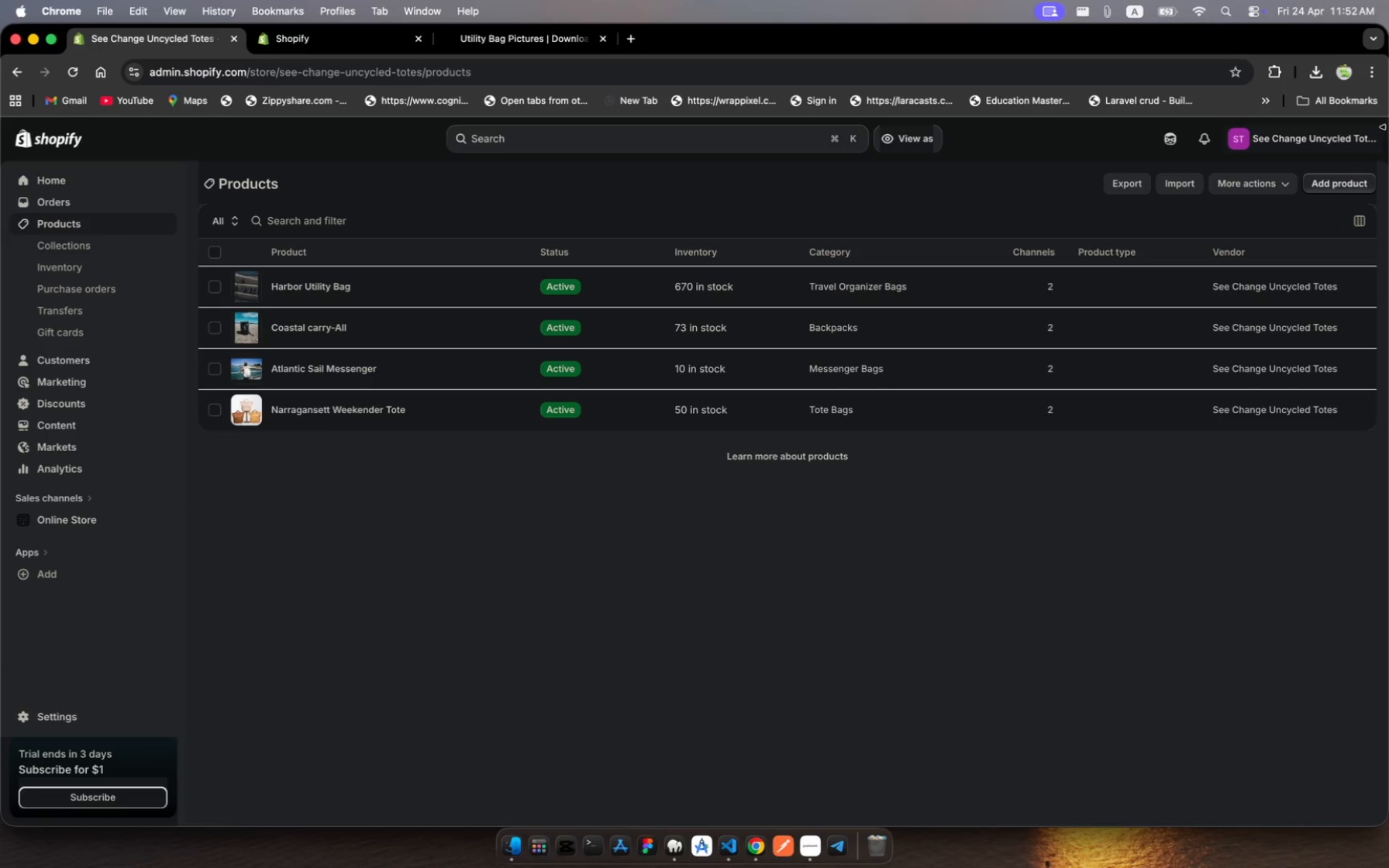 
wait(14.2)
 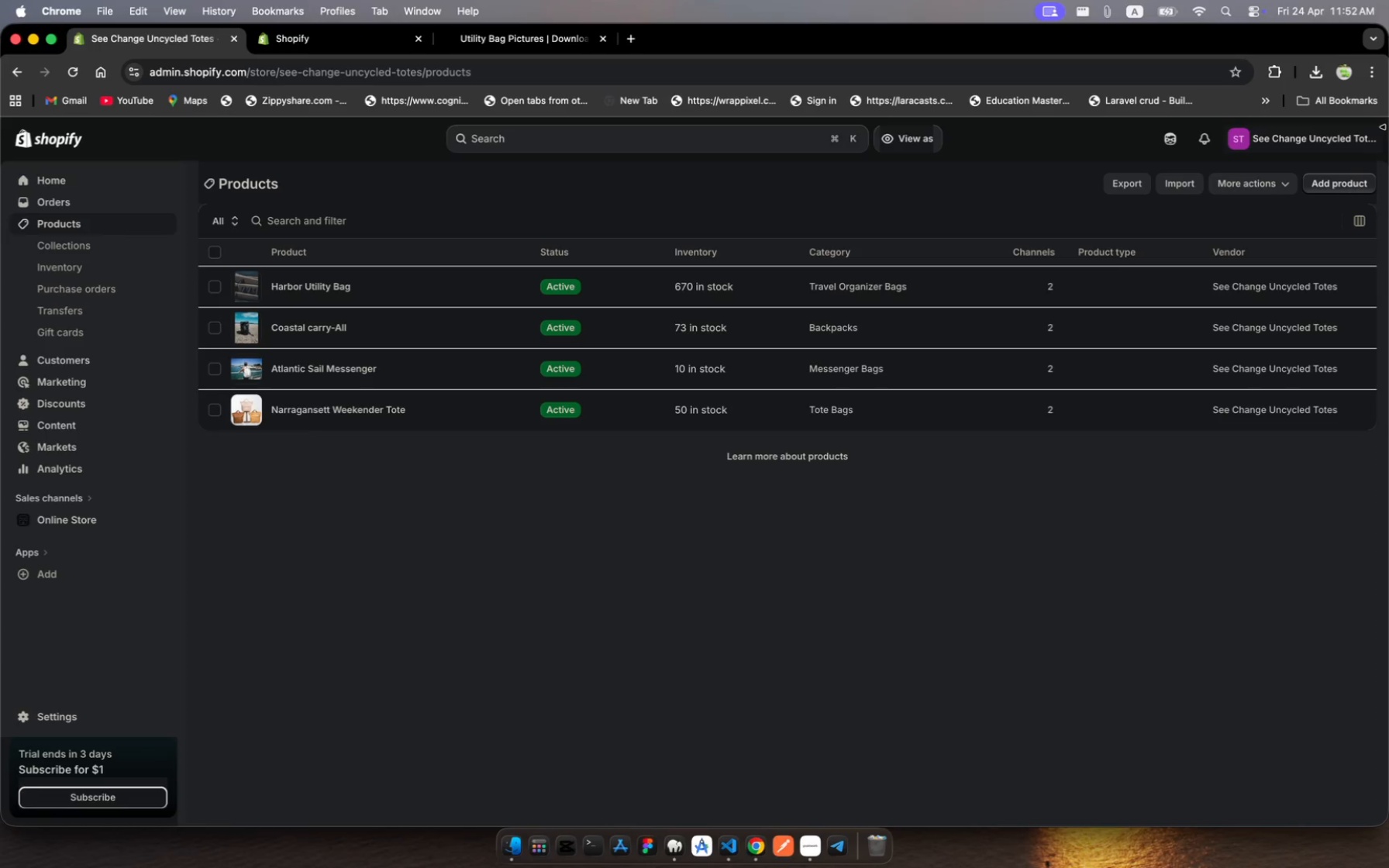 
left_click([1345, 180])
 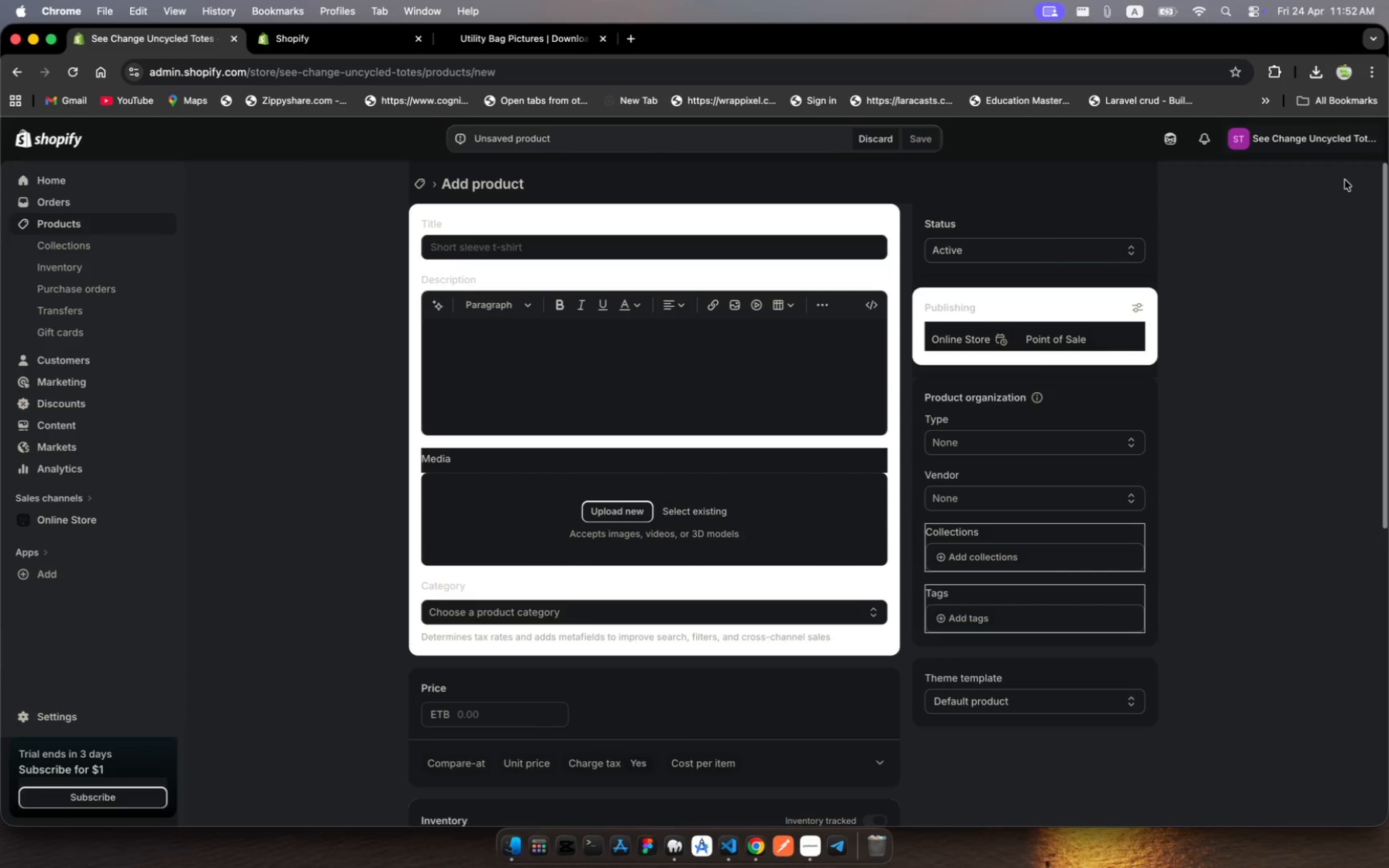 
wait(6.82)
 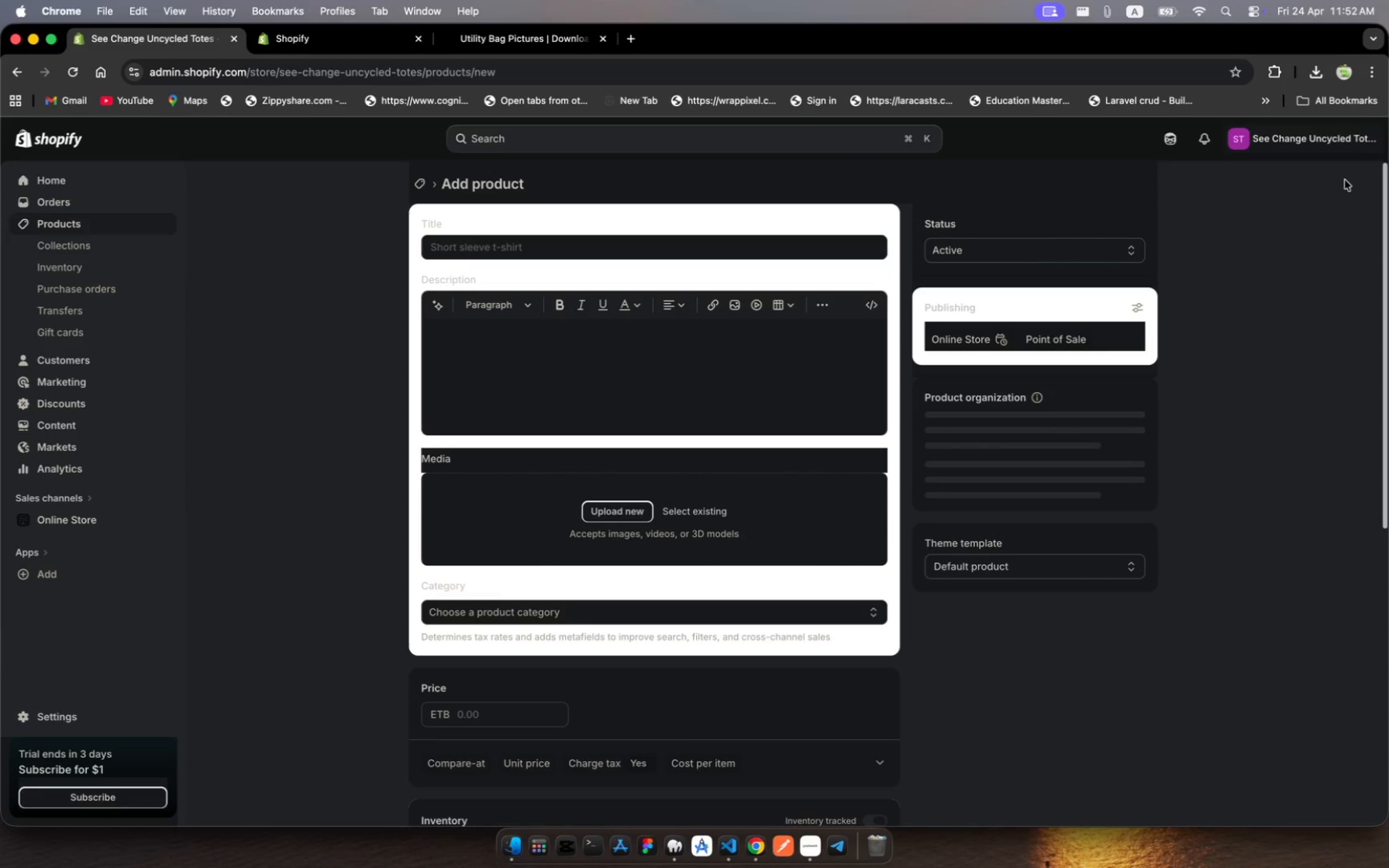 
left_click_drag(start_coordinate=[861, 251], to_coordinate=[853, 252])
 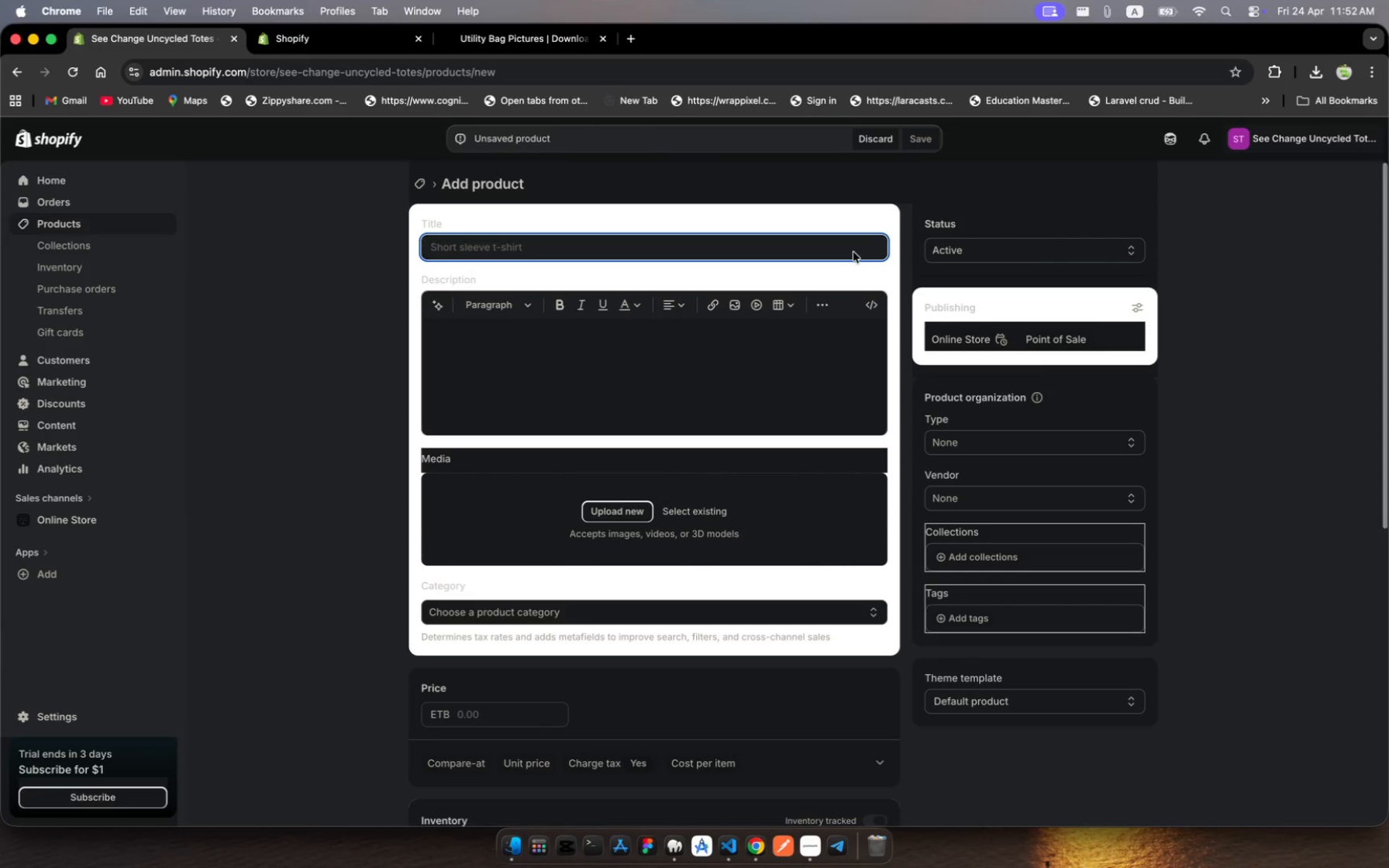 
type(Ocead )
key(Backspace)
key(Backspace)
type( Deck tore)
key(Backspace)
key(Backspace)
key(Backspace)
key(Backspace)
type(Tote)
 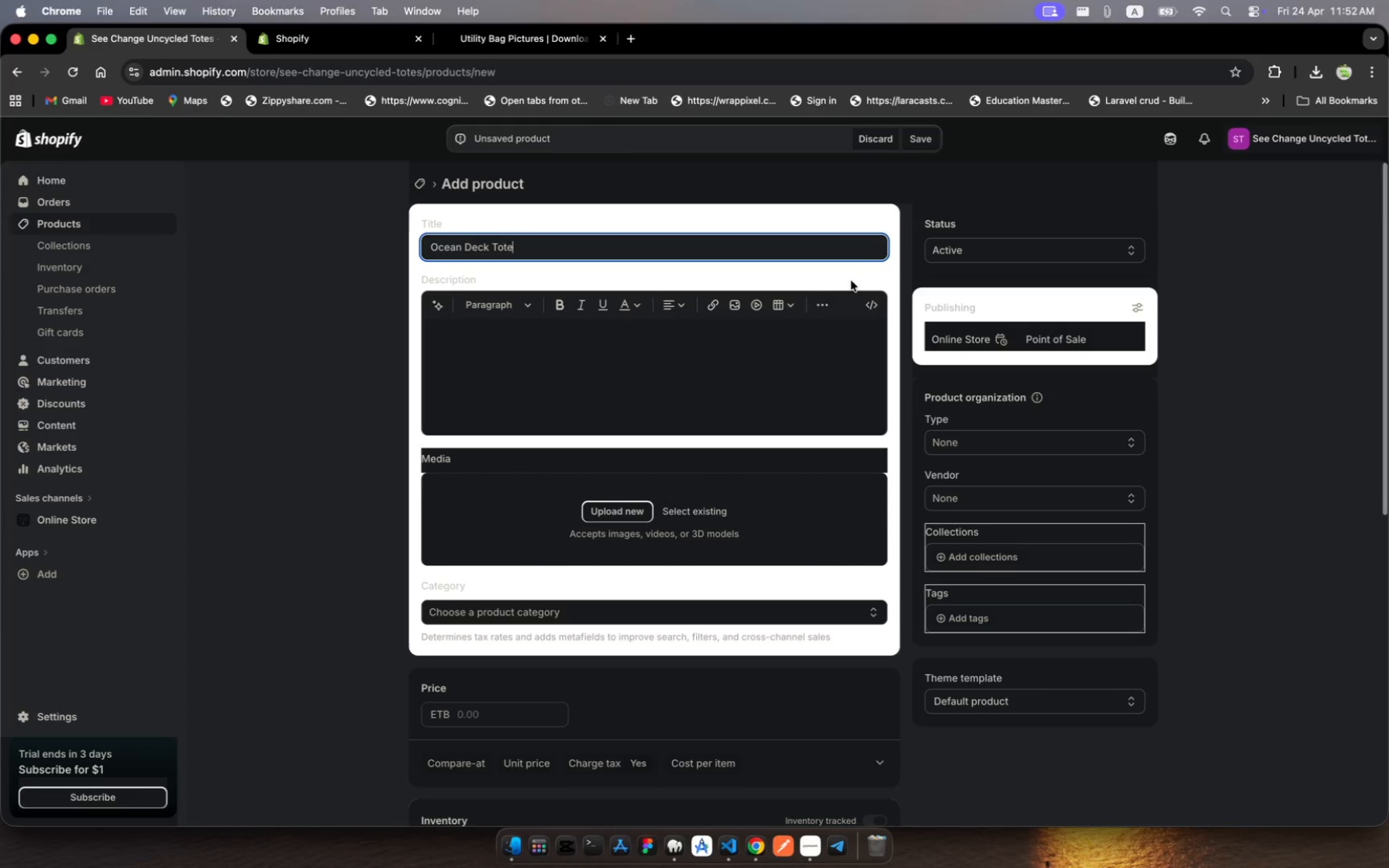 
hold_key(key=N, duration=0.31)
 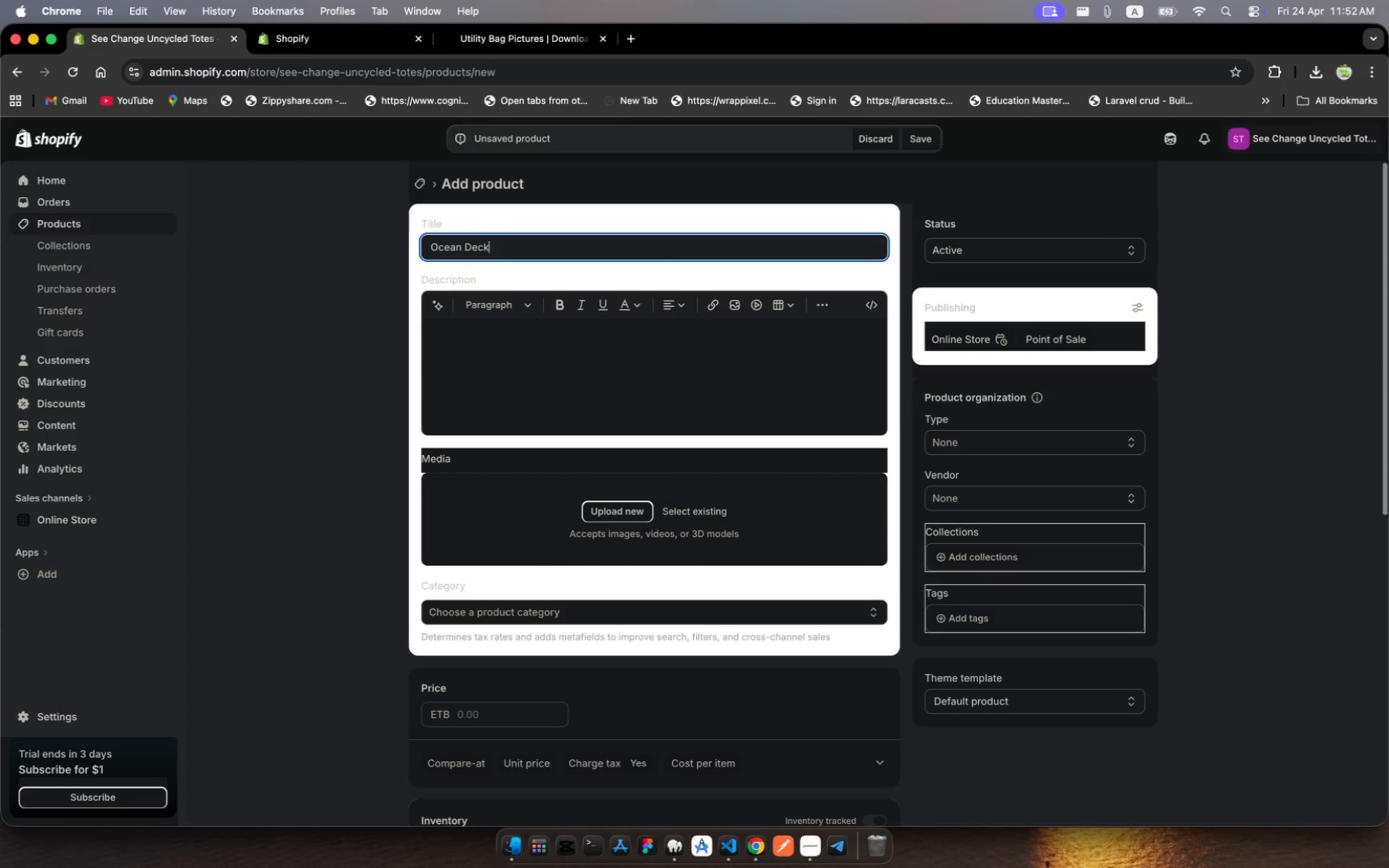 
left_click([787, 367])
 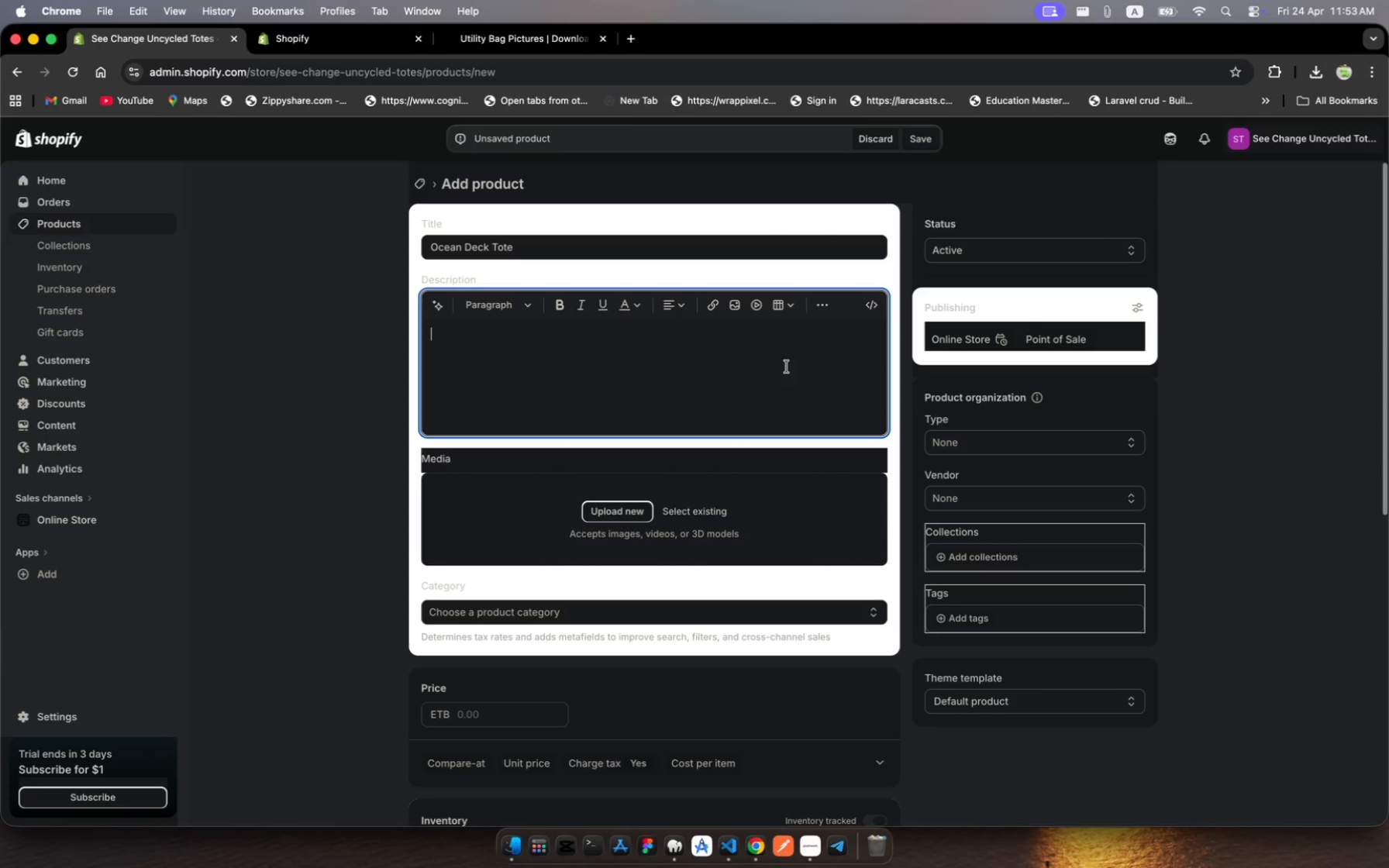 
wait(5.62)
 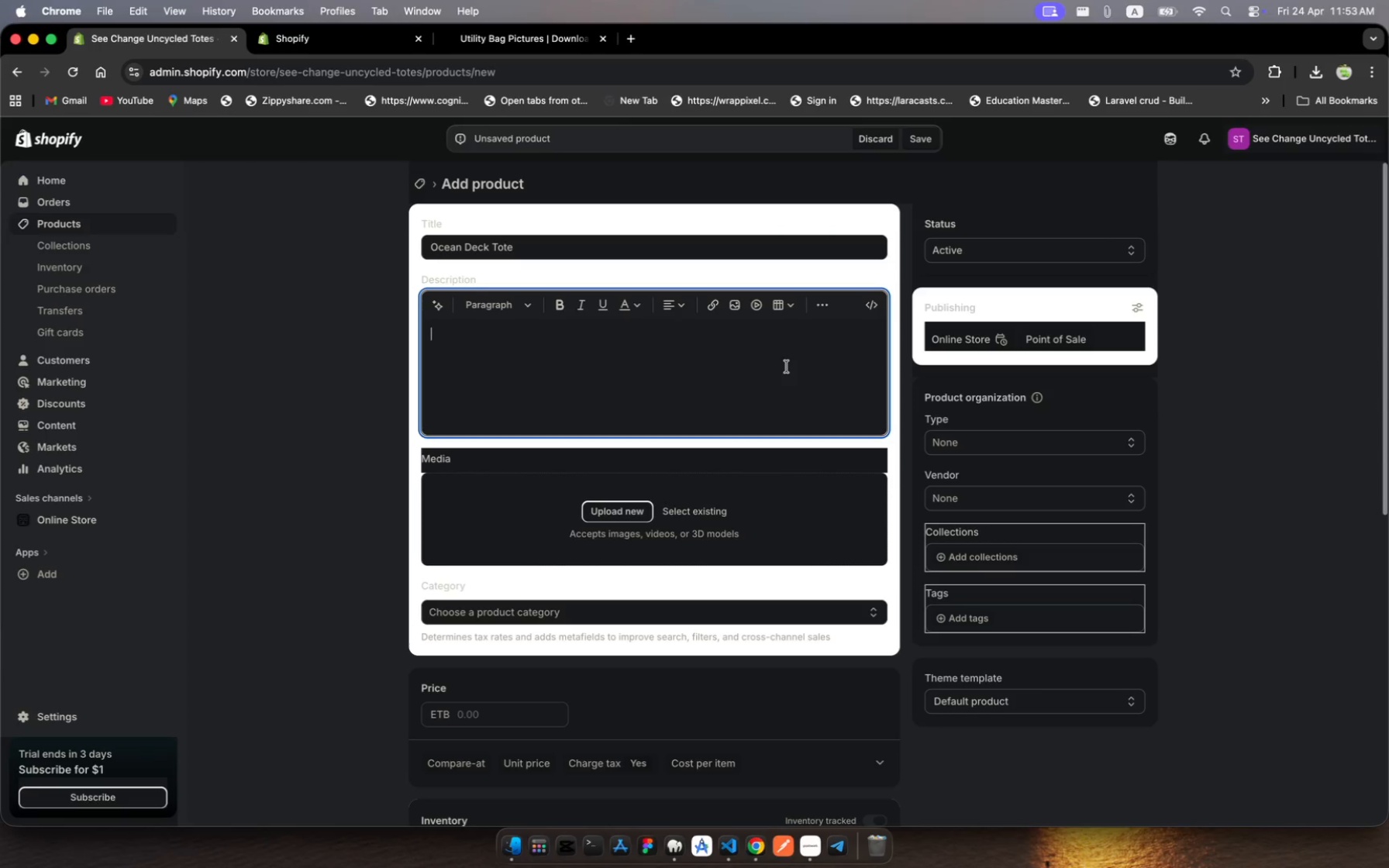 
left_click([674, 361])
 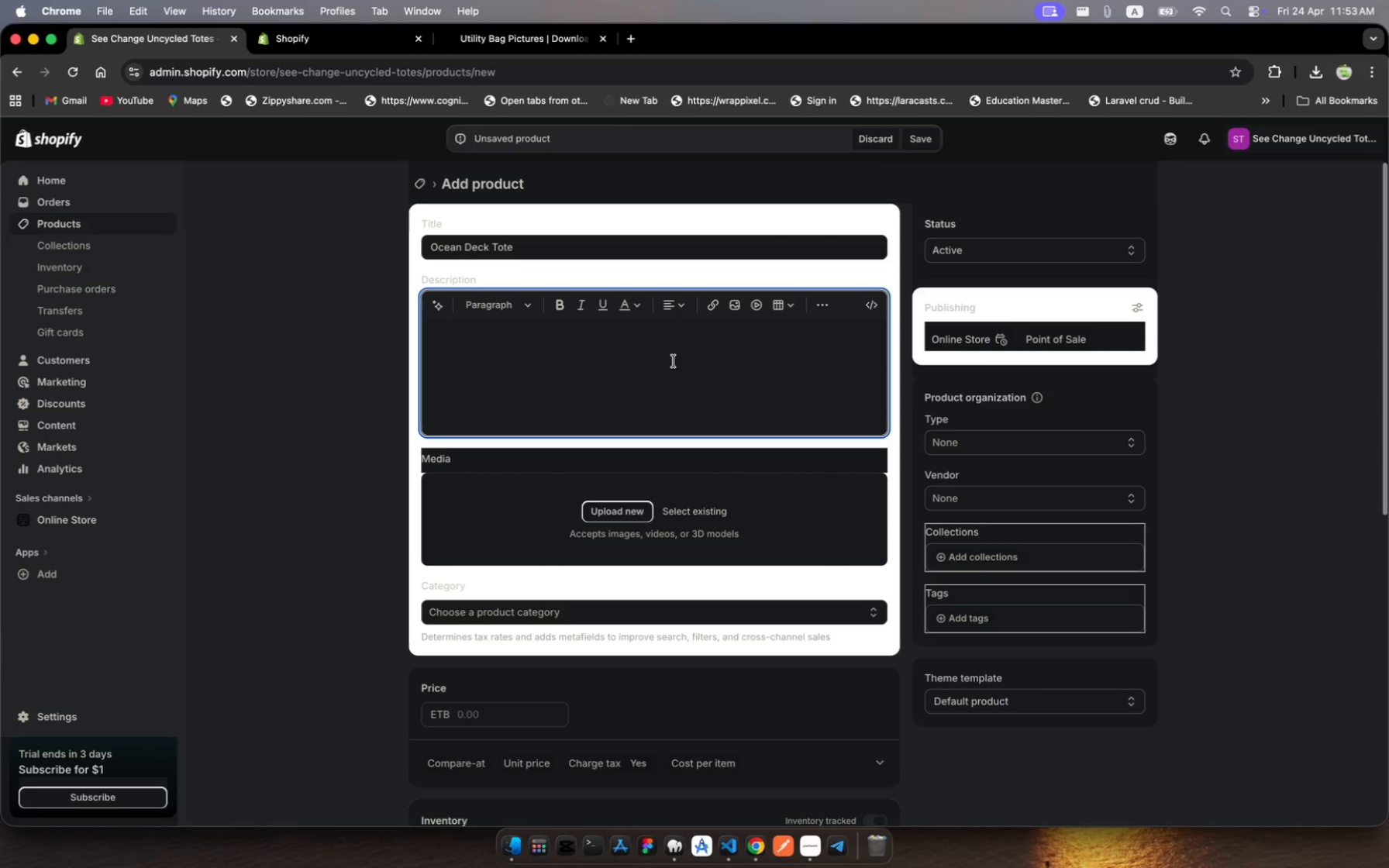 
type(Ispird y life on the water )
 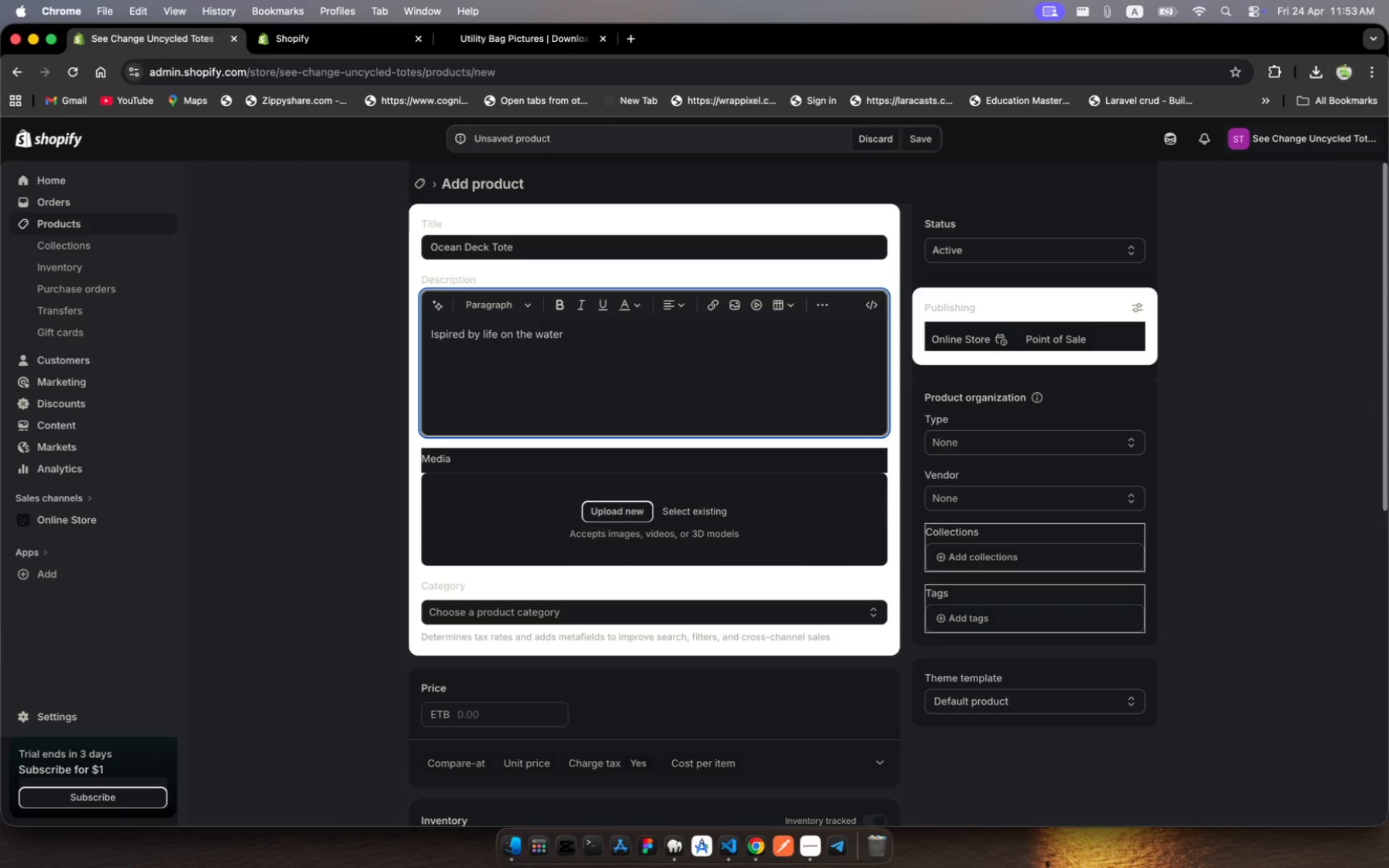 
hold_key(key=B, duration=0.33)
 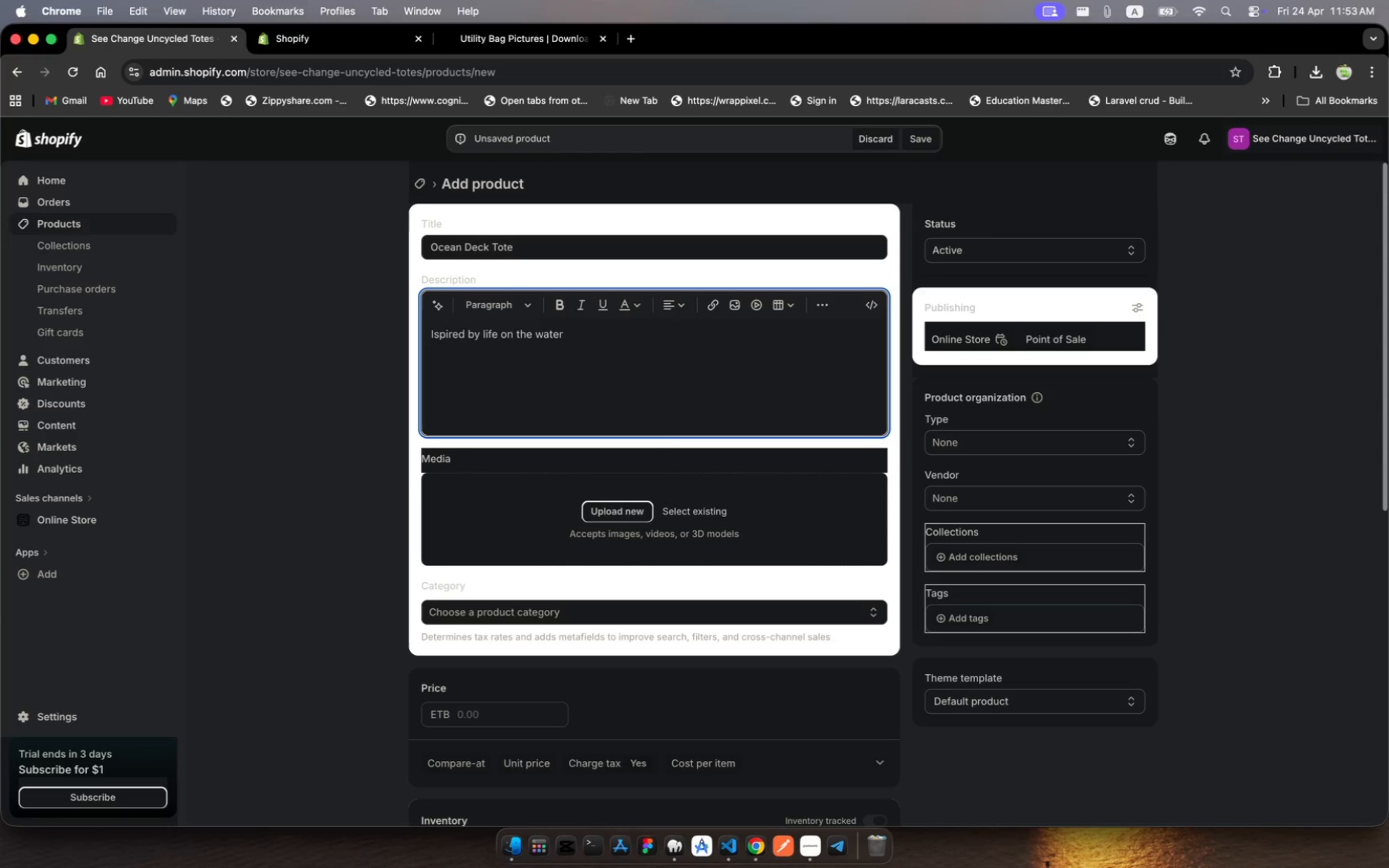 
wait(8.48)
 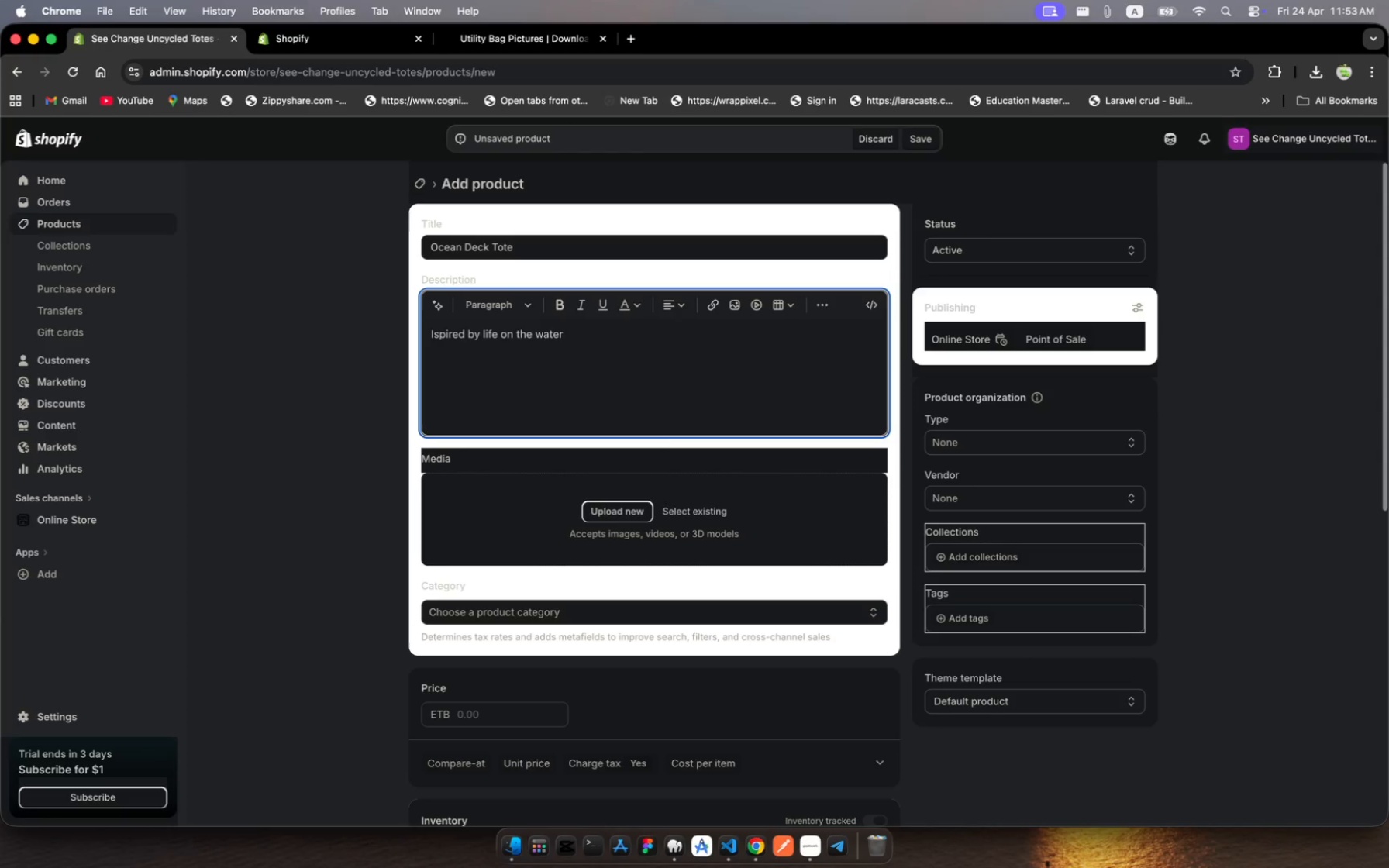 
type(the ocean deck Tote blends )
 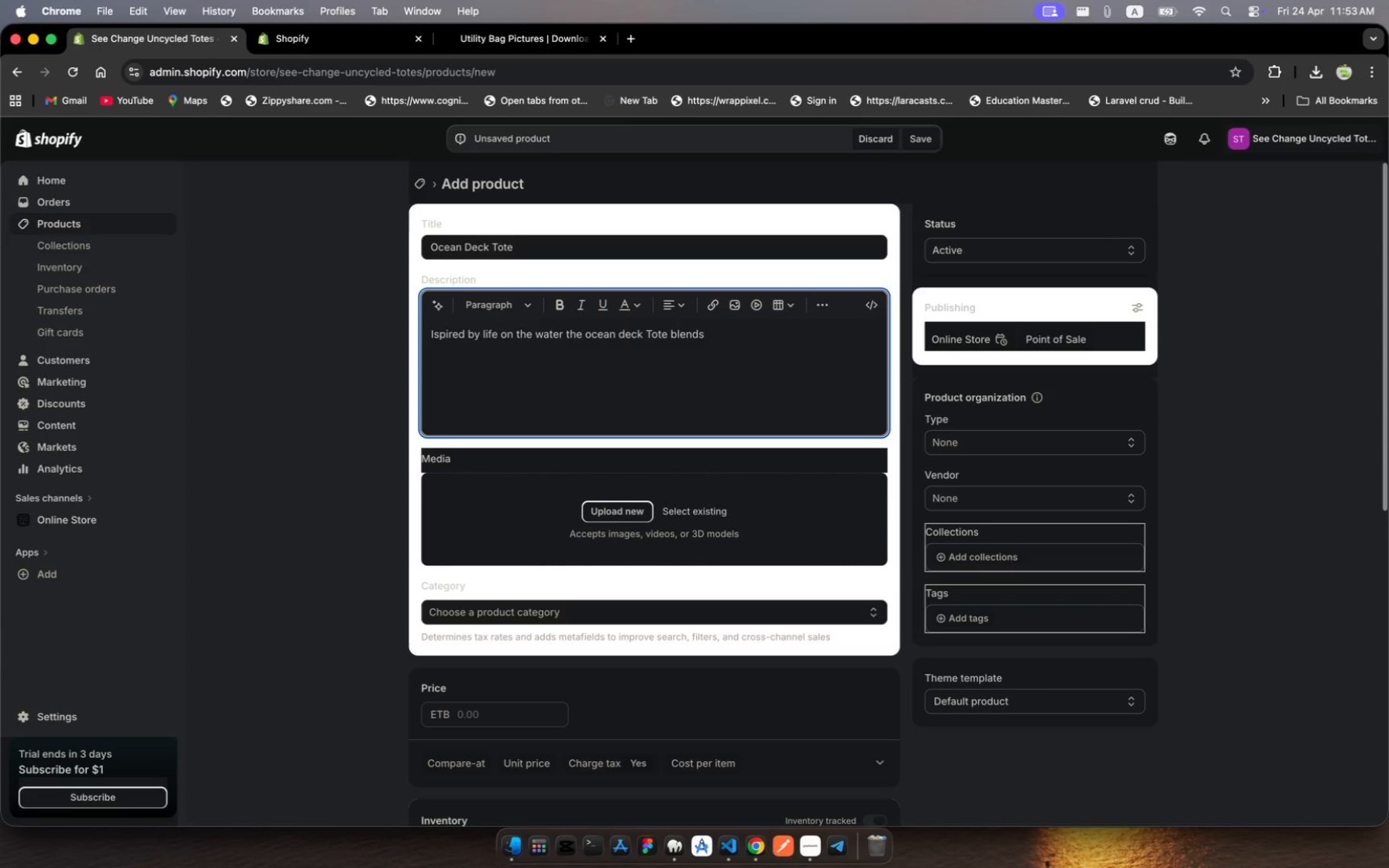 
wait(5.93)
 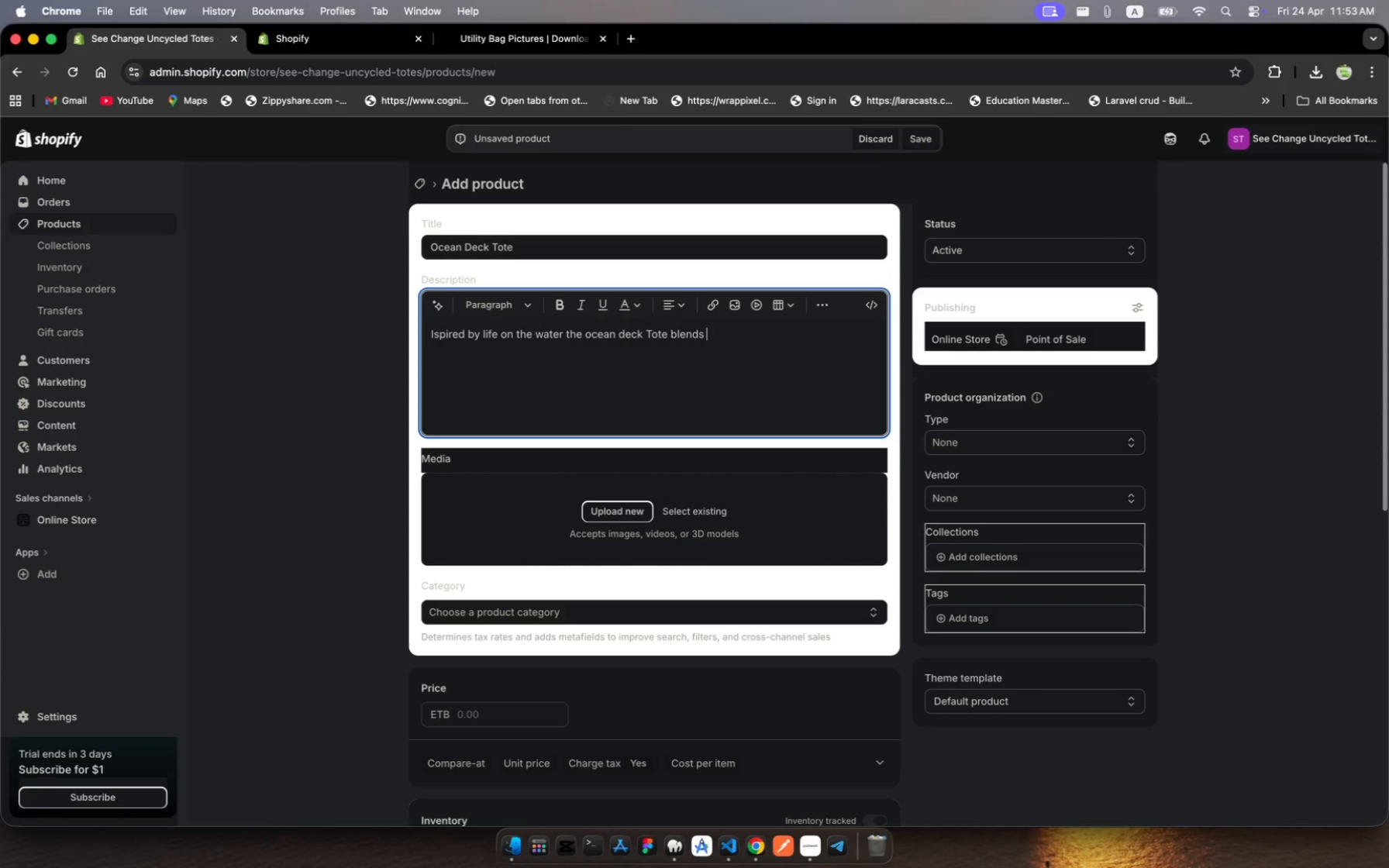 
type(durability with a time less )
 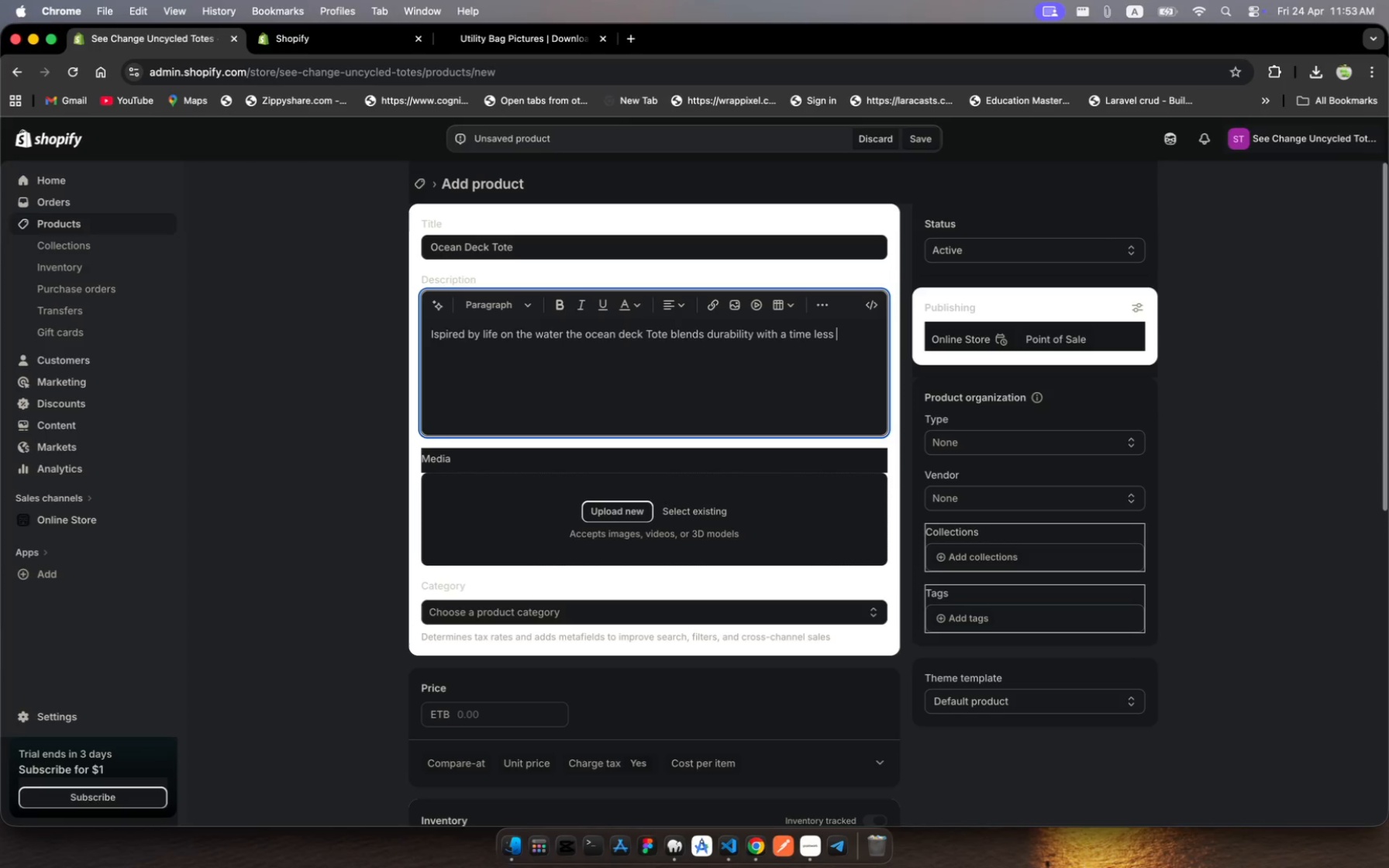 
wait(6.74)
 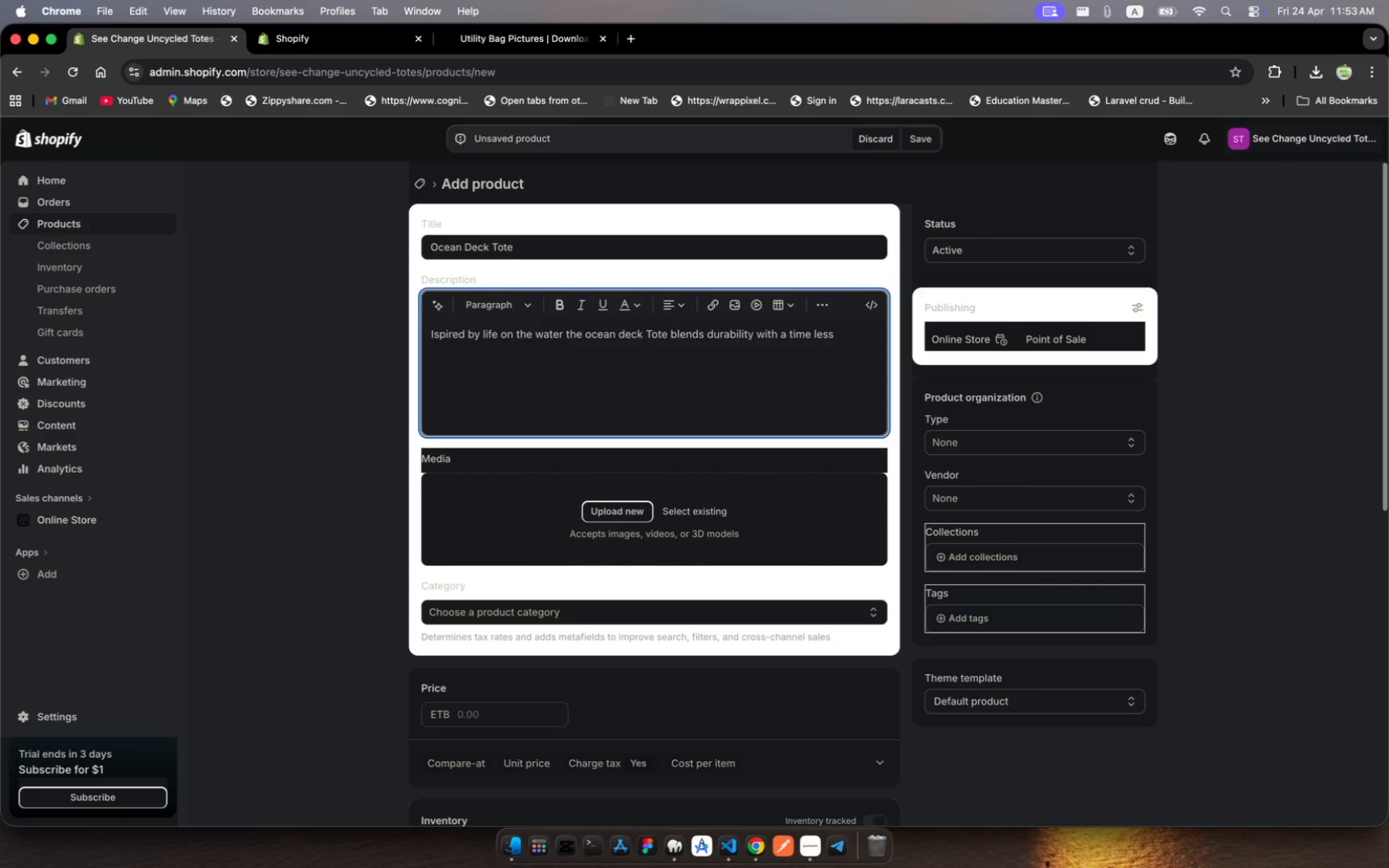 
type(look. )
 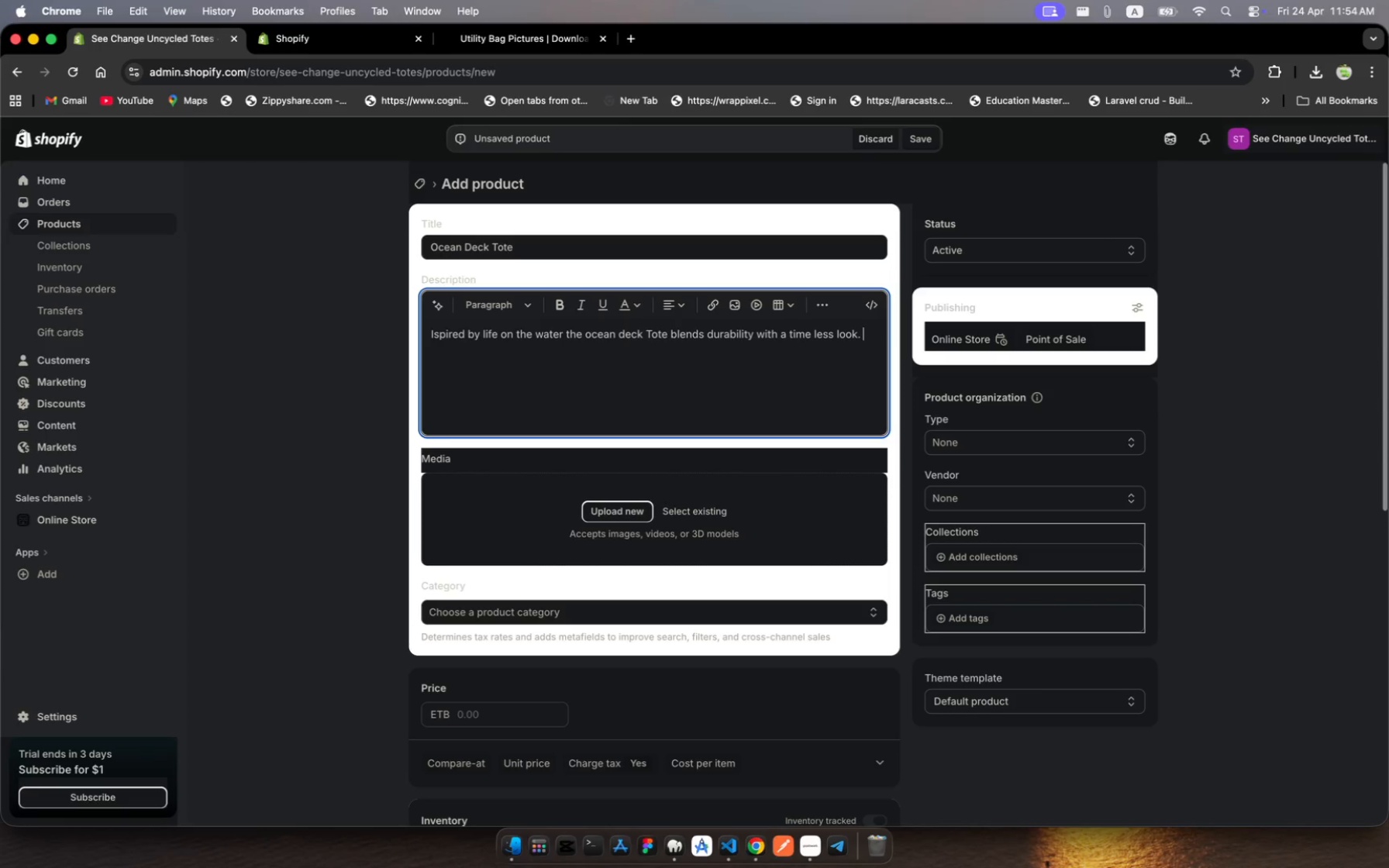 
type(Made from uncycled sails)
 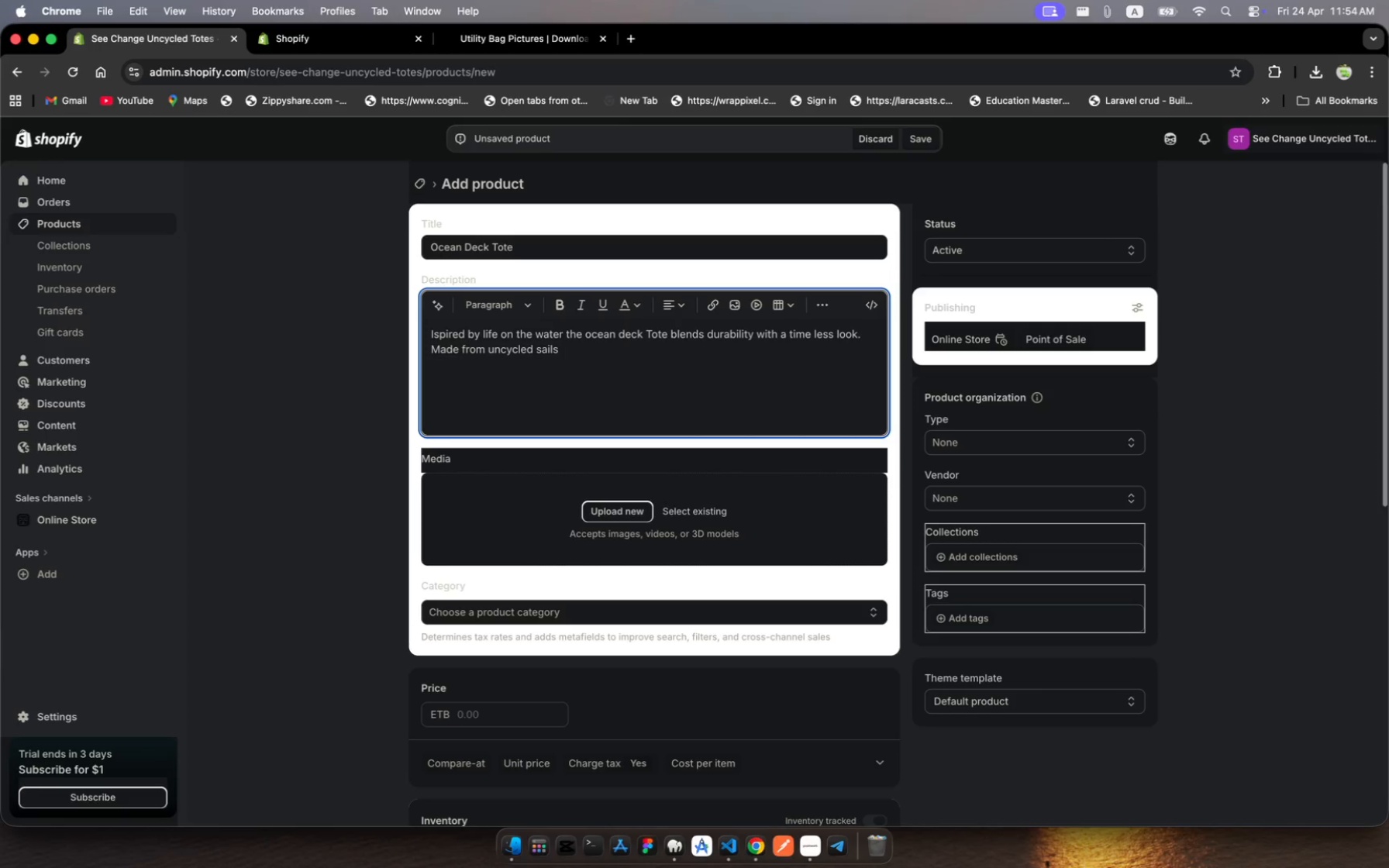 
key(Backspace)
key(Backspace)
key(Backspace)
key(Backspace)
key(Backspace)
key(Backspace)
key(Backspace)
key(Backspace)
key(Backspace)
key(Backspace)
key(Backspace)
key(Backspace)
key(Backspace)
type(pcycled totes)
 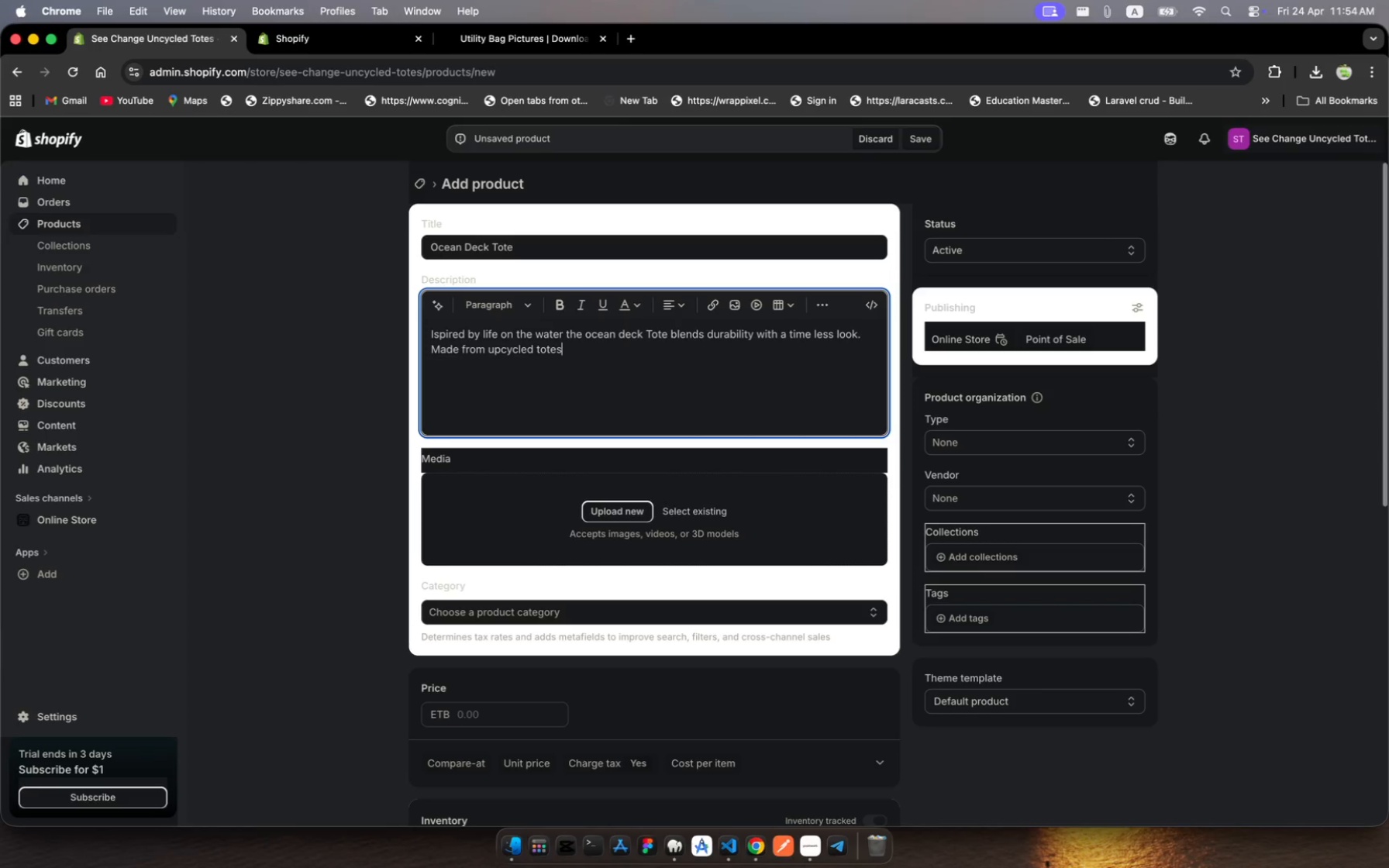 
wait(12.28)
 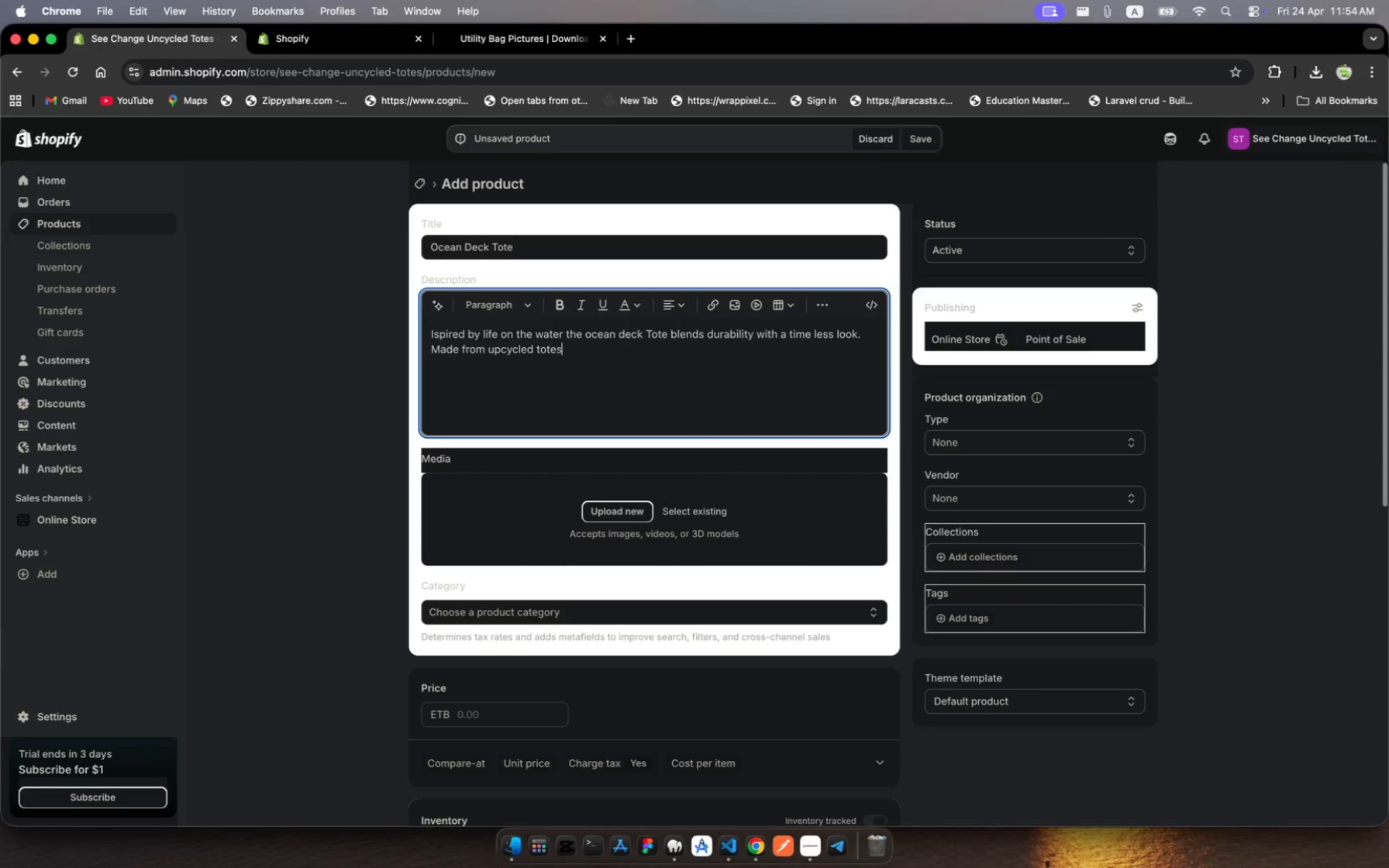 
key(Backspace)
key(Backspace)
key(Backspace)
key(Backspace)
key(Backspace)
type(sails. t offers )
 